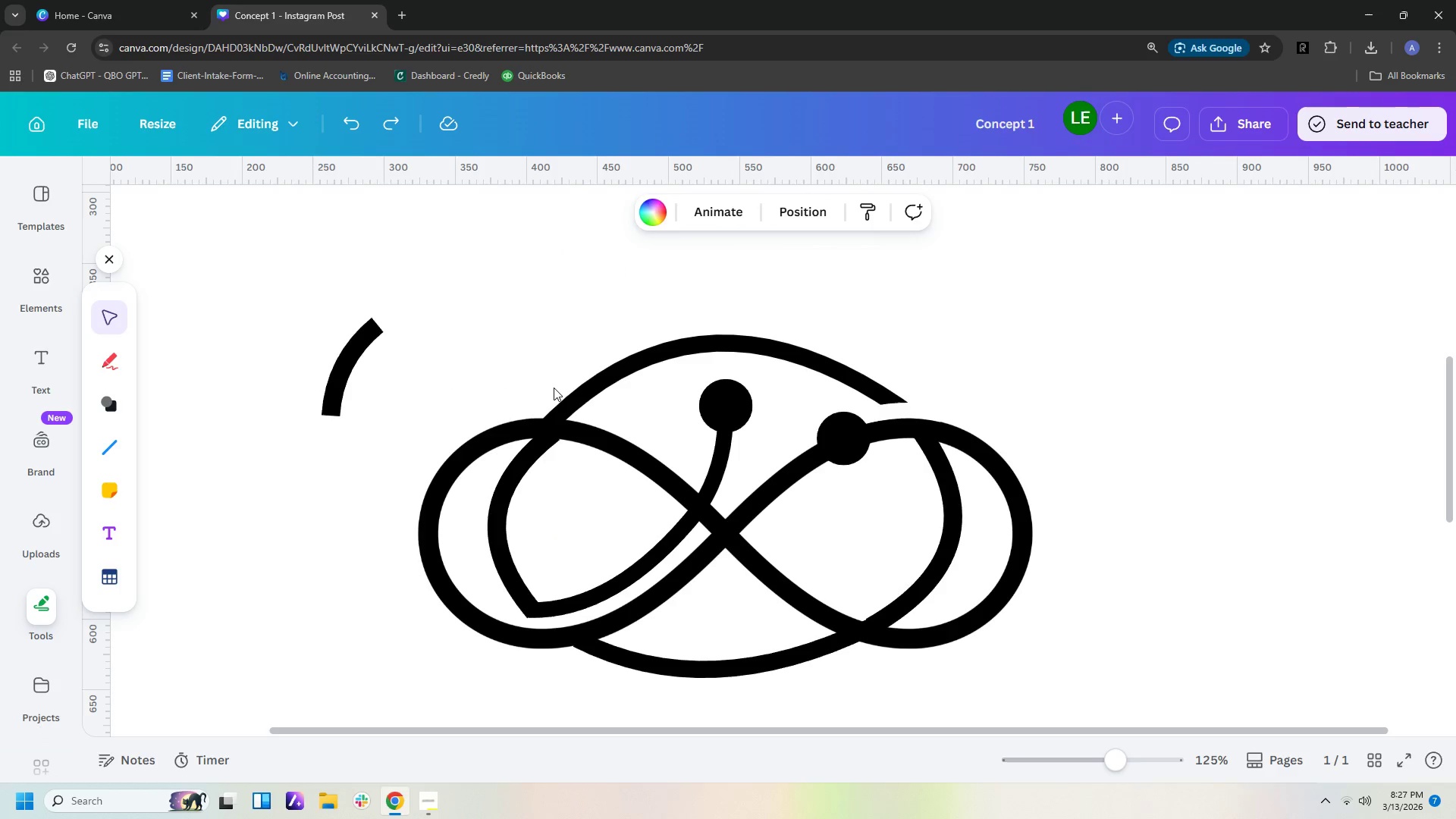 
key(Control+Z)
 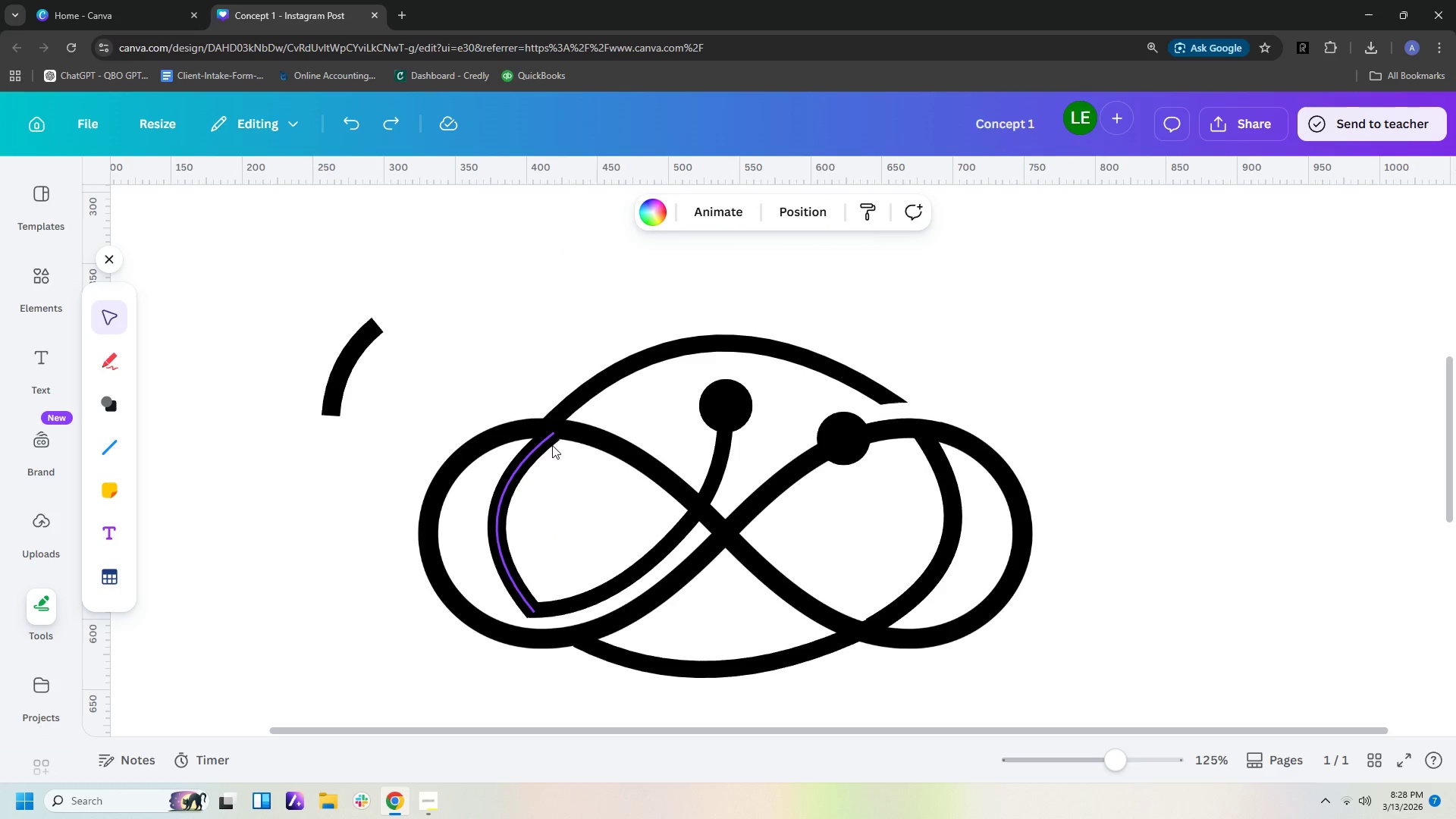 
left_click([542, 444])
 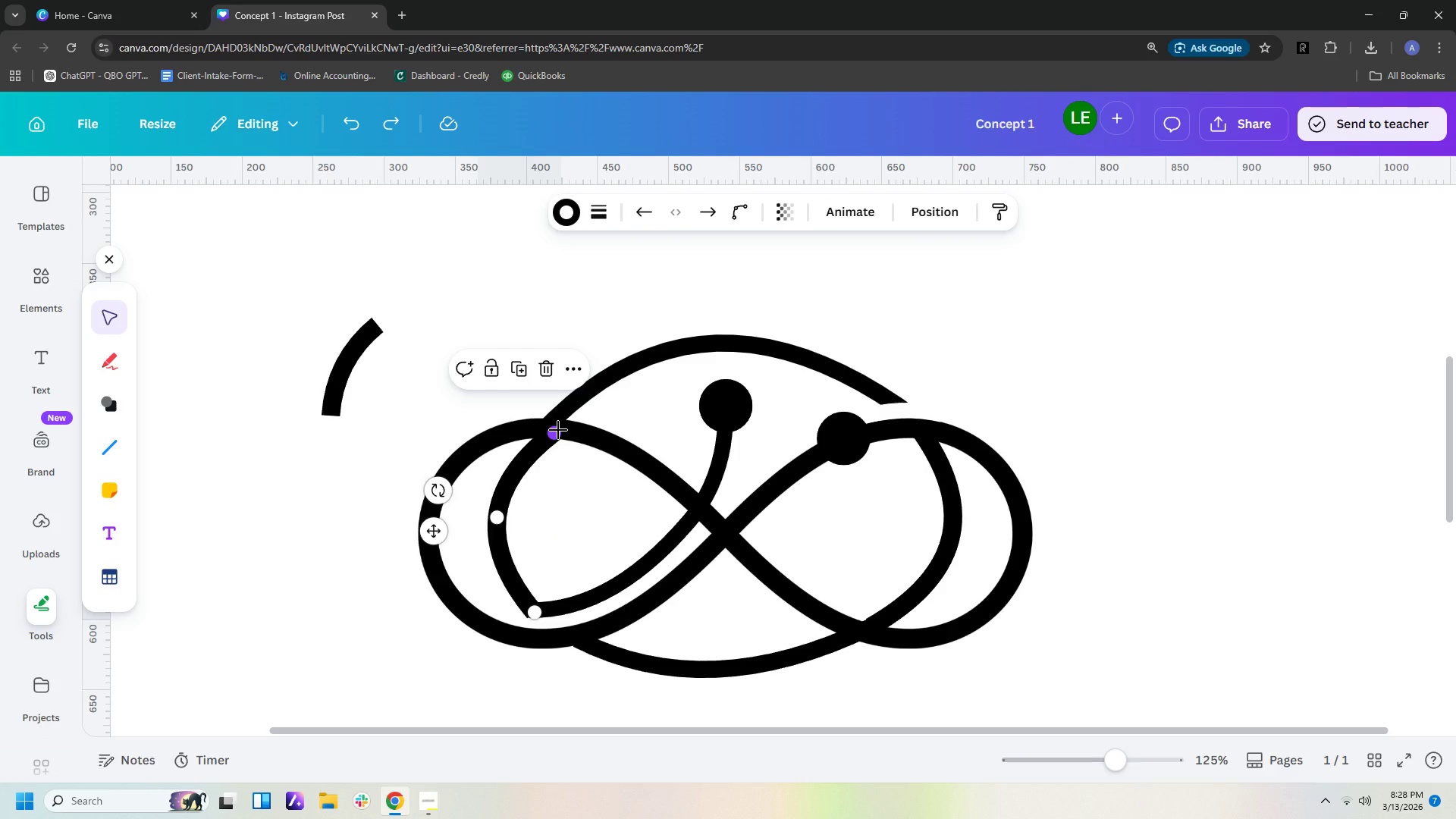 
left_click_drag(start_coordinate=[558, 430], to_coordinate=[550, 427])
 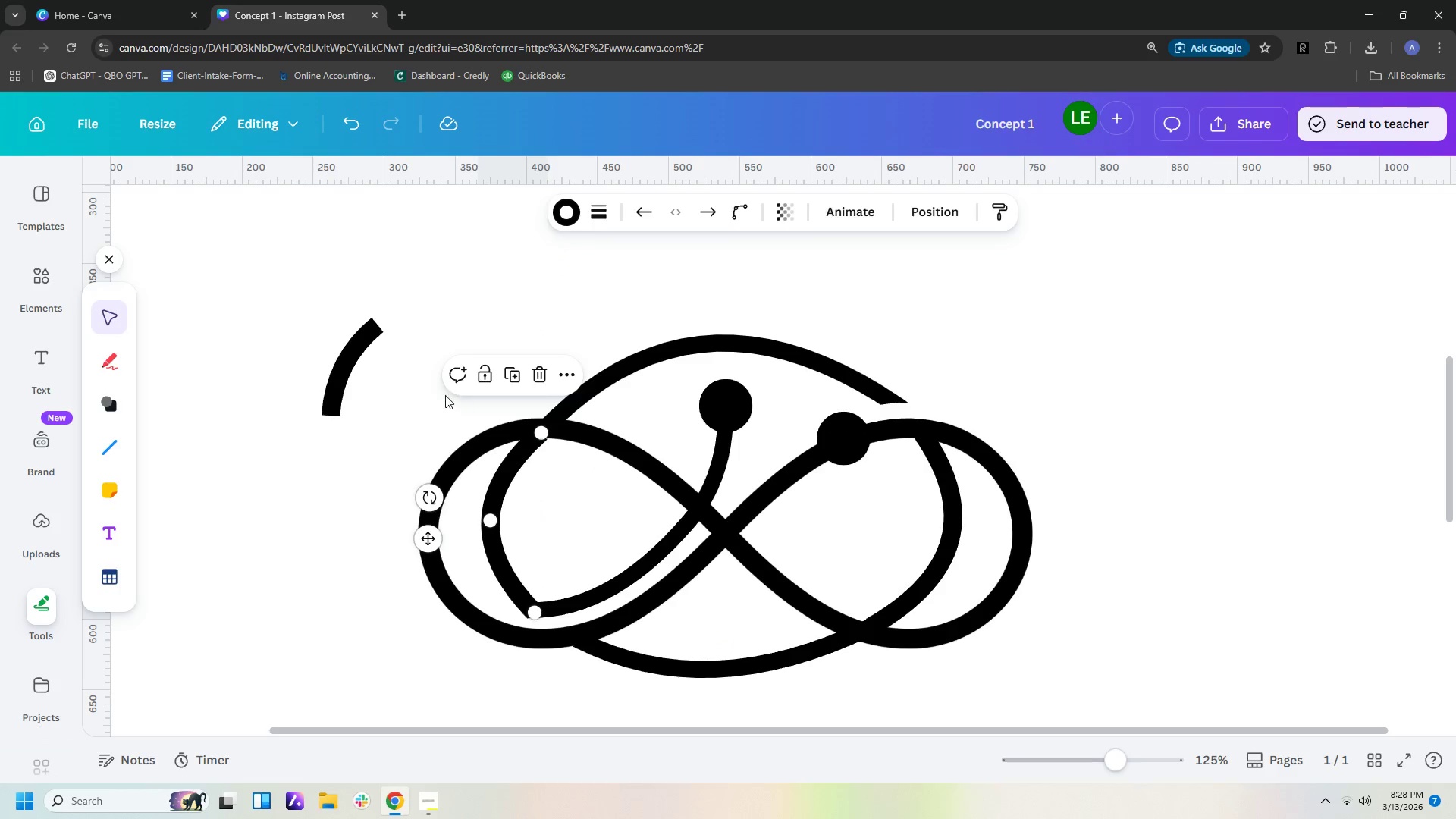 
left_click([441, 395])
 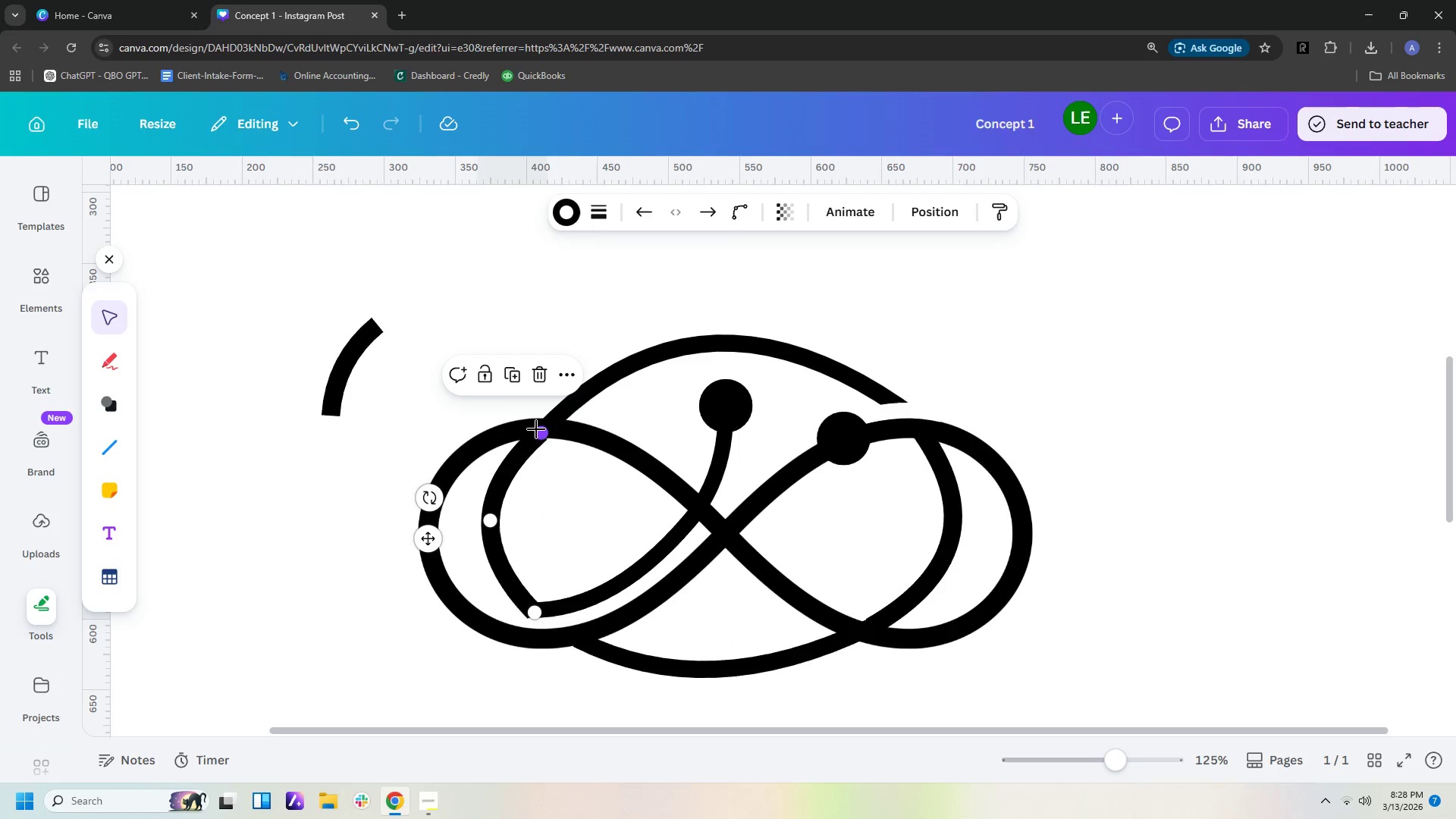 
left_click_drag(start_coordinate=[539, 430], to_coordinate=[545, 427])
 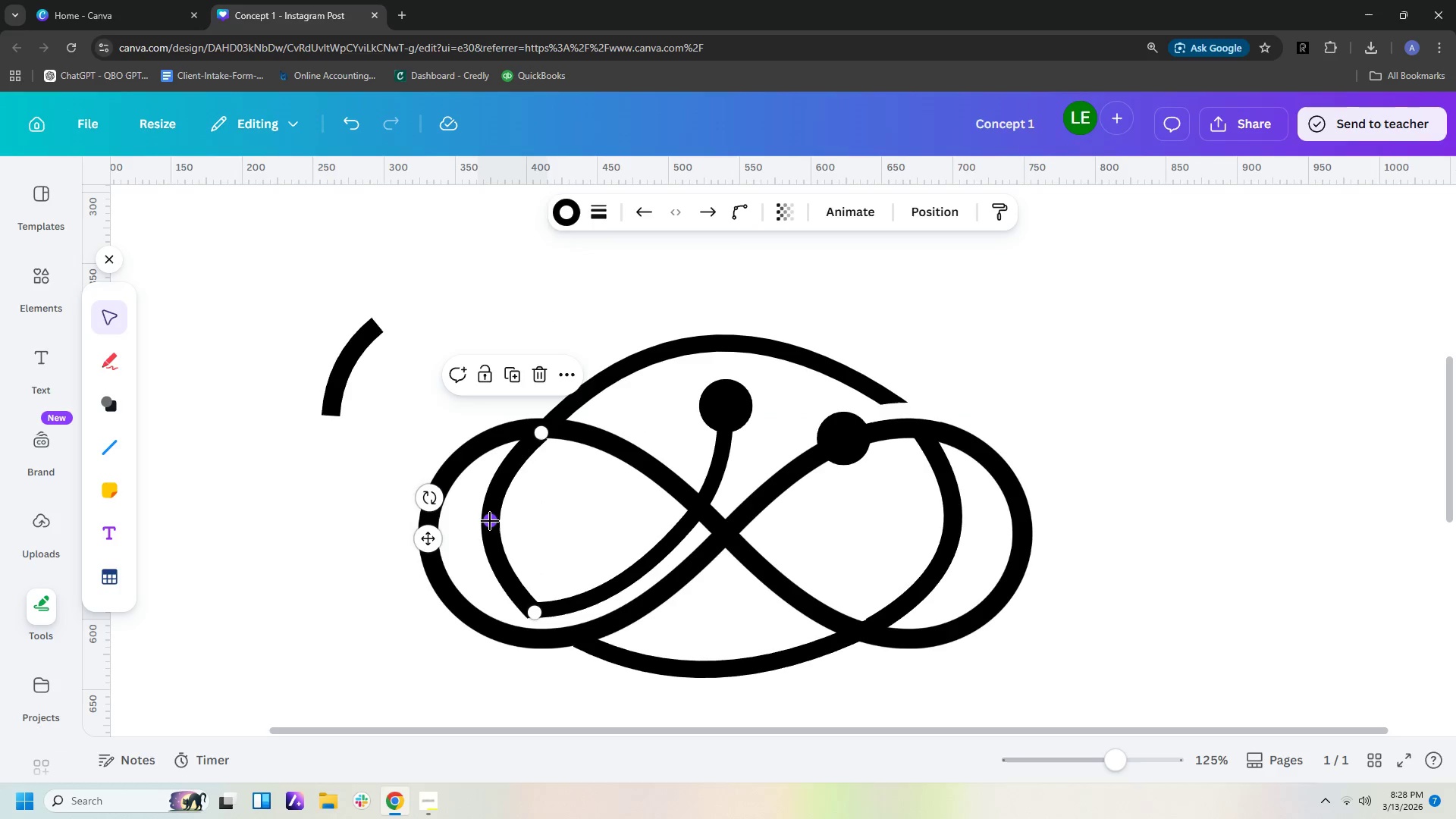 
left_click([1056, 491])
 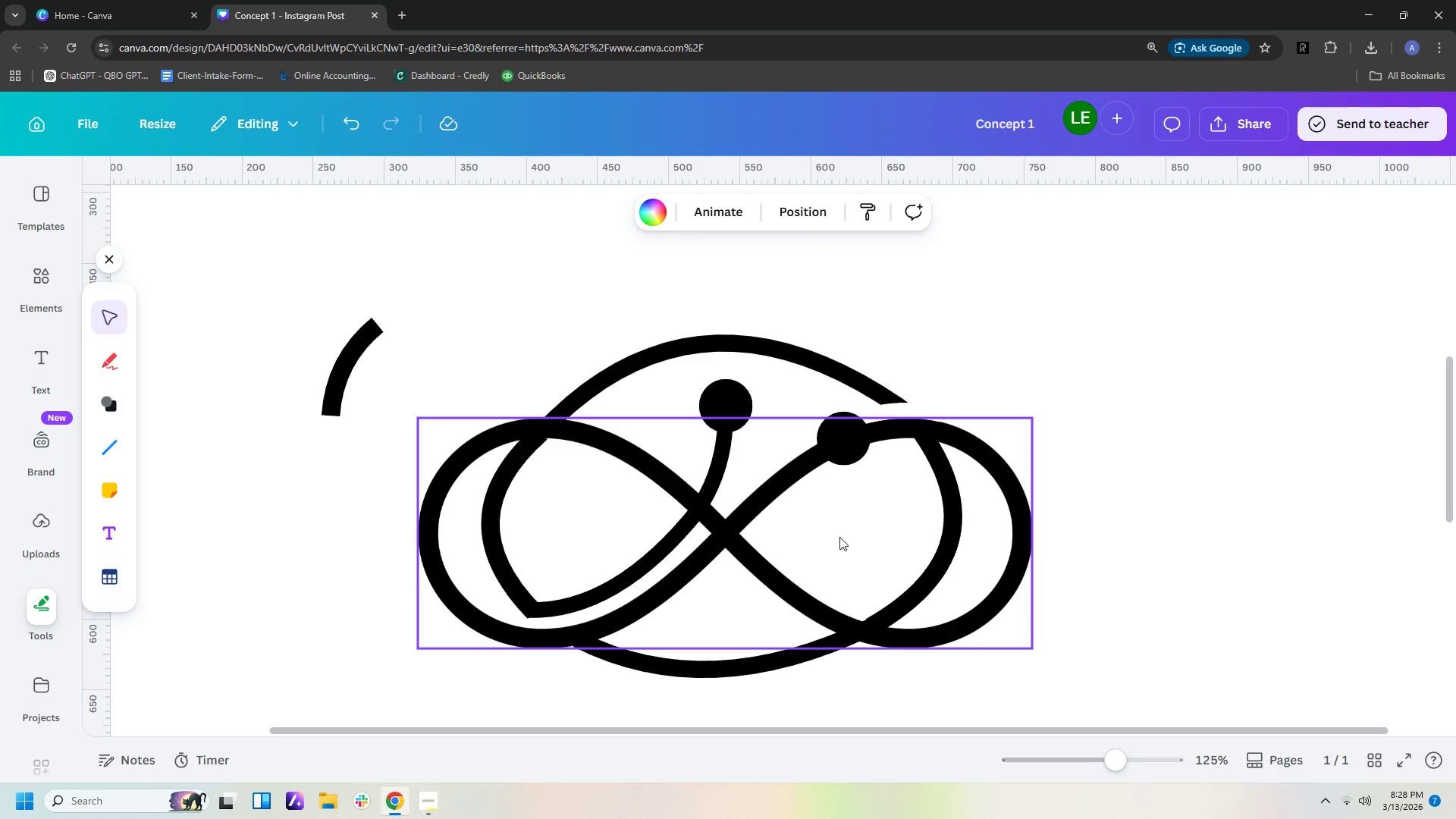 
left_click([487, 524])
 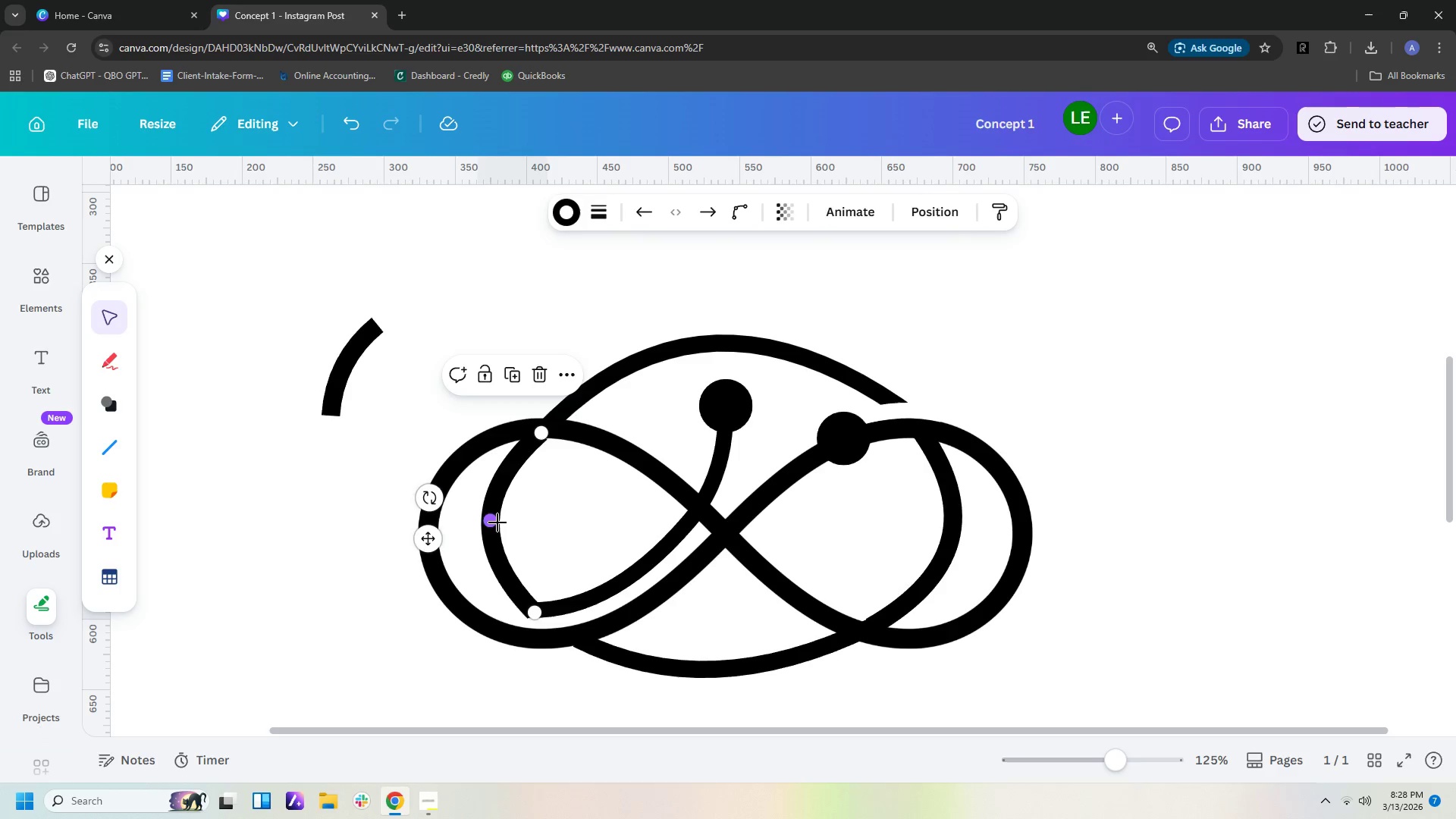 
left_click_drag(start_coordinate=[495, 522], to_coordinate=[501, 521])
 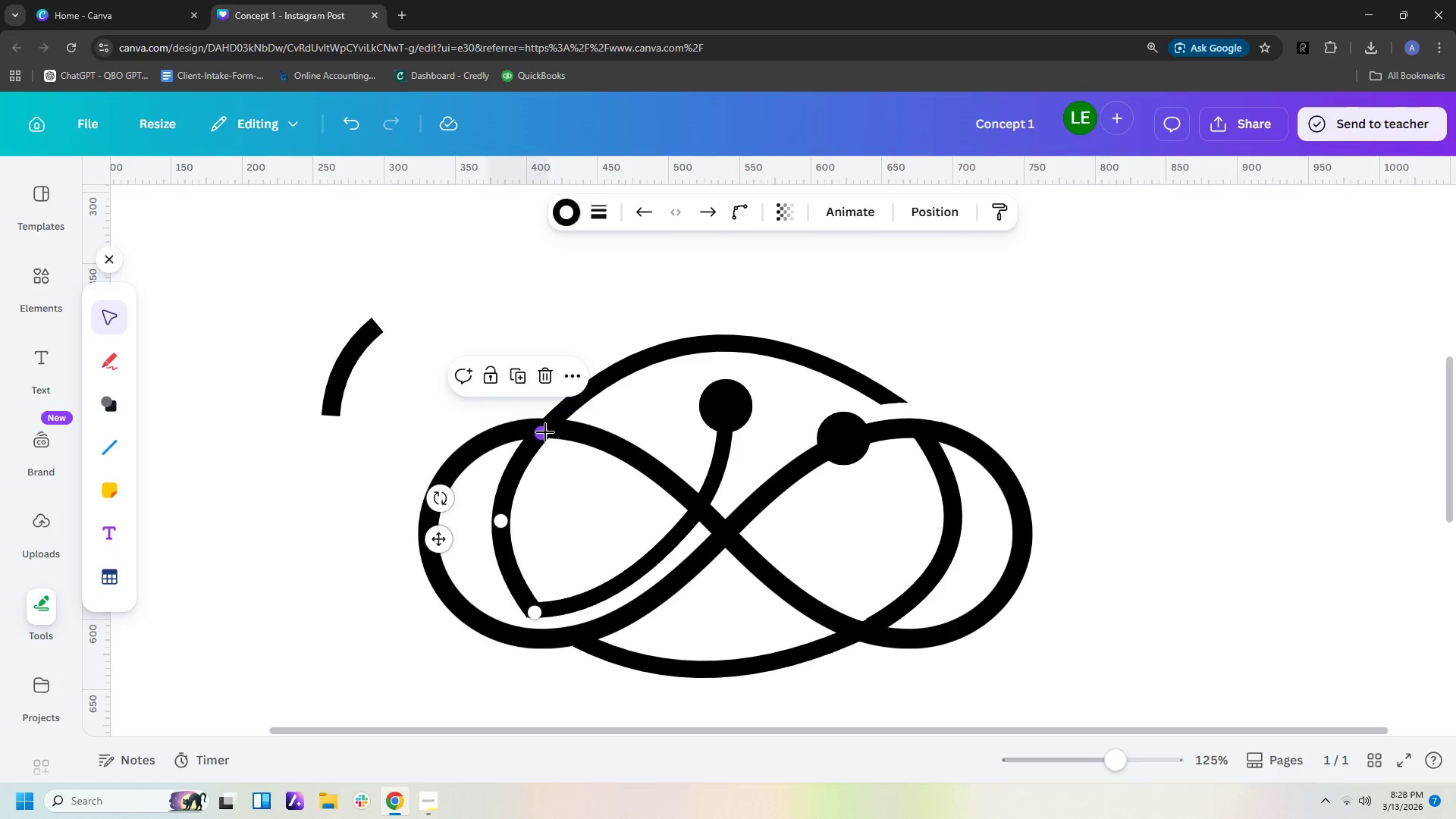 
left_click_drag(start_coordinate=[539, 432], to_coordinate=[551, 422])
 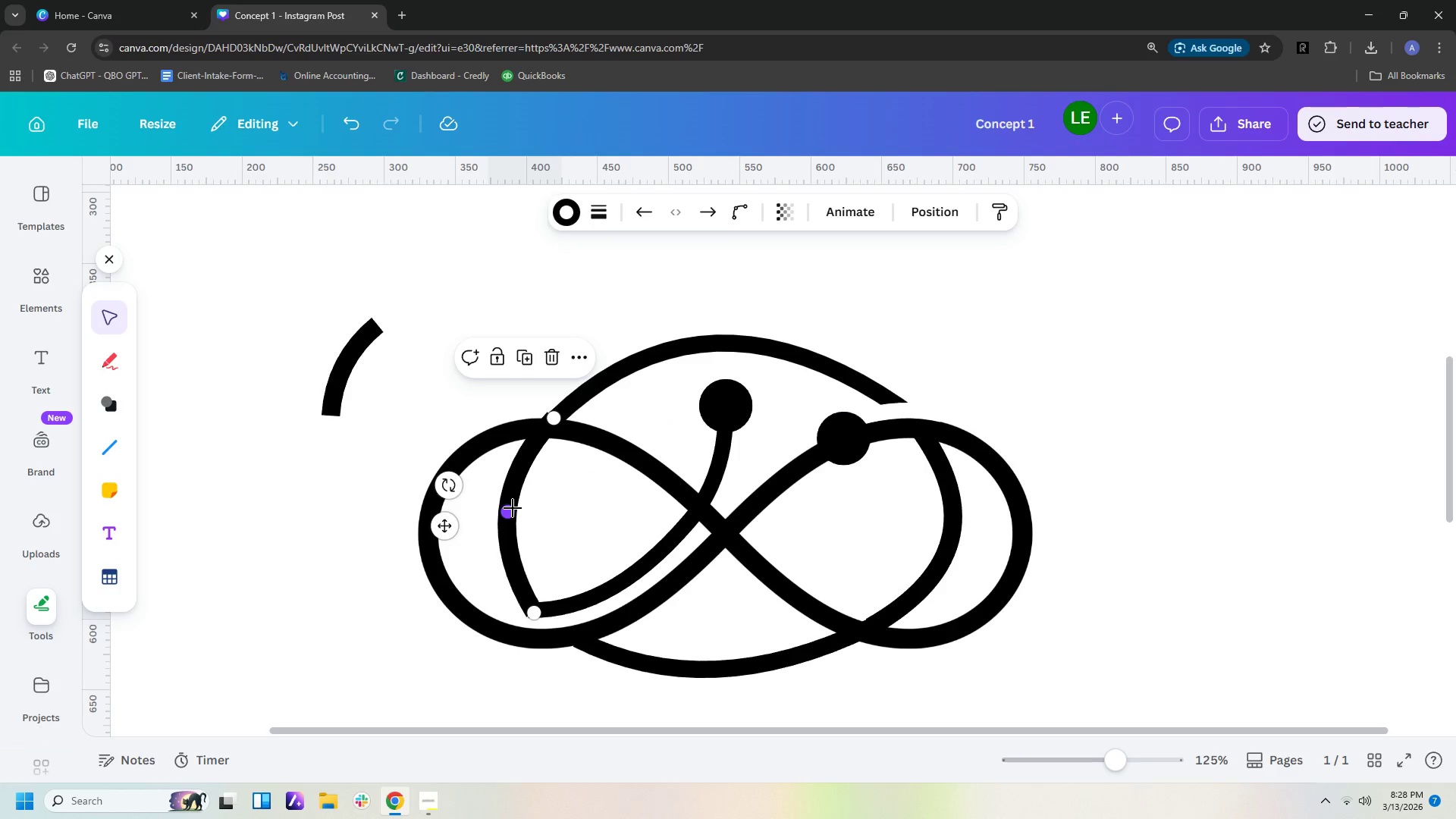 
left_click_drag(start_coordinate=[512, 508], to_coordinate=[501, 510])
 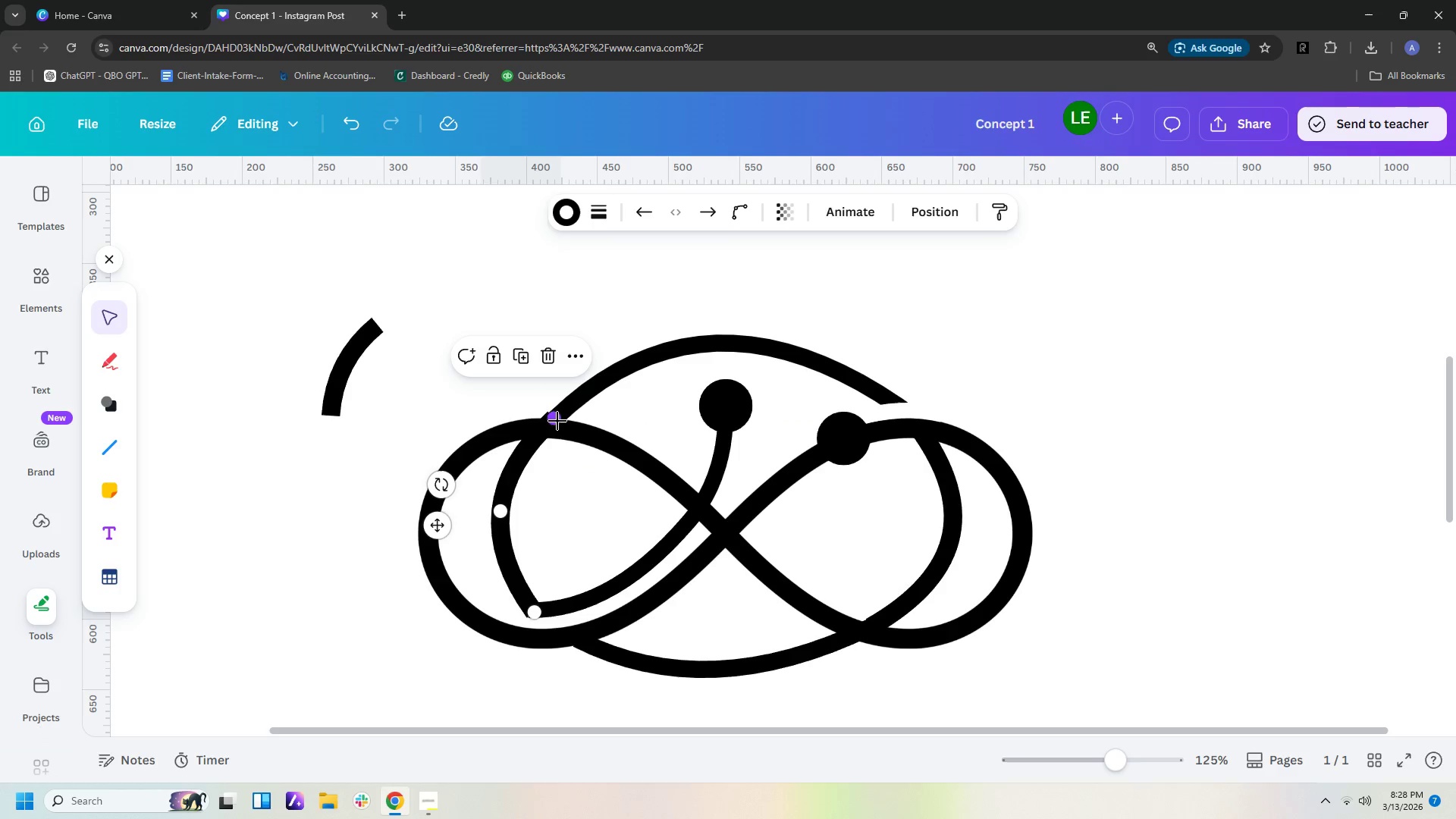 
left_click_drag(start_coordinate=[555, 419], to_coordinate=[559, 425])
 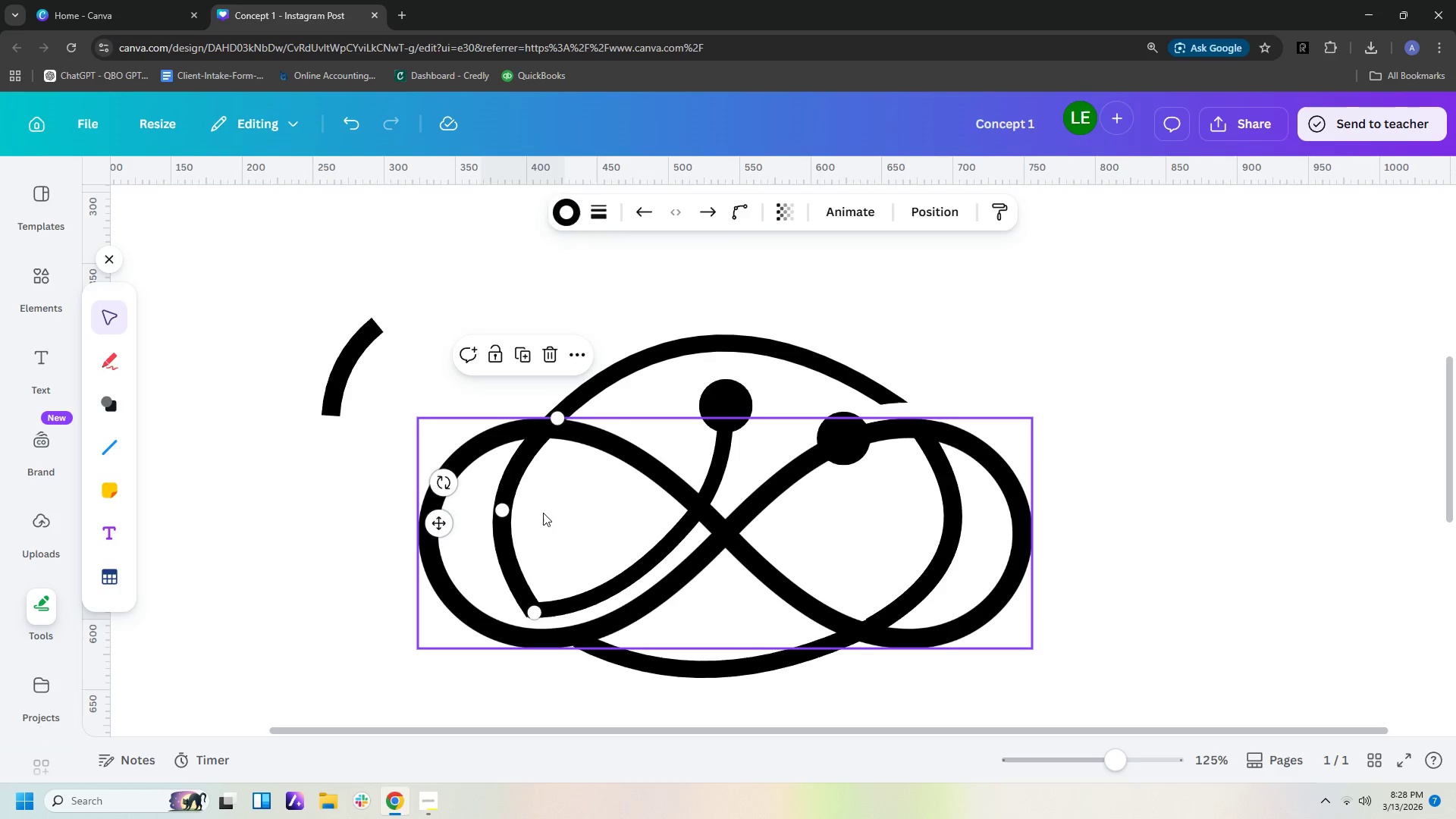 
left_click([543, 513])
 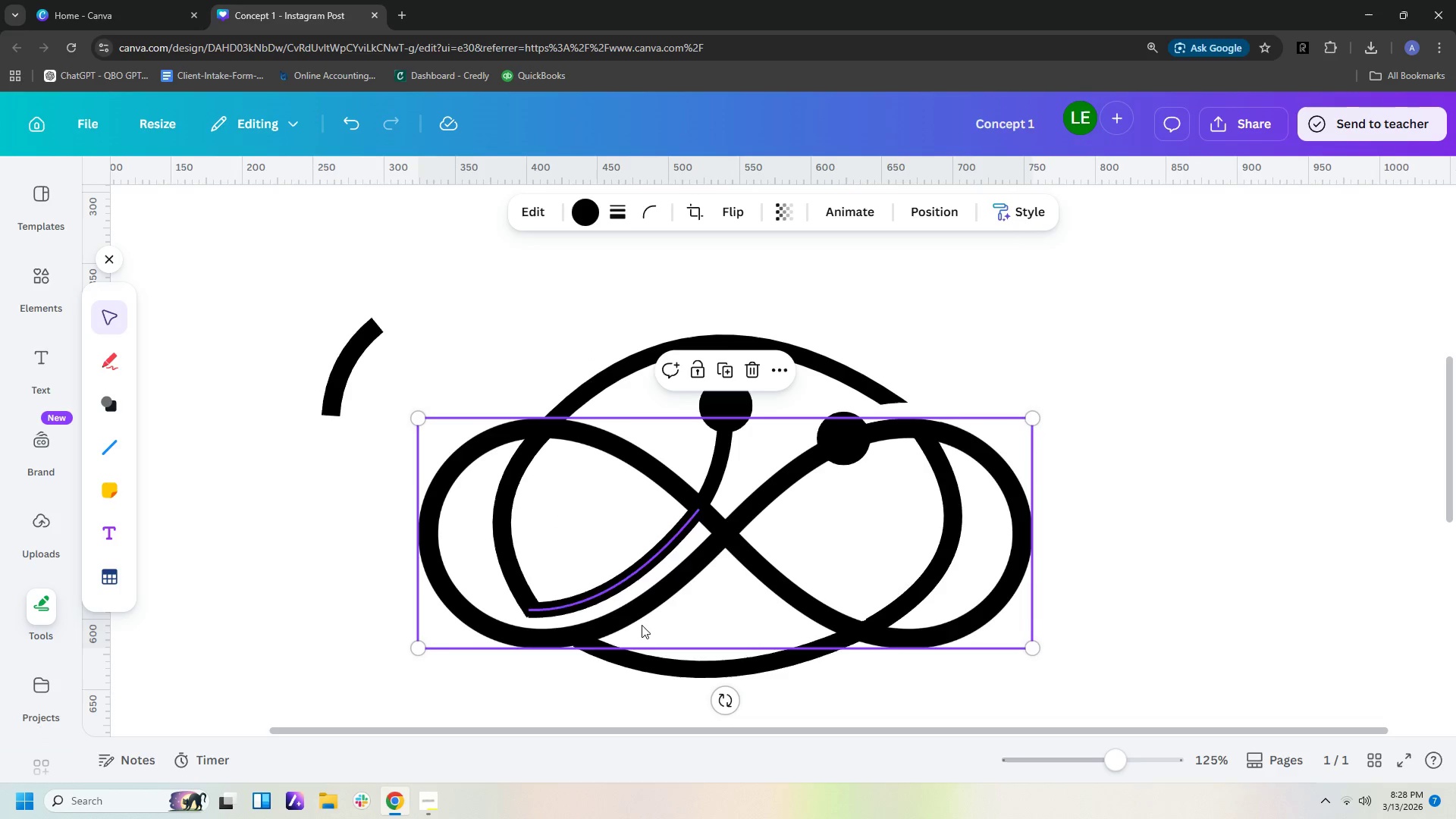 
left_click([1310, 580])
 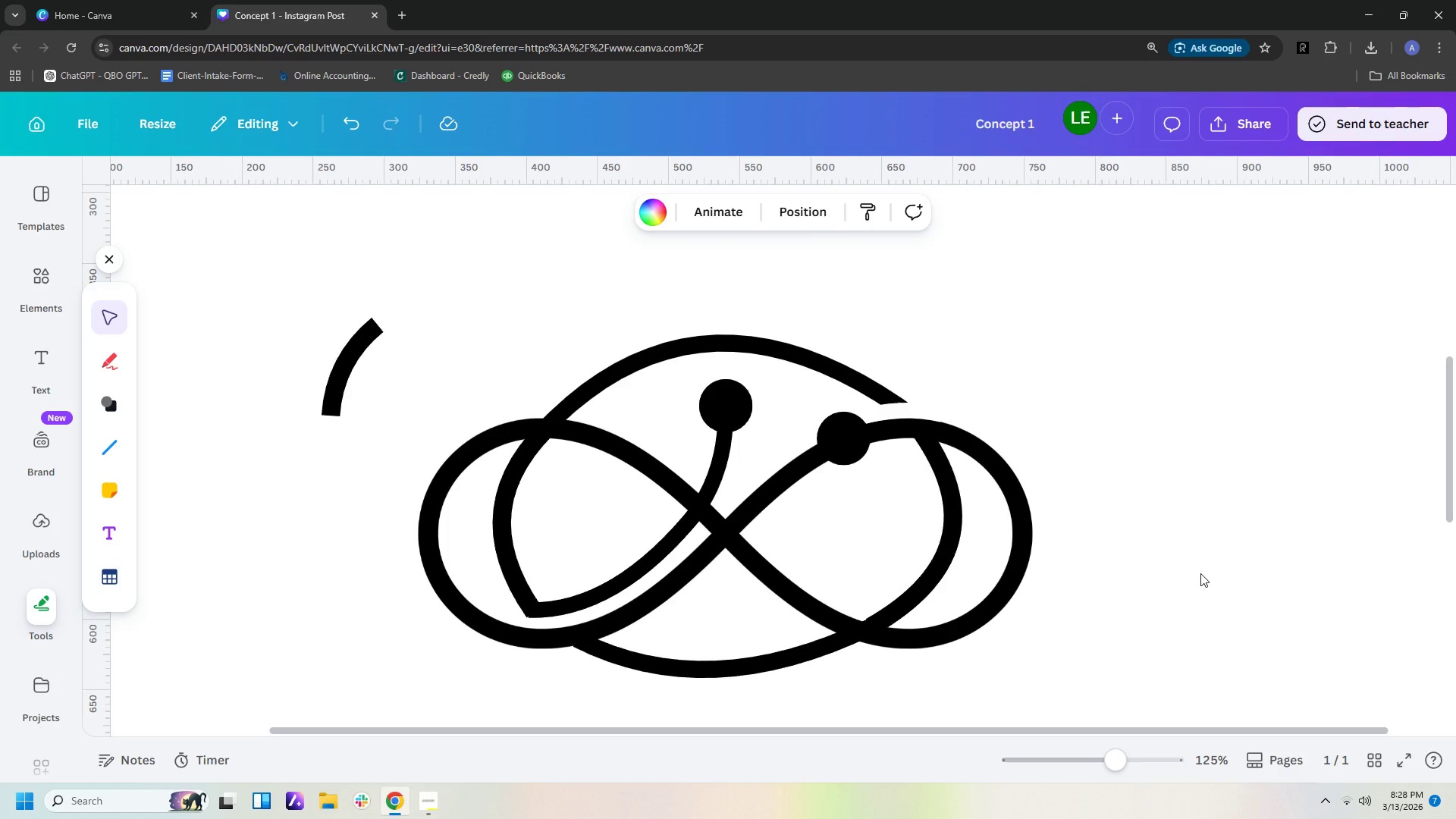 
key(Control+ControlLeft)
 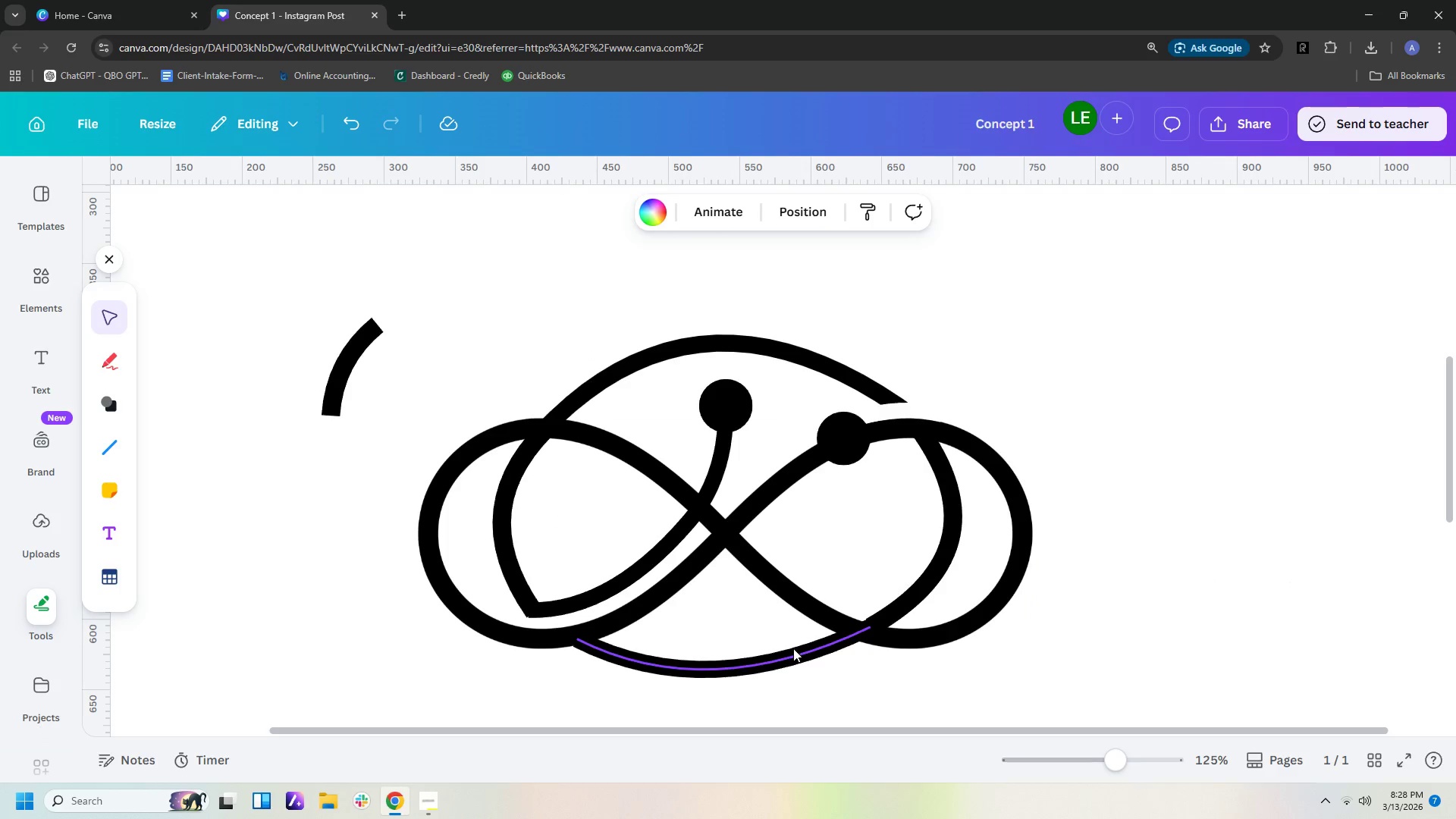 
left_click([797, 651])
 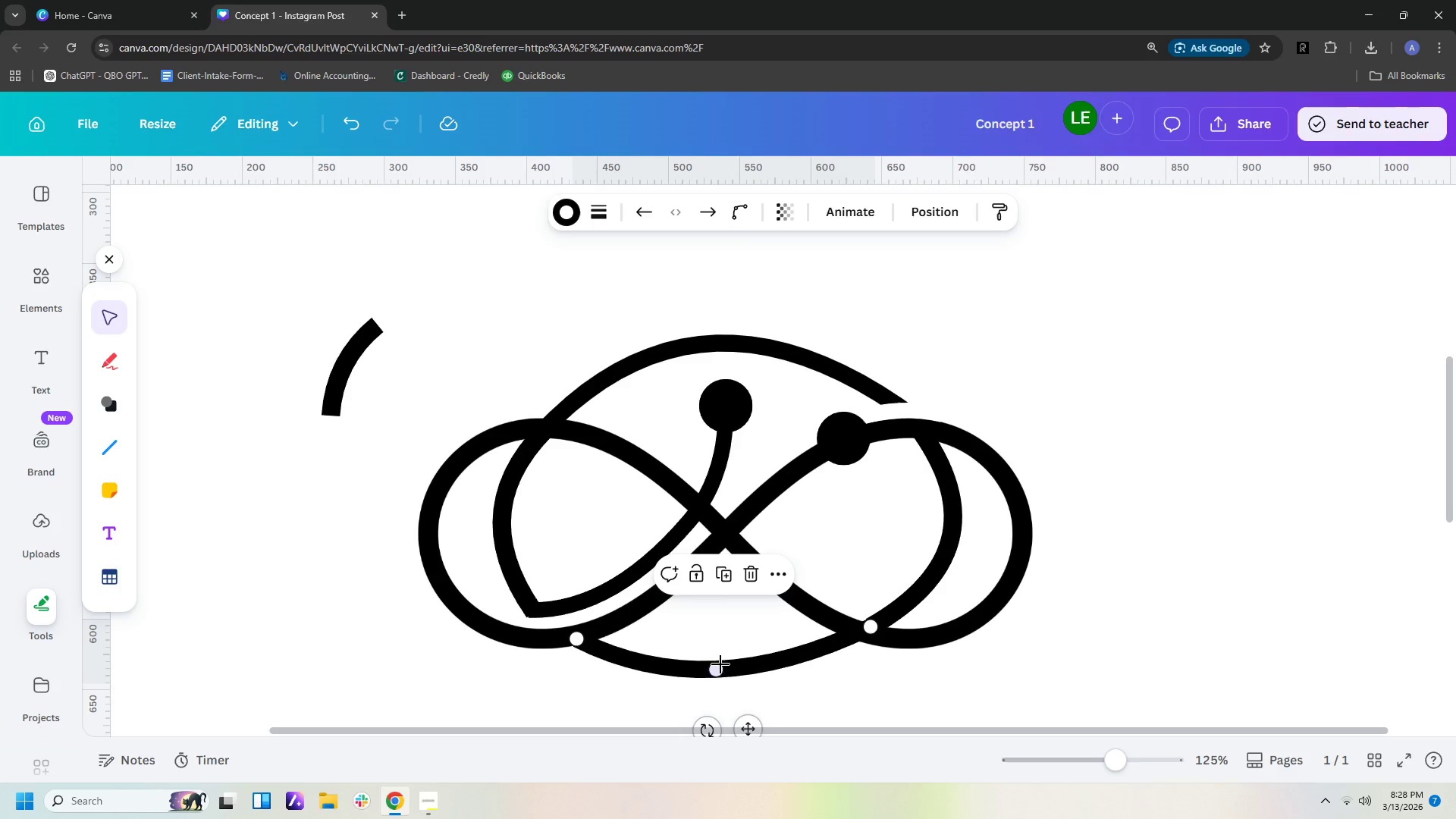 
left_click_drag(start_coordinate=[716, 667], to_coordinate=[720, 670])
 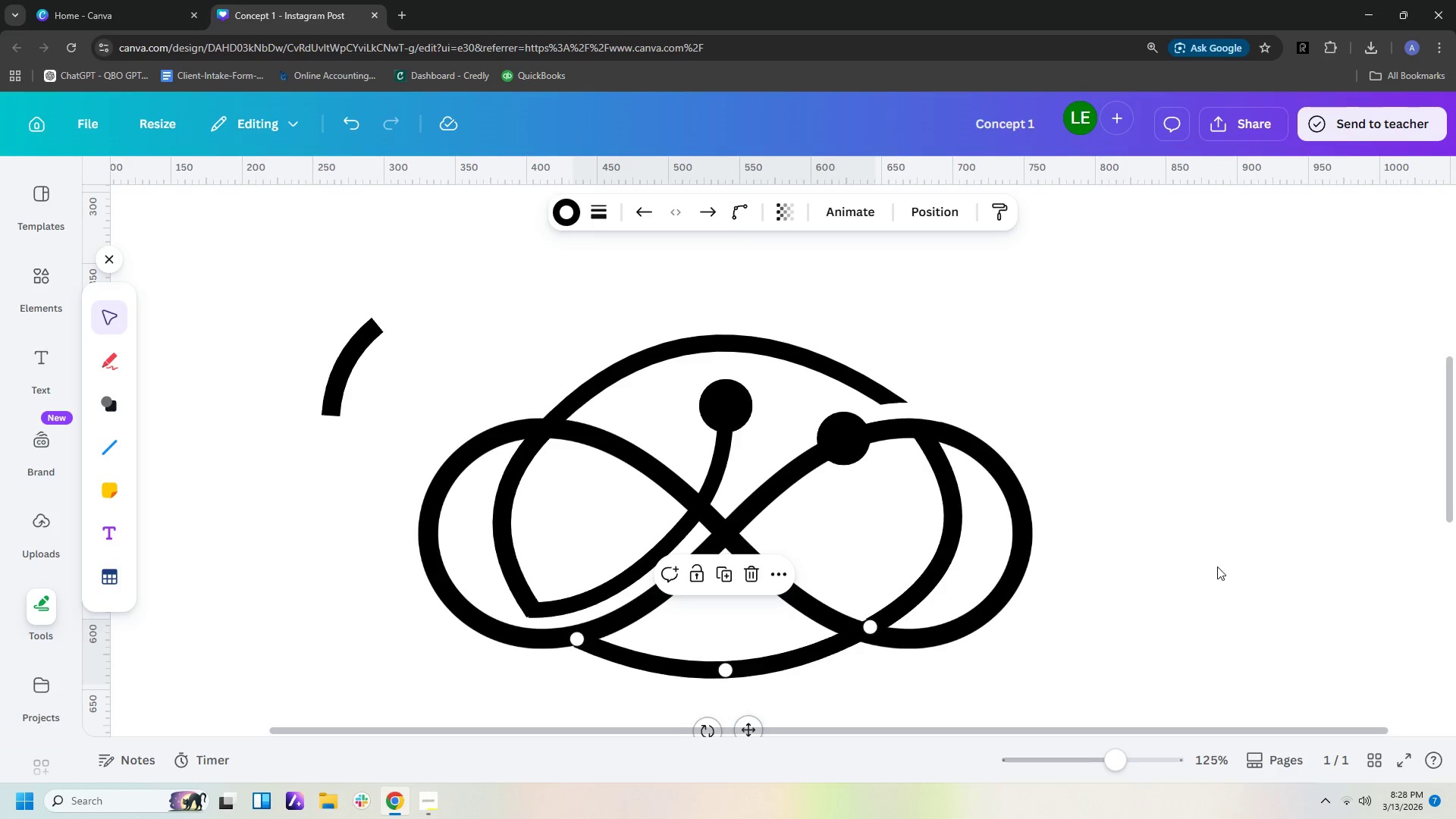 
left_click([1270, 566])
 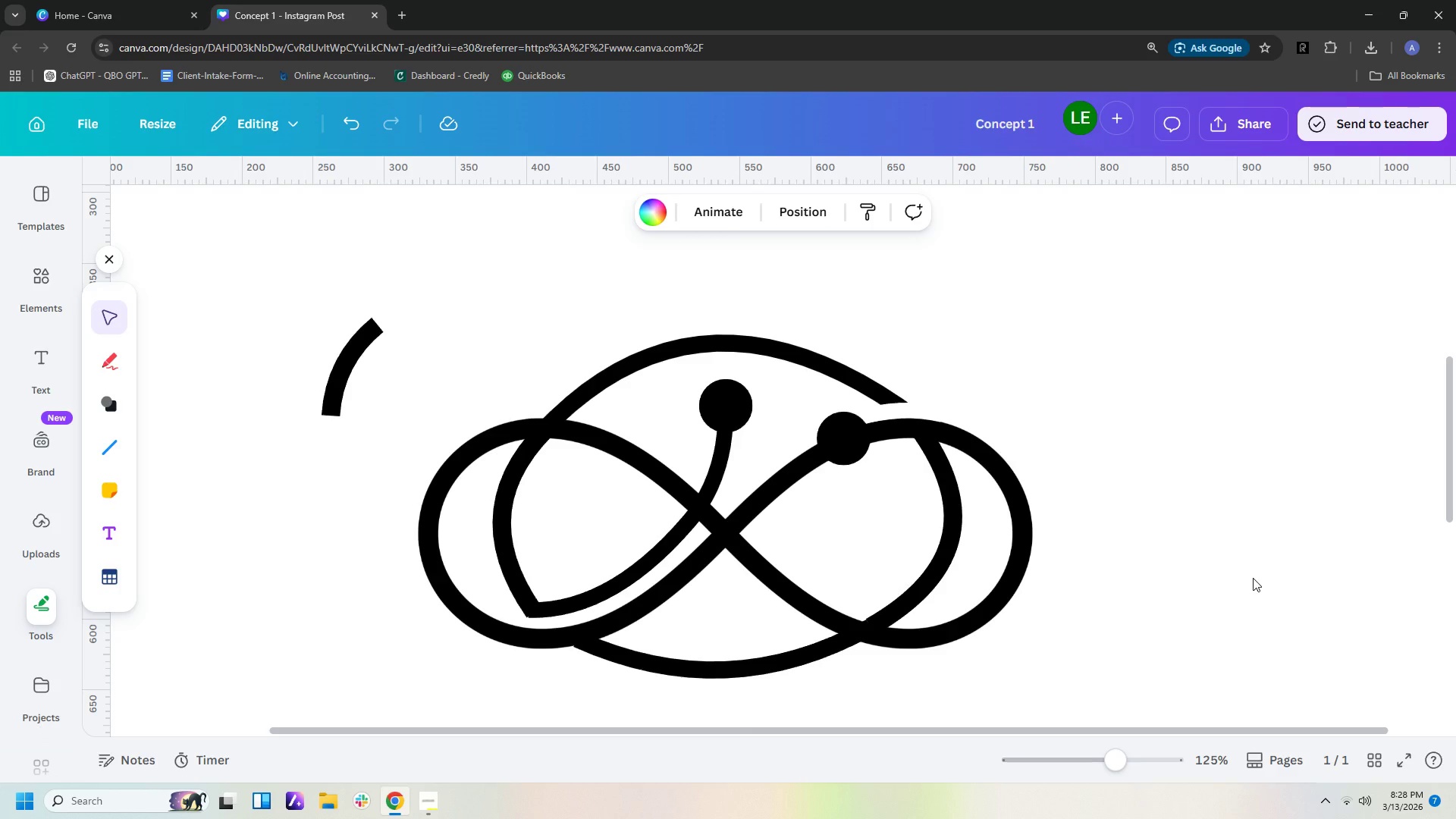 
hold_key(key=ControlLeft, duration=1.14)
scroll: coordinate [1245, 585], scroll_direction: down, amount: 6.0
 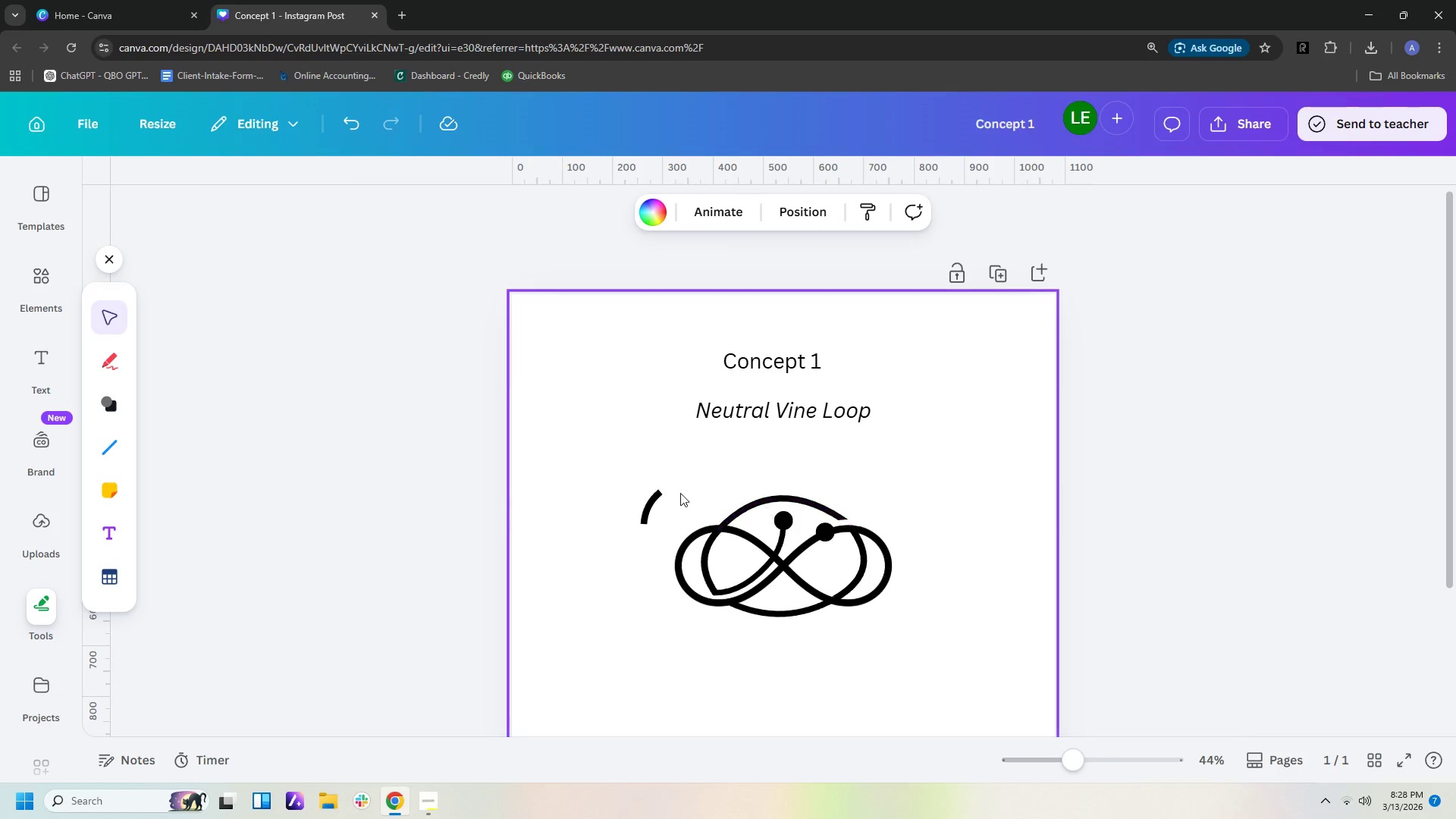 
left_click([645, 500])
 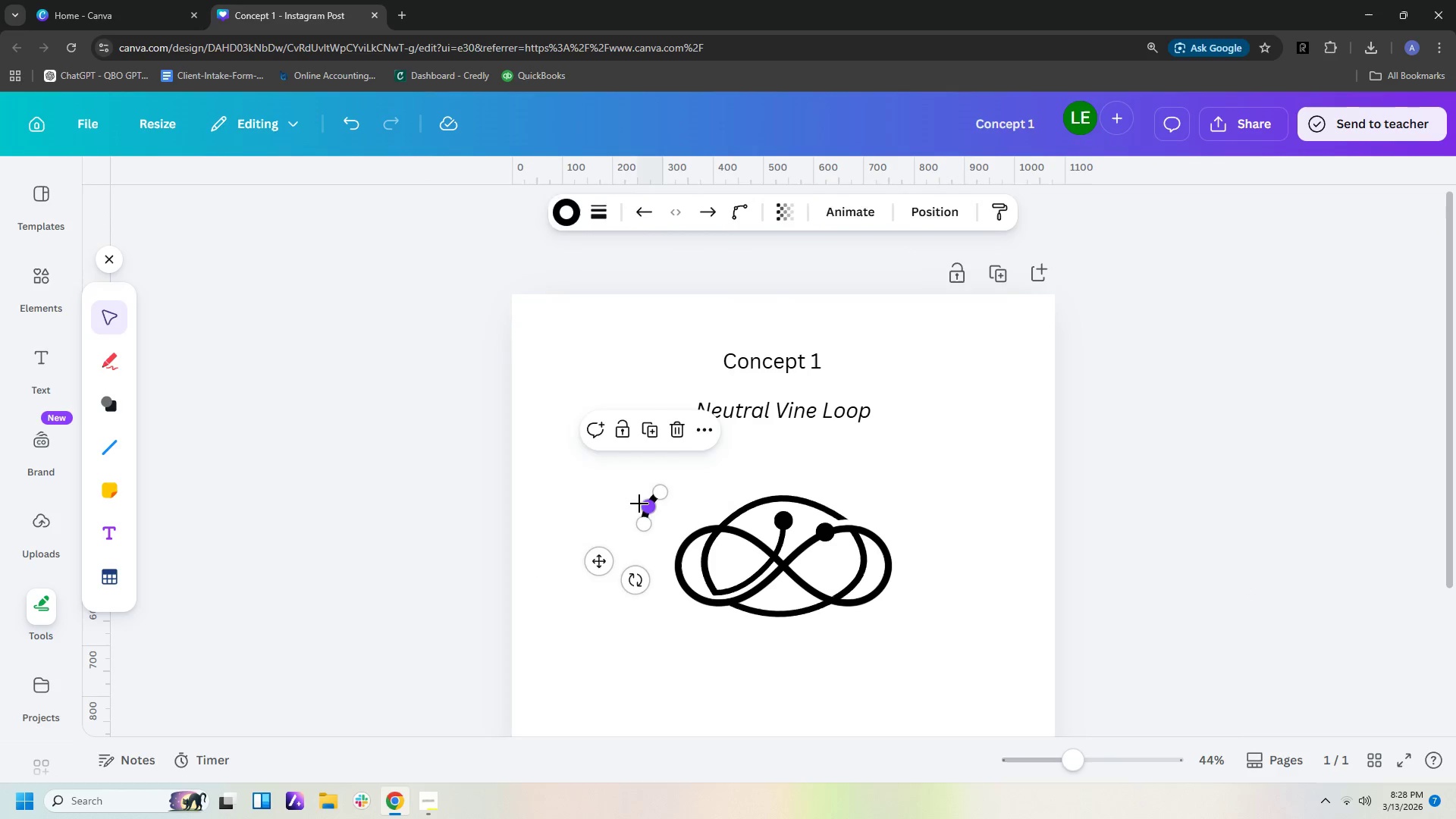 
key(Delete)
 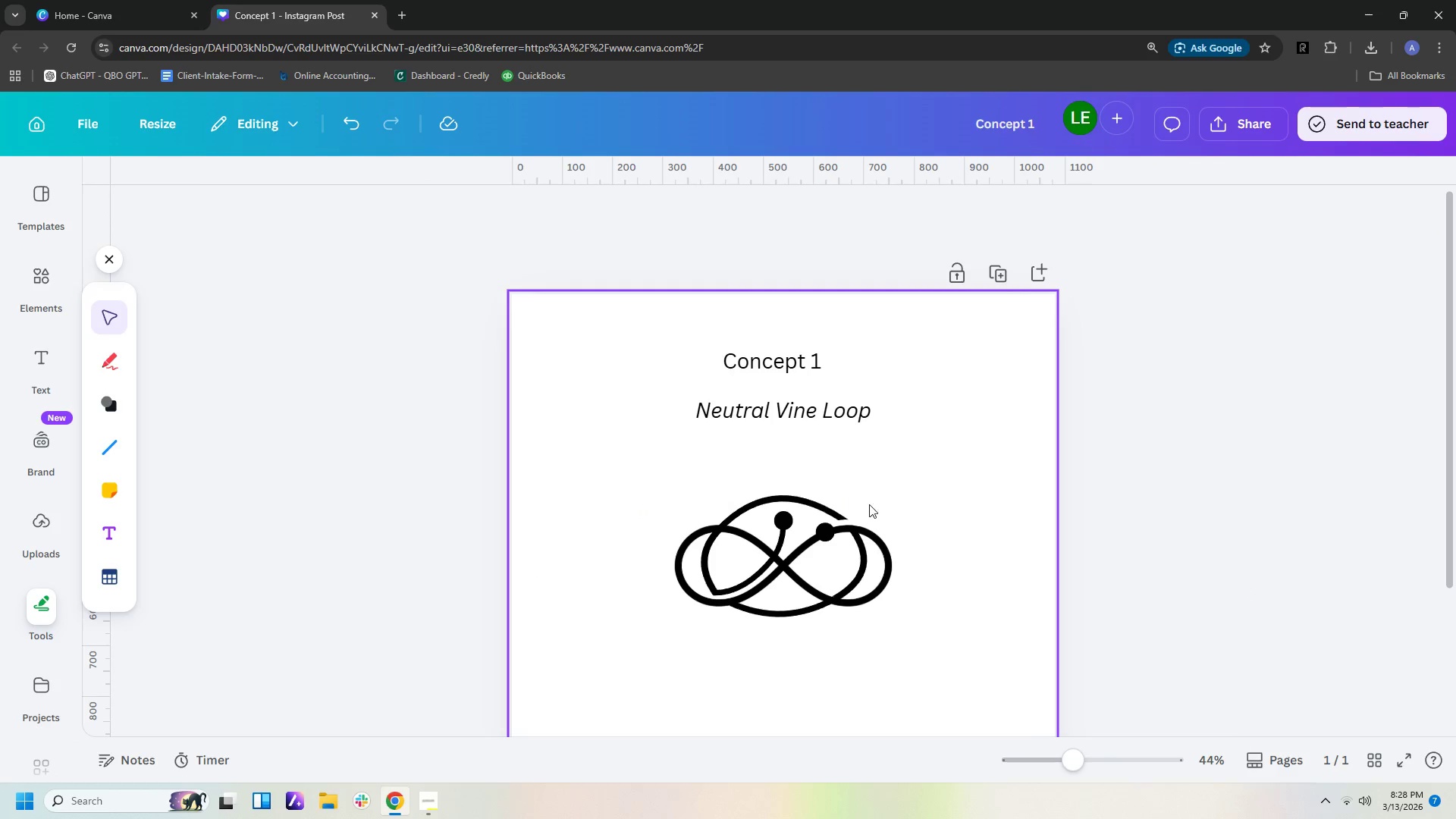 
left_click([939, 519])
 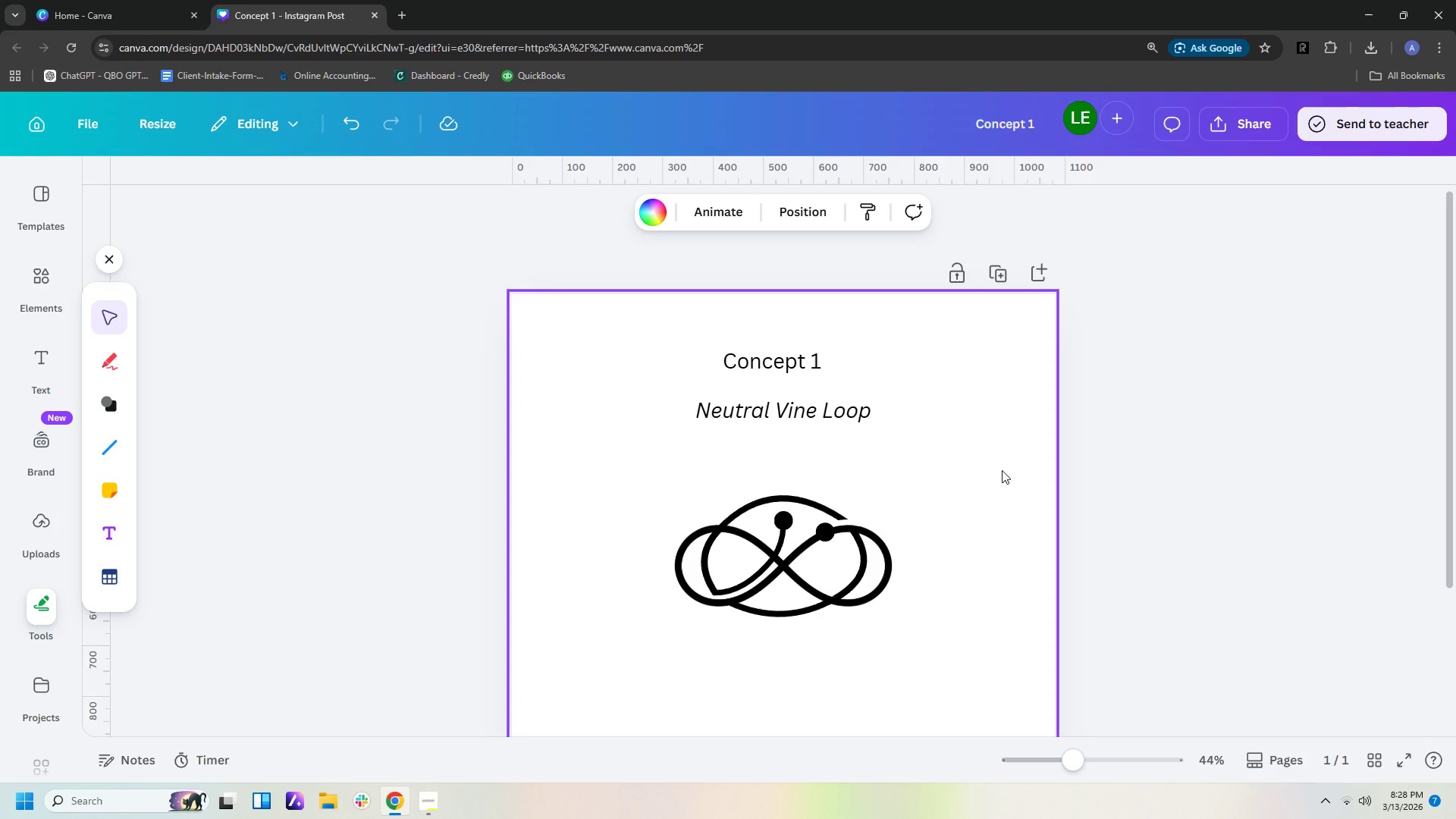 
wait(5.16)
 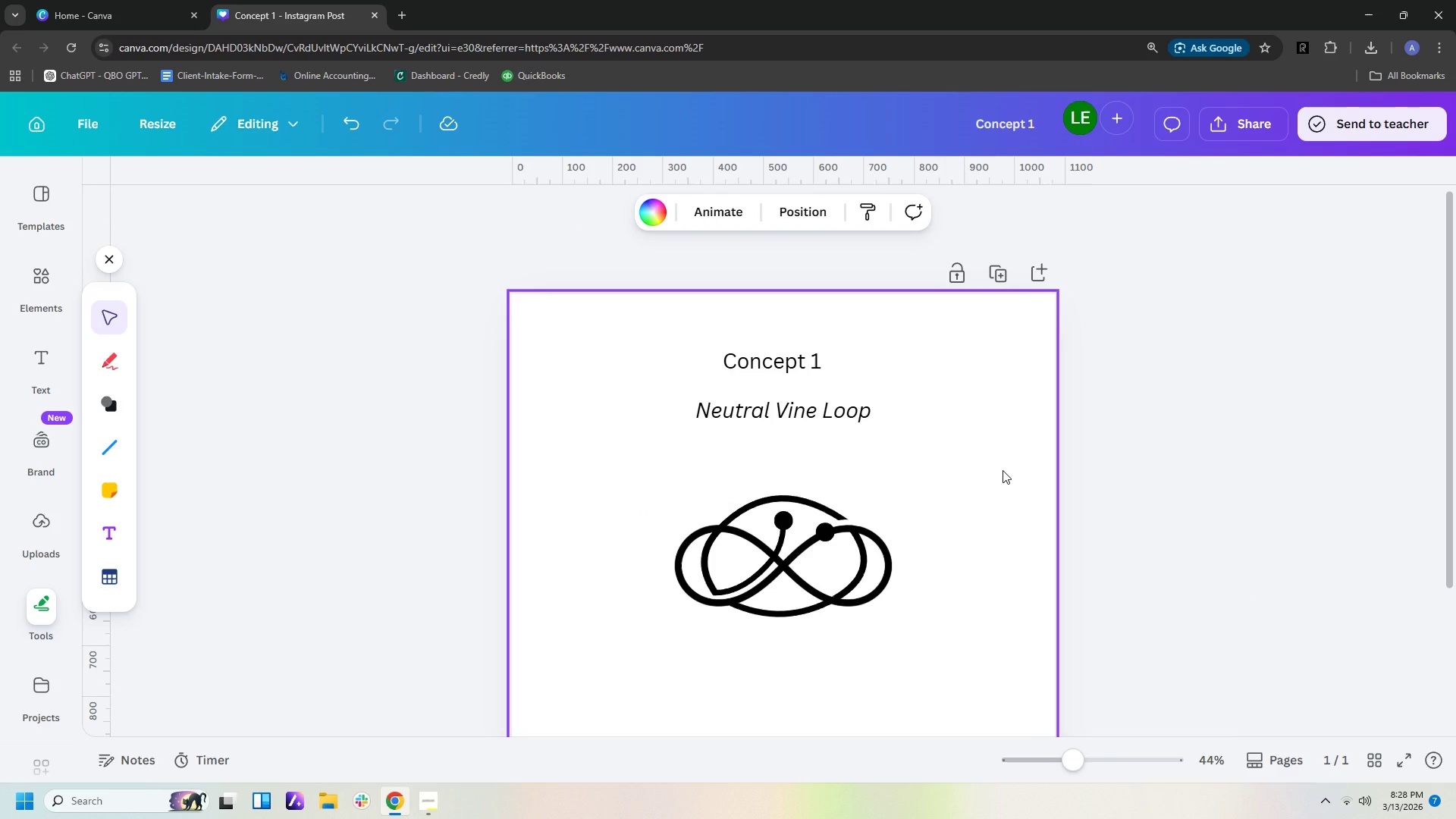 
left_click([947, 513])
 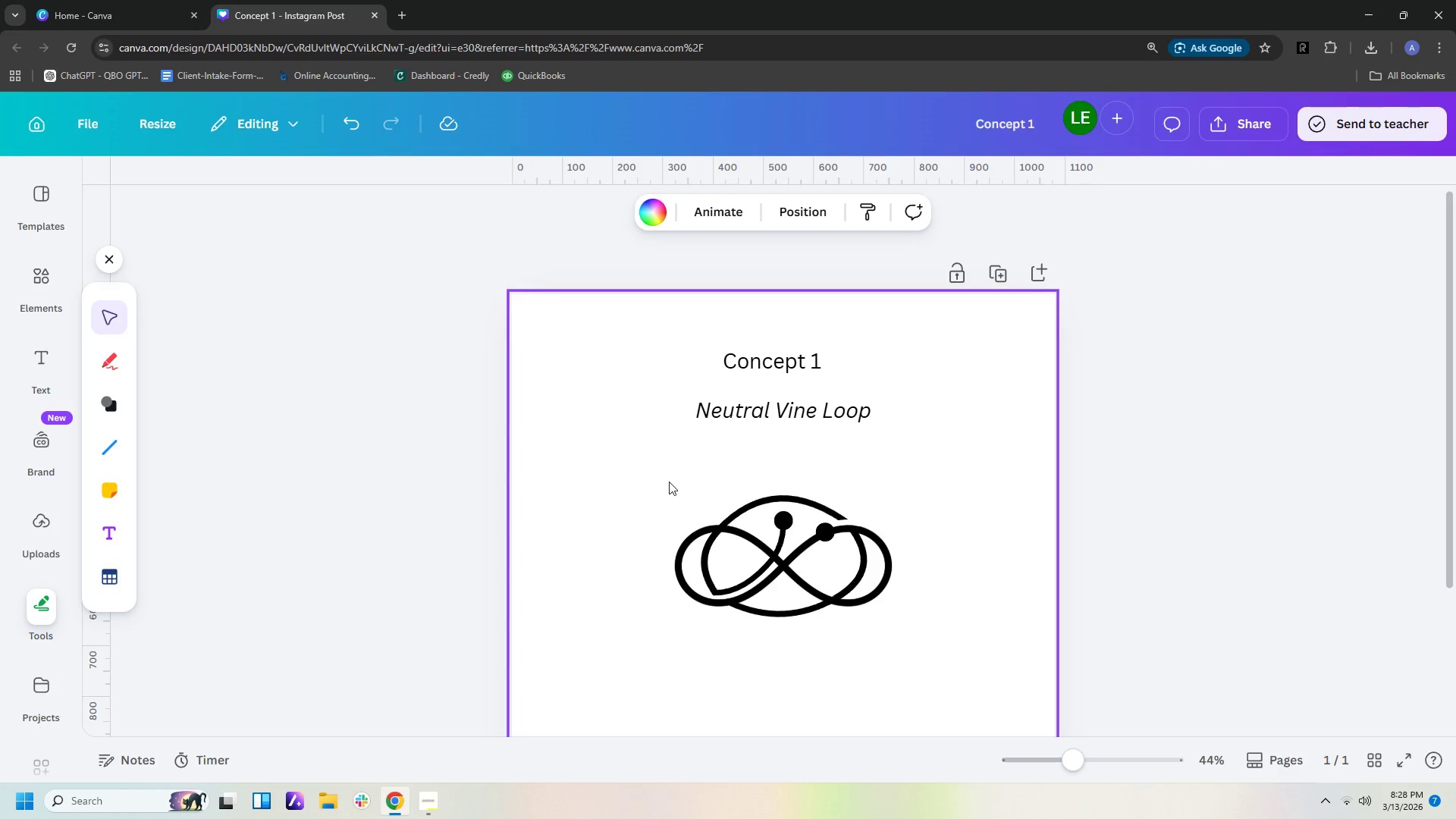 
left_click_drag(start_coordinate=[648, 483], to_coordinate=[905, 668])
 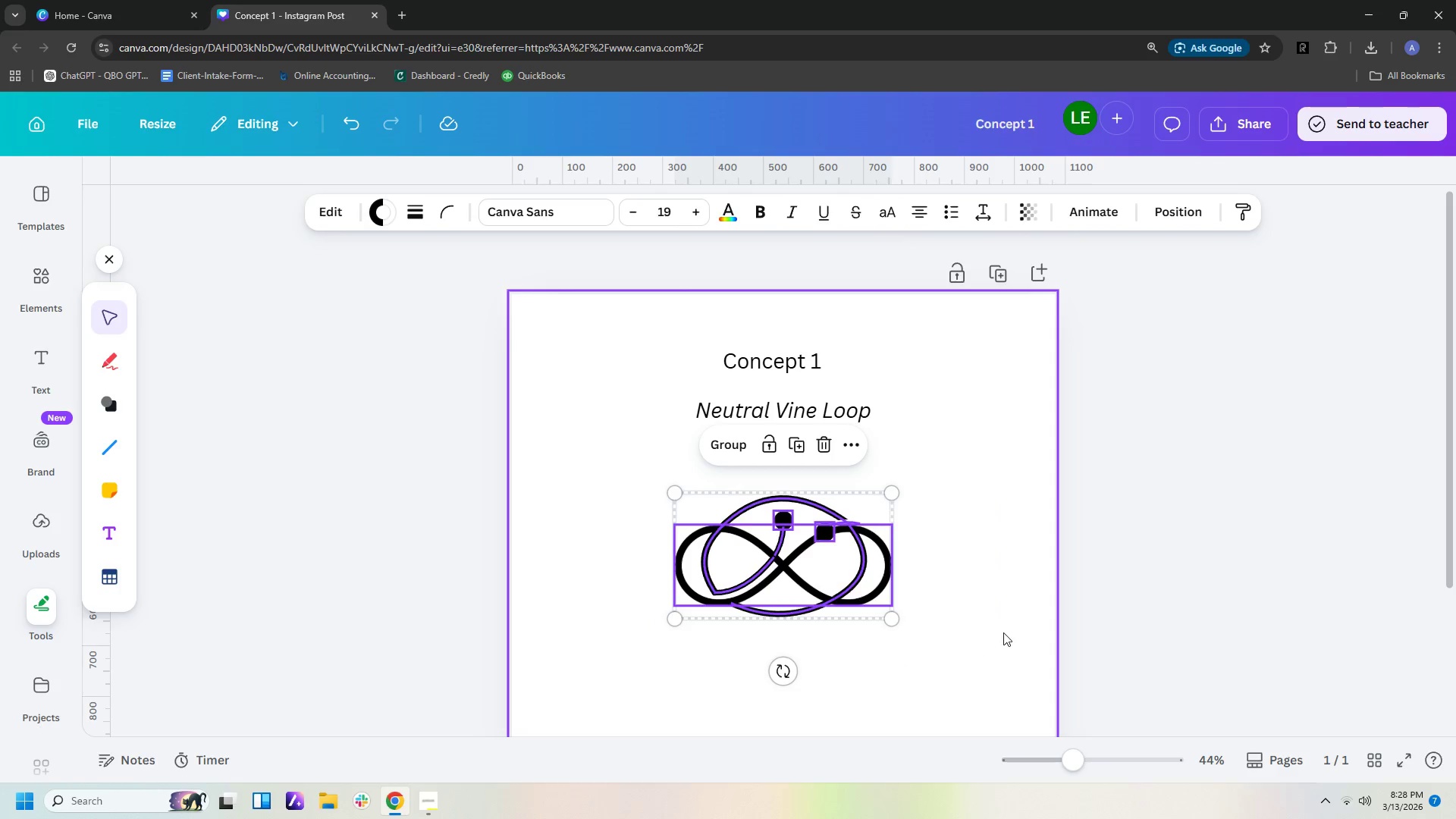 
left_click([1003, 632])
 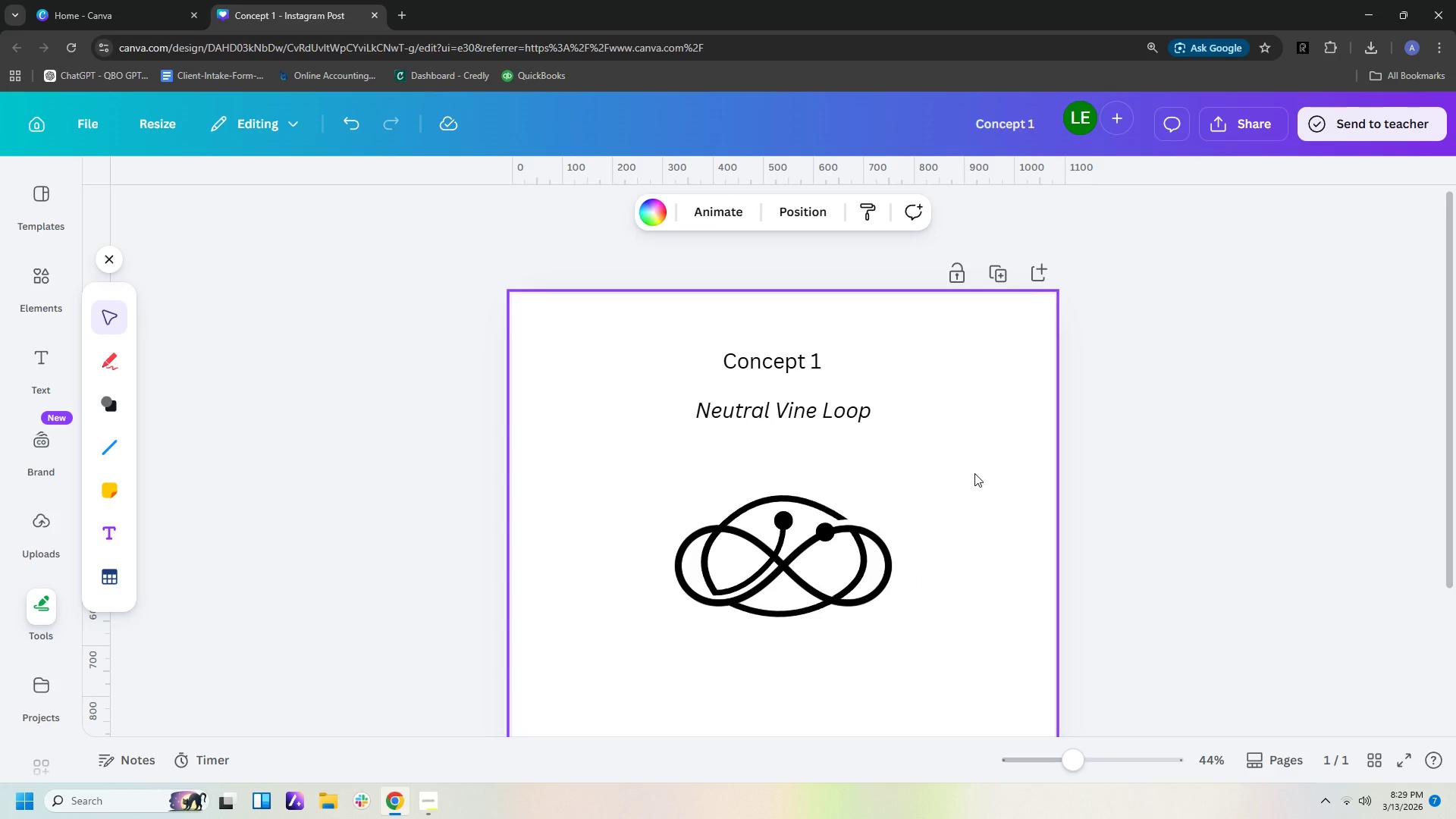 
wait(19.97)
 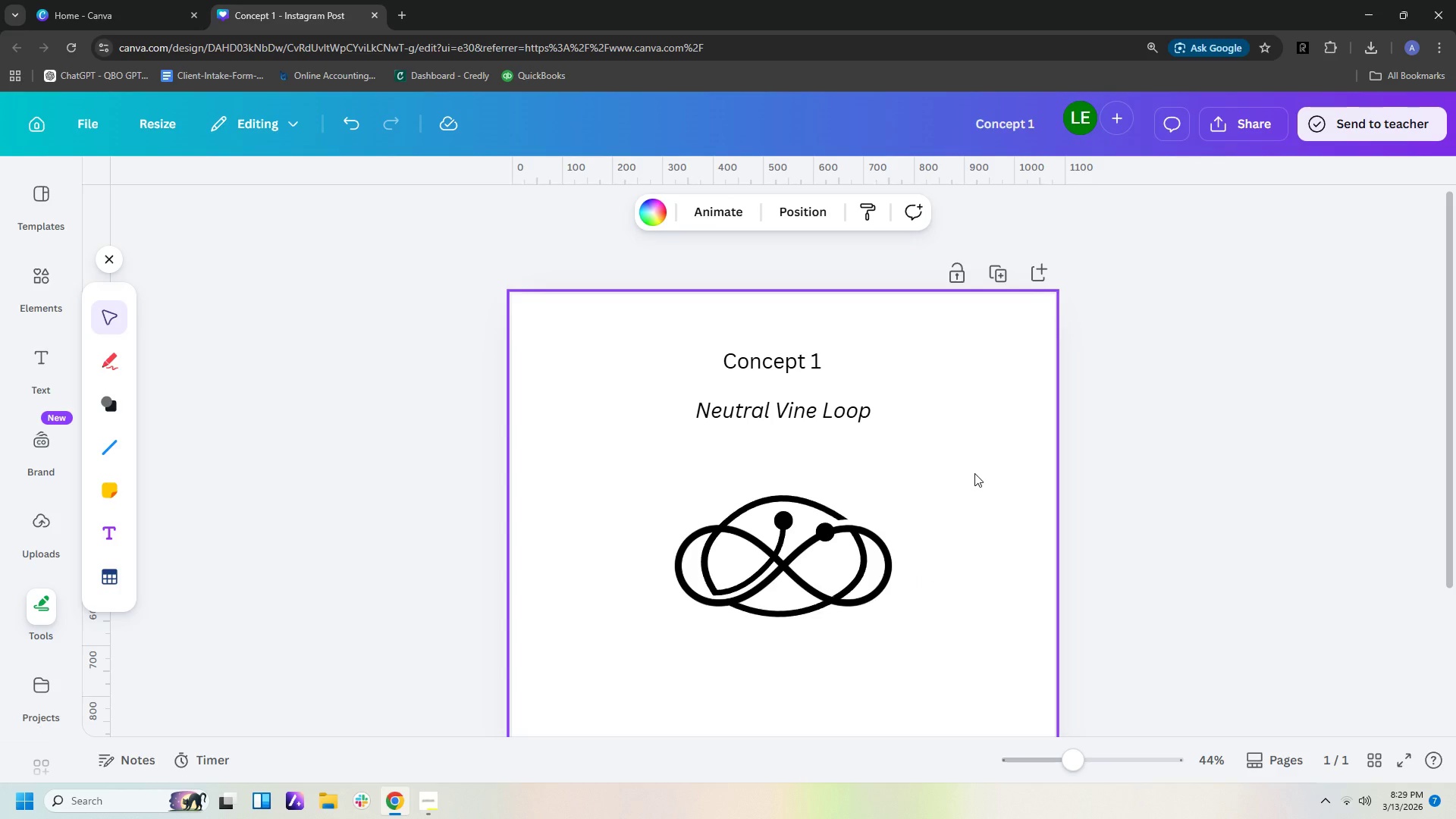 
left_click([626, 365])
 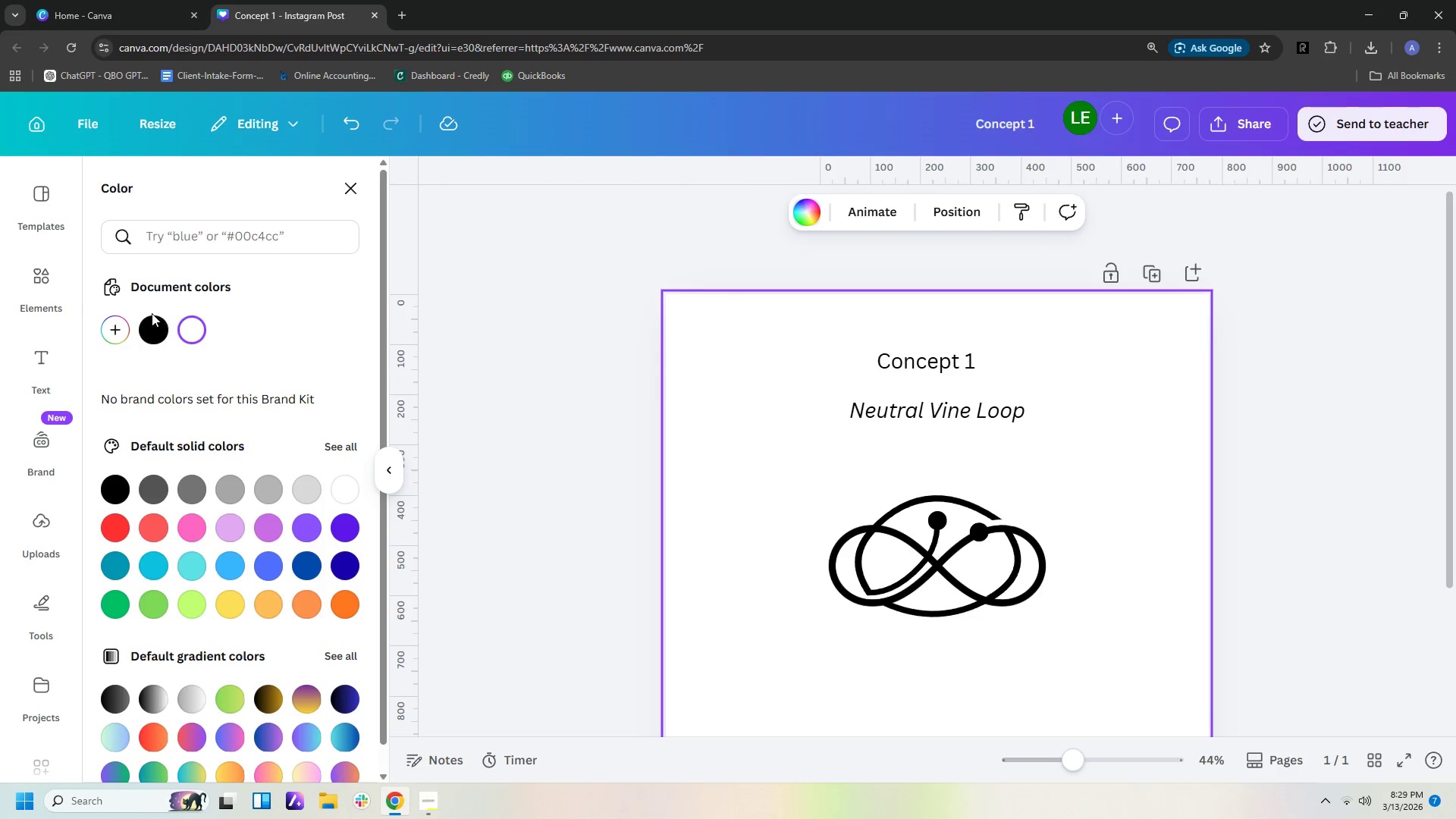 
left_click([119, 328])
 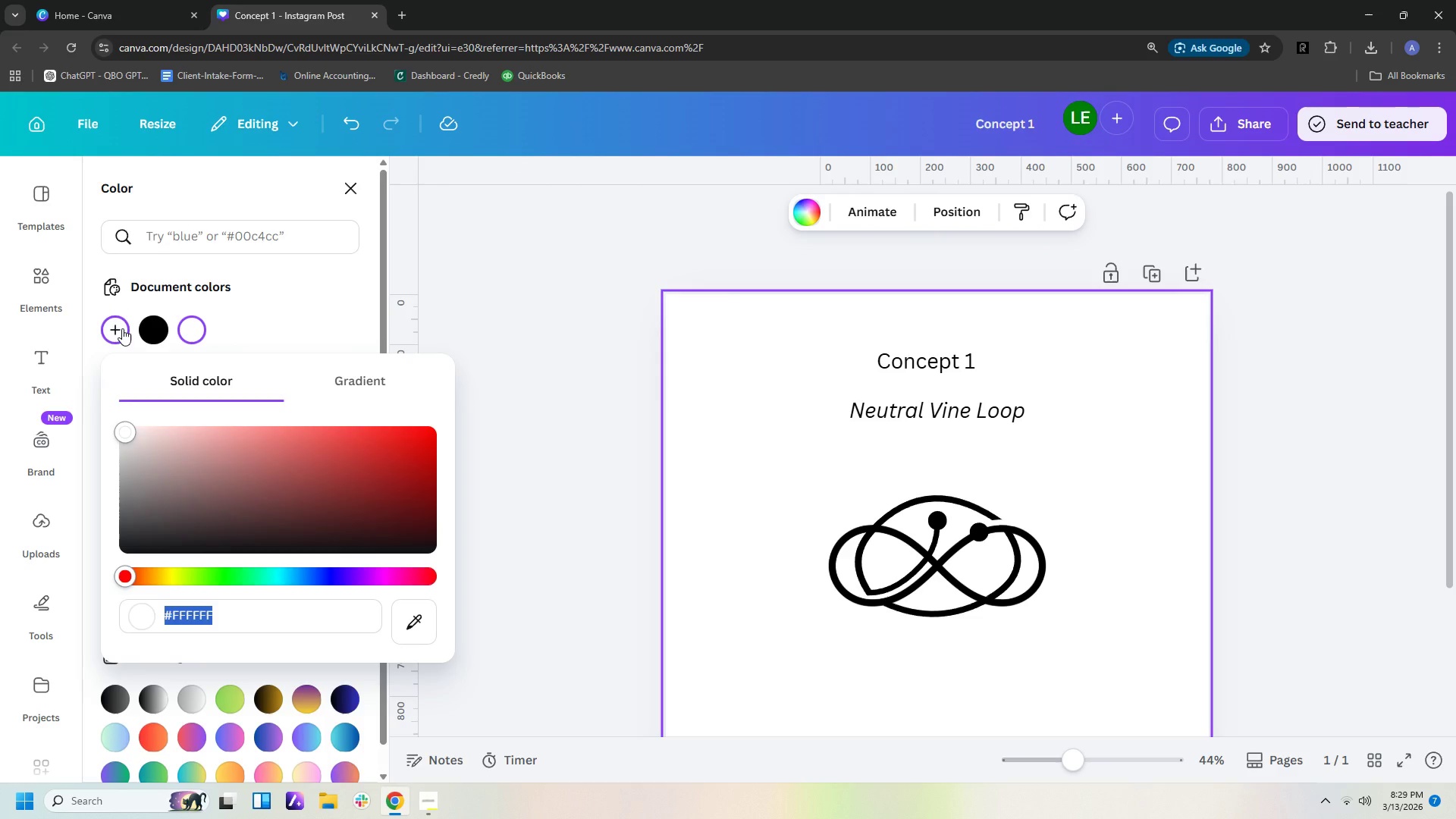 
wait(8.06)
 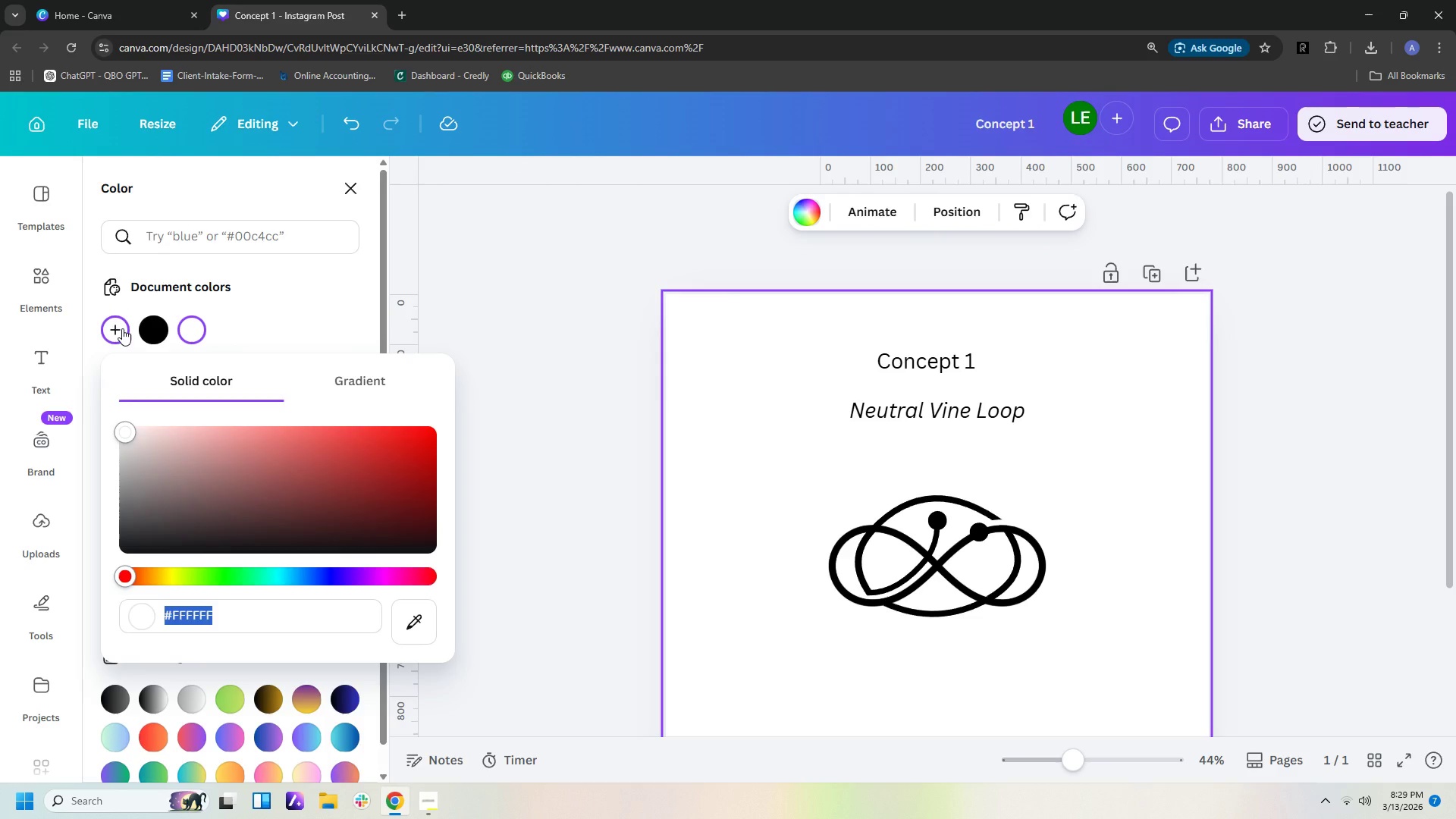 
type(e6de)
 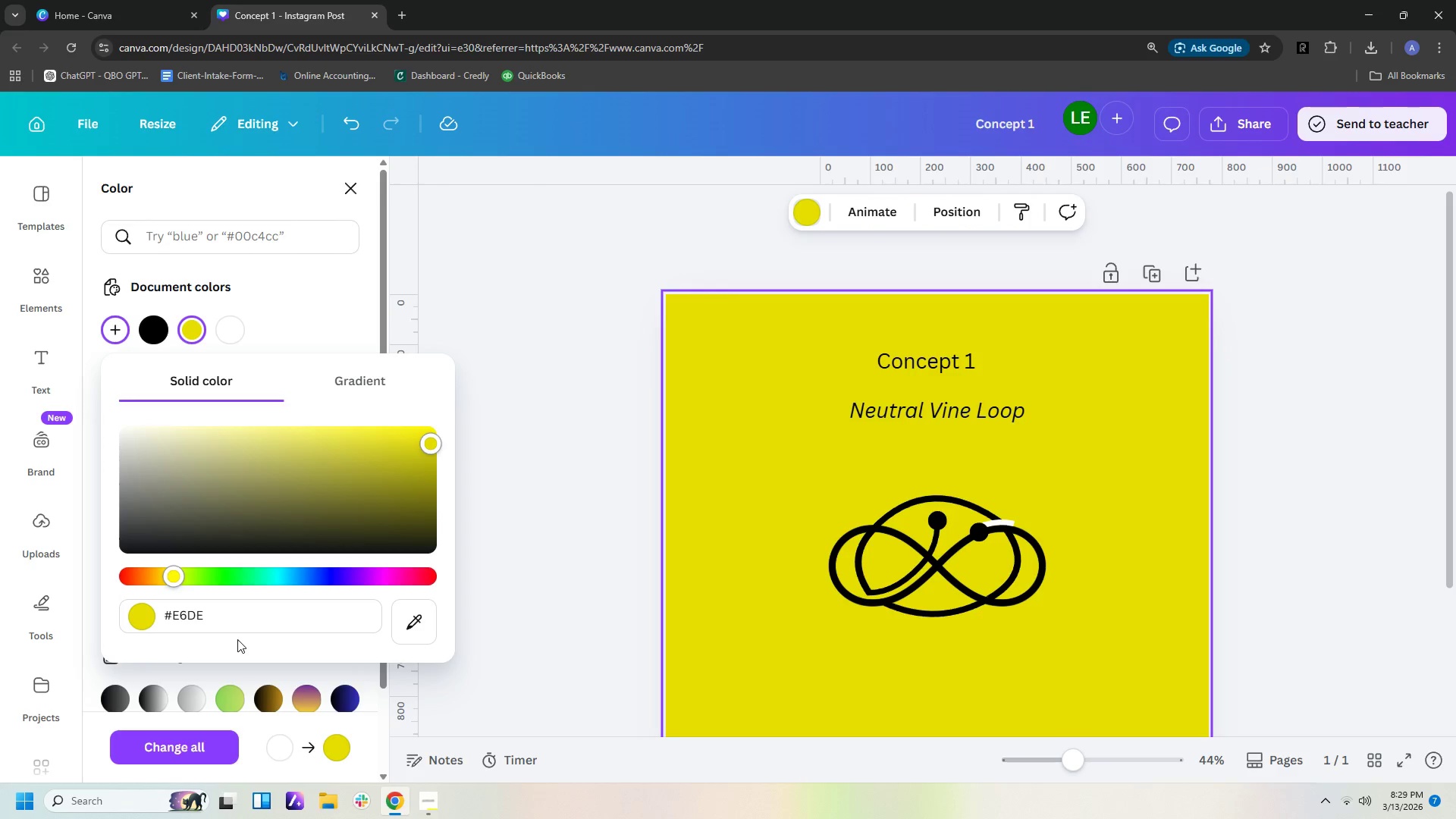 
type(d4)
 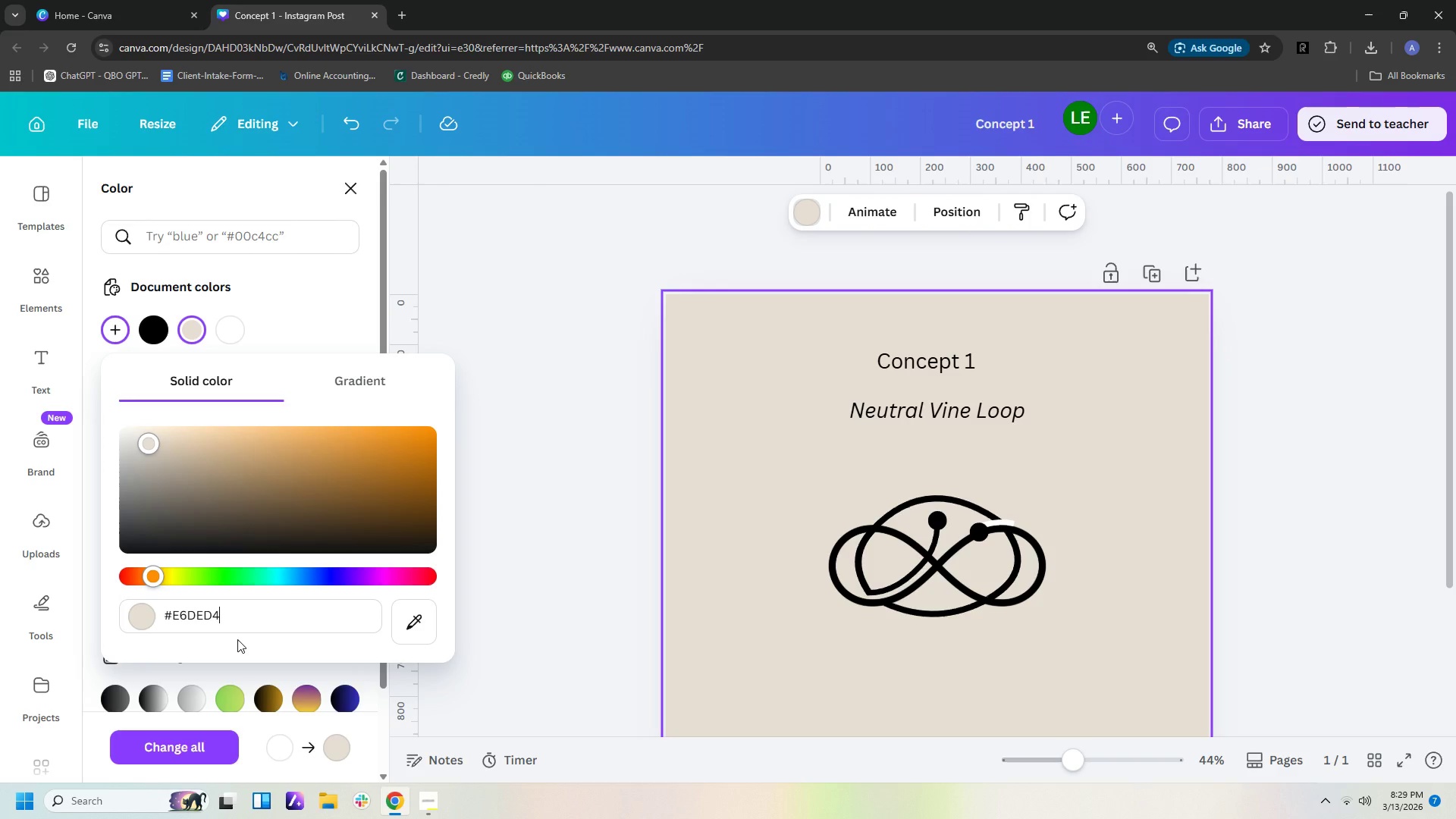 
key(Enter)
 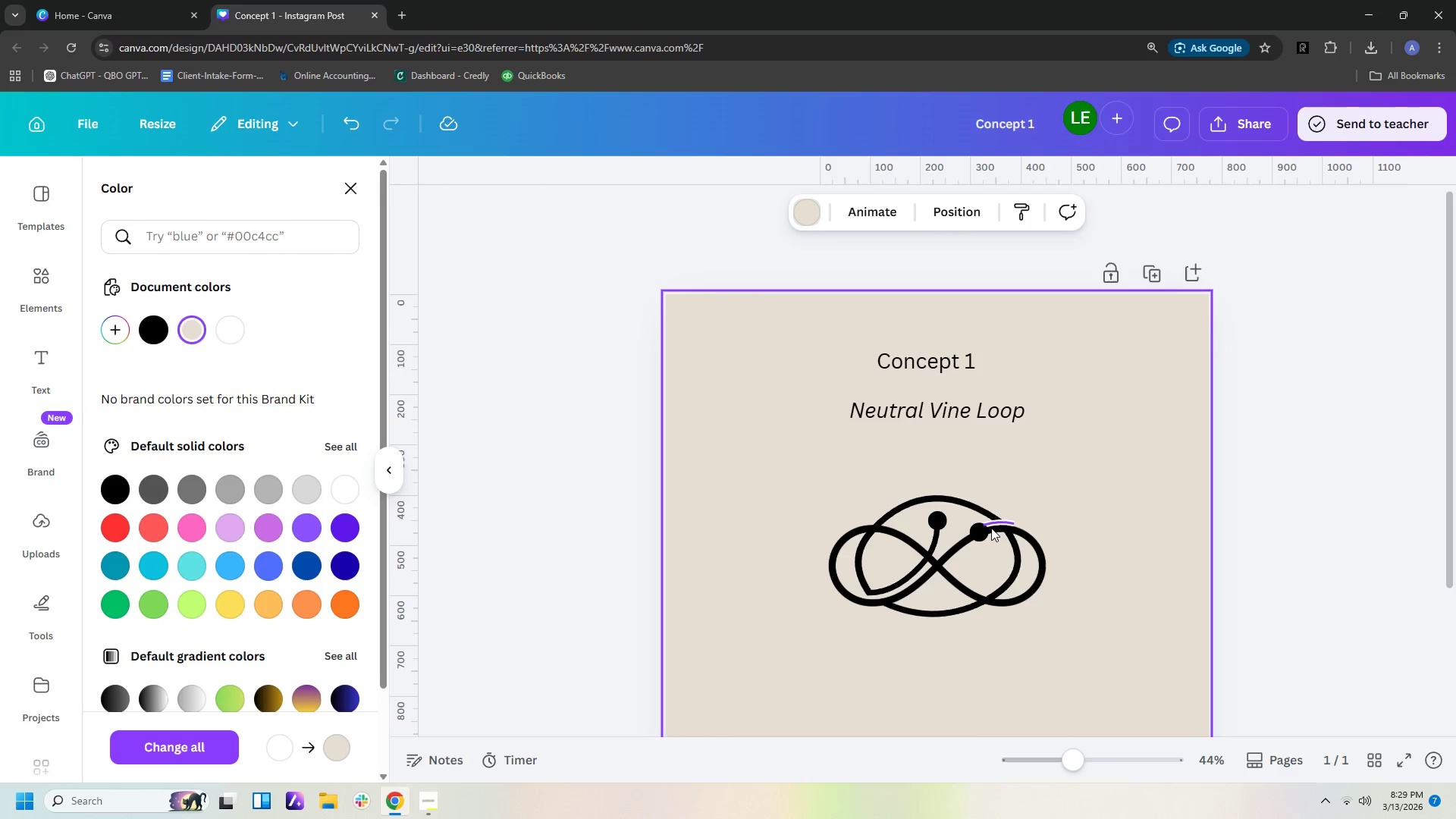 
left_click([1003, 528])
 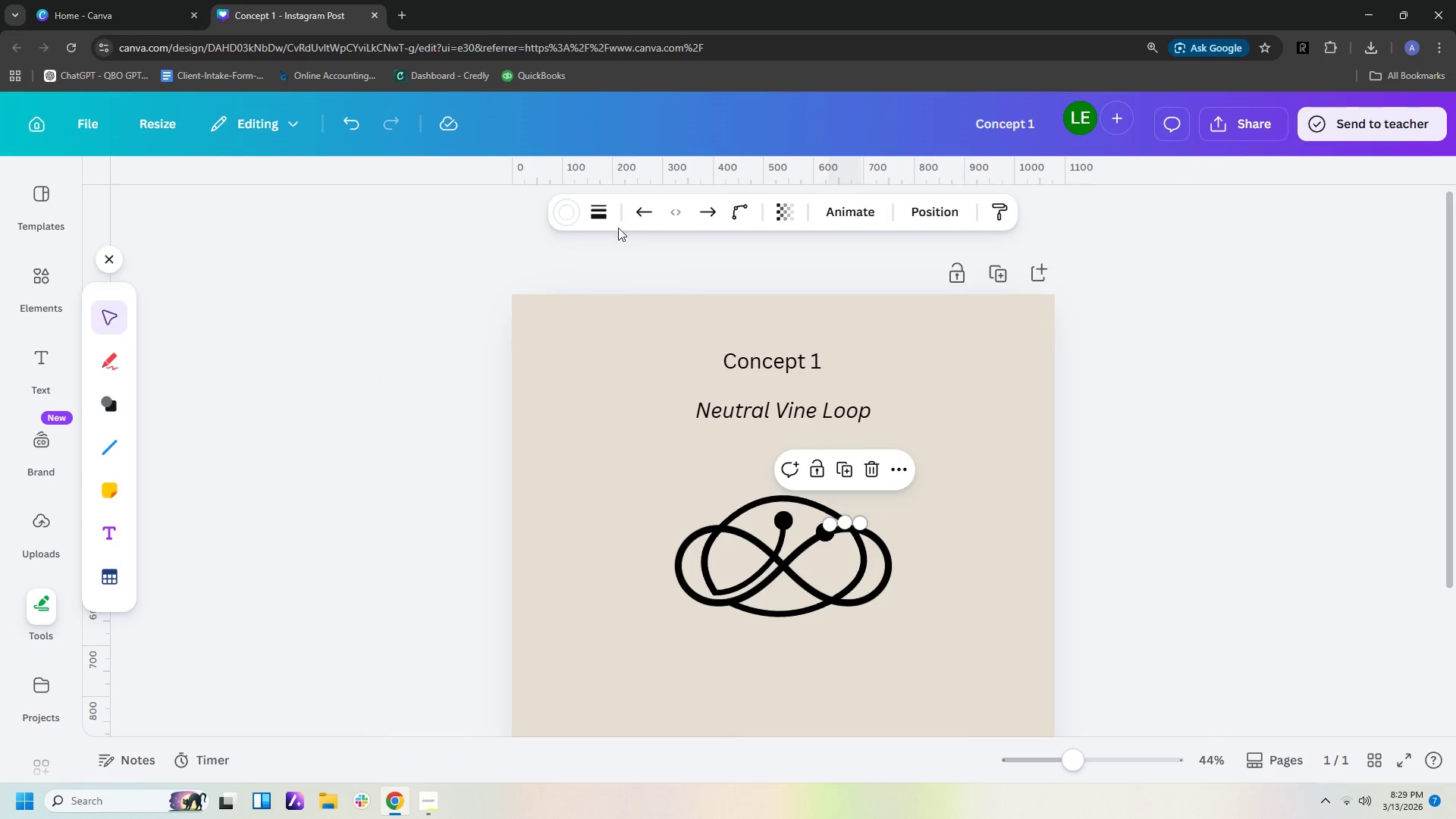 
left_click([557, 216])
 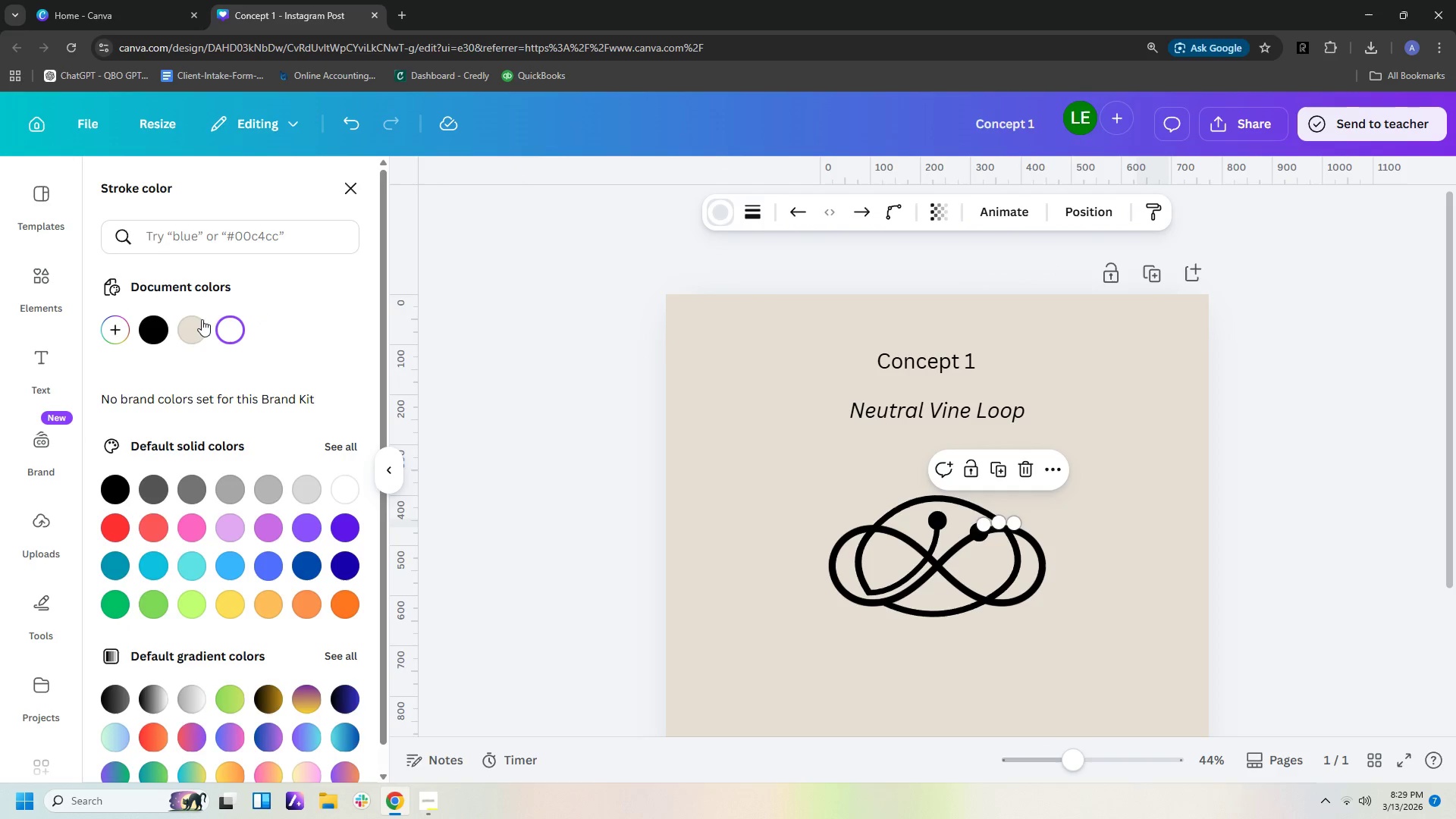 
left_click([184, 328])
 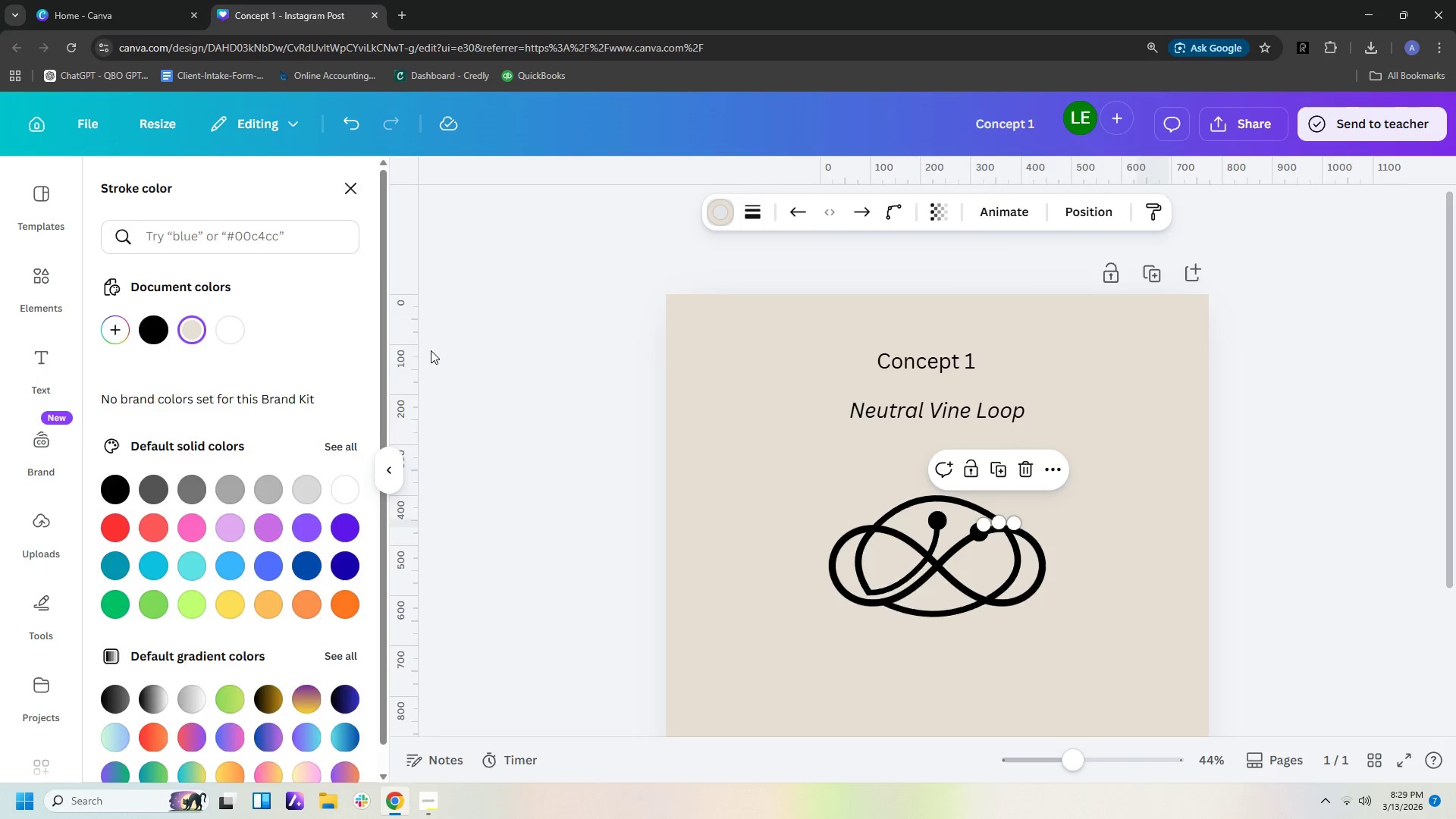 
left_click([434, 354])
 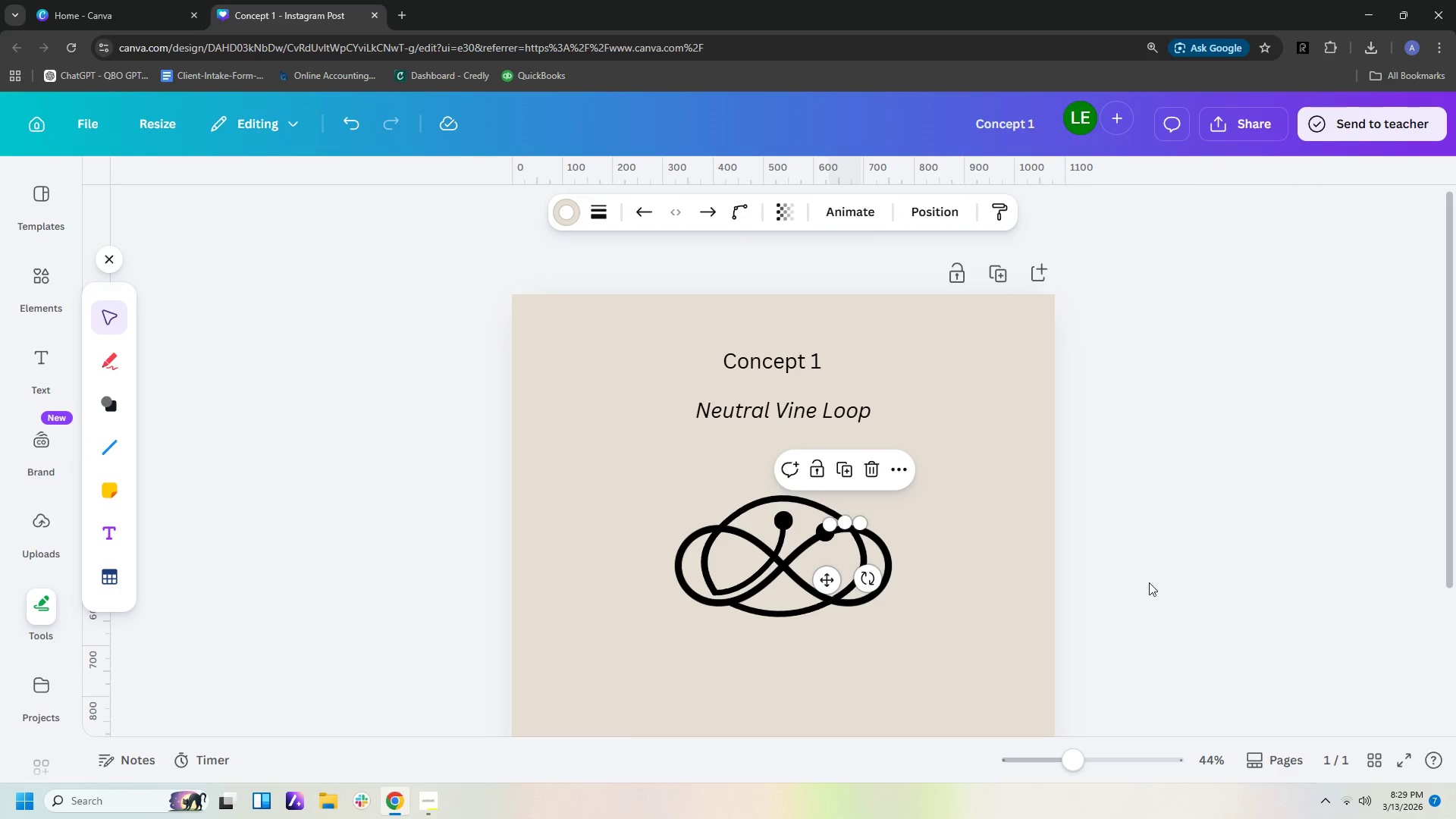 
left_click([1159, 572])
 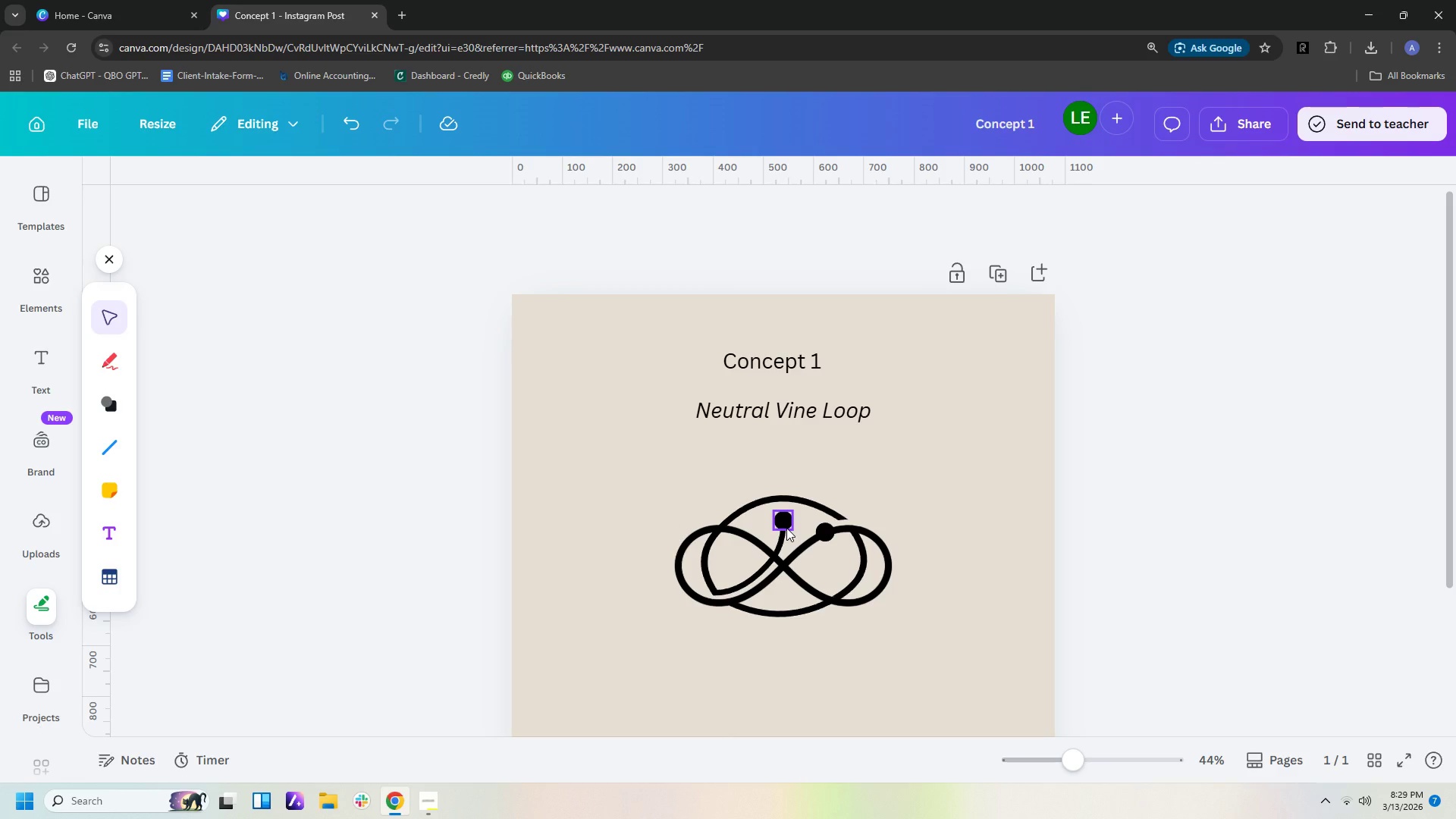 
wait(7.95)
 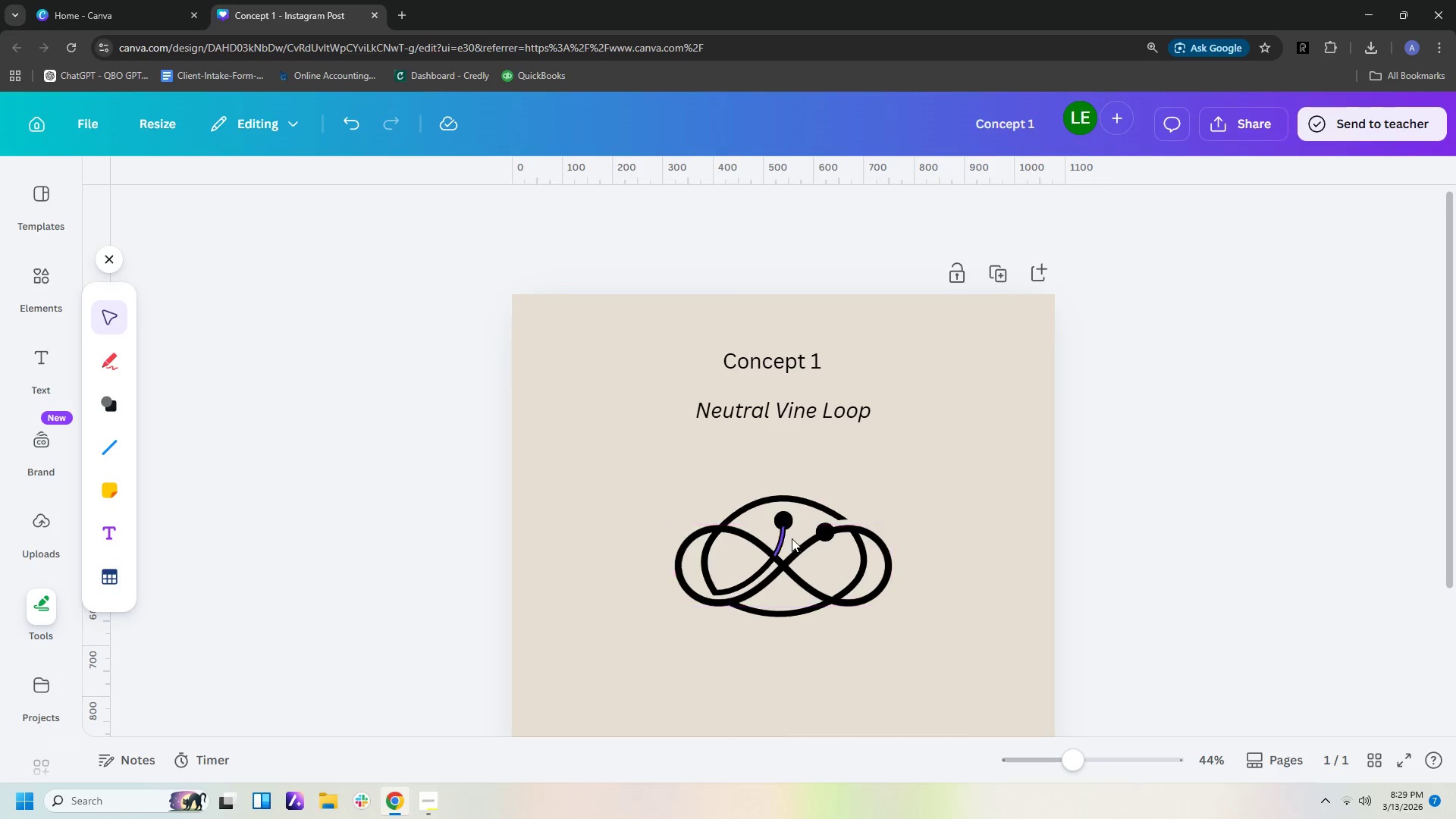 
left_click([786, 528])
 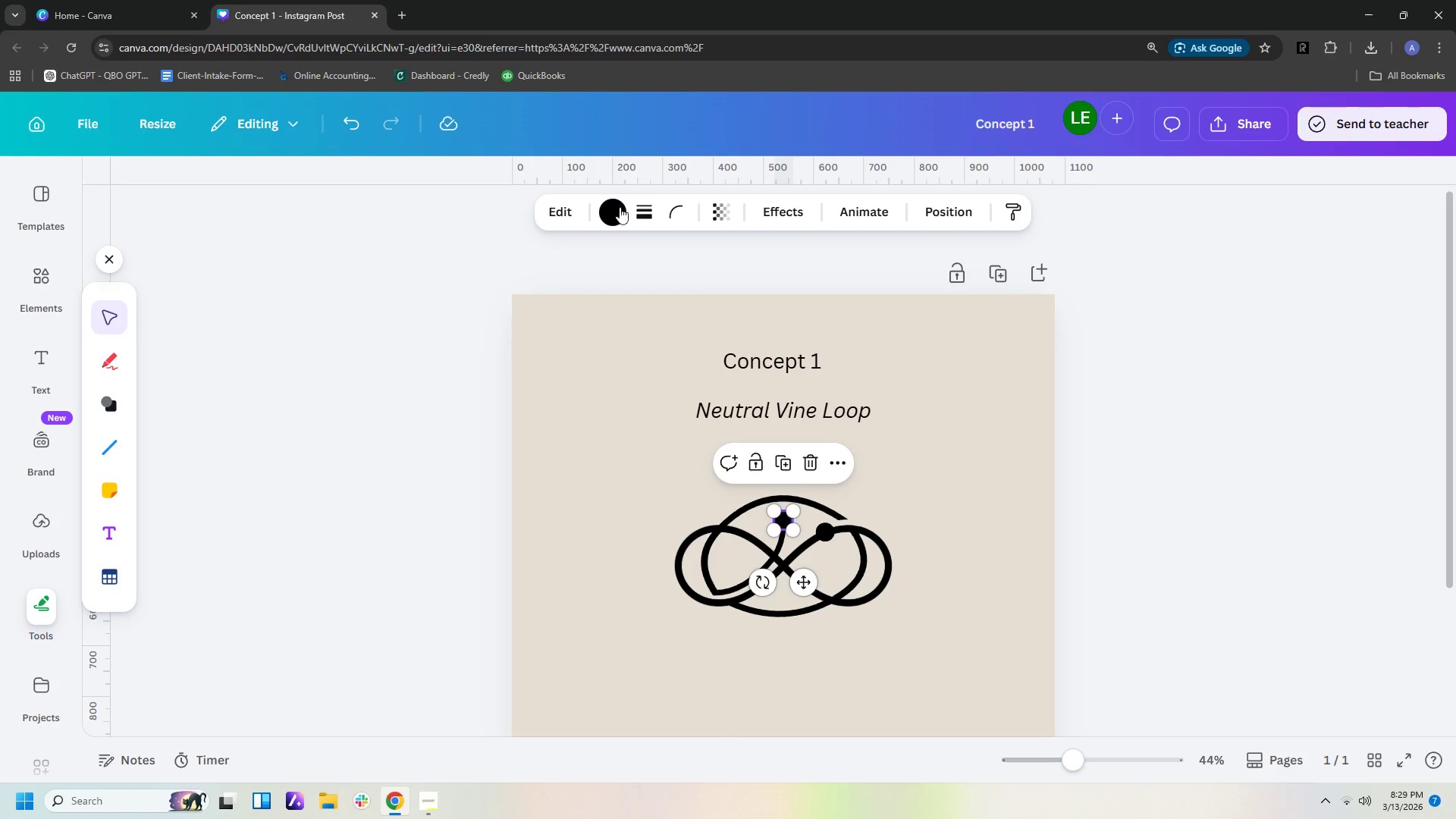 
left_click([615, 223])
 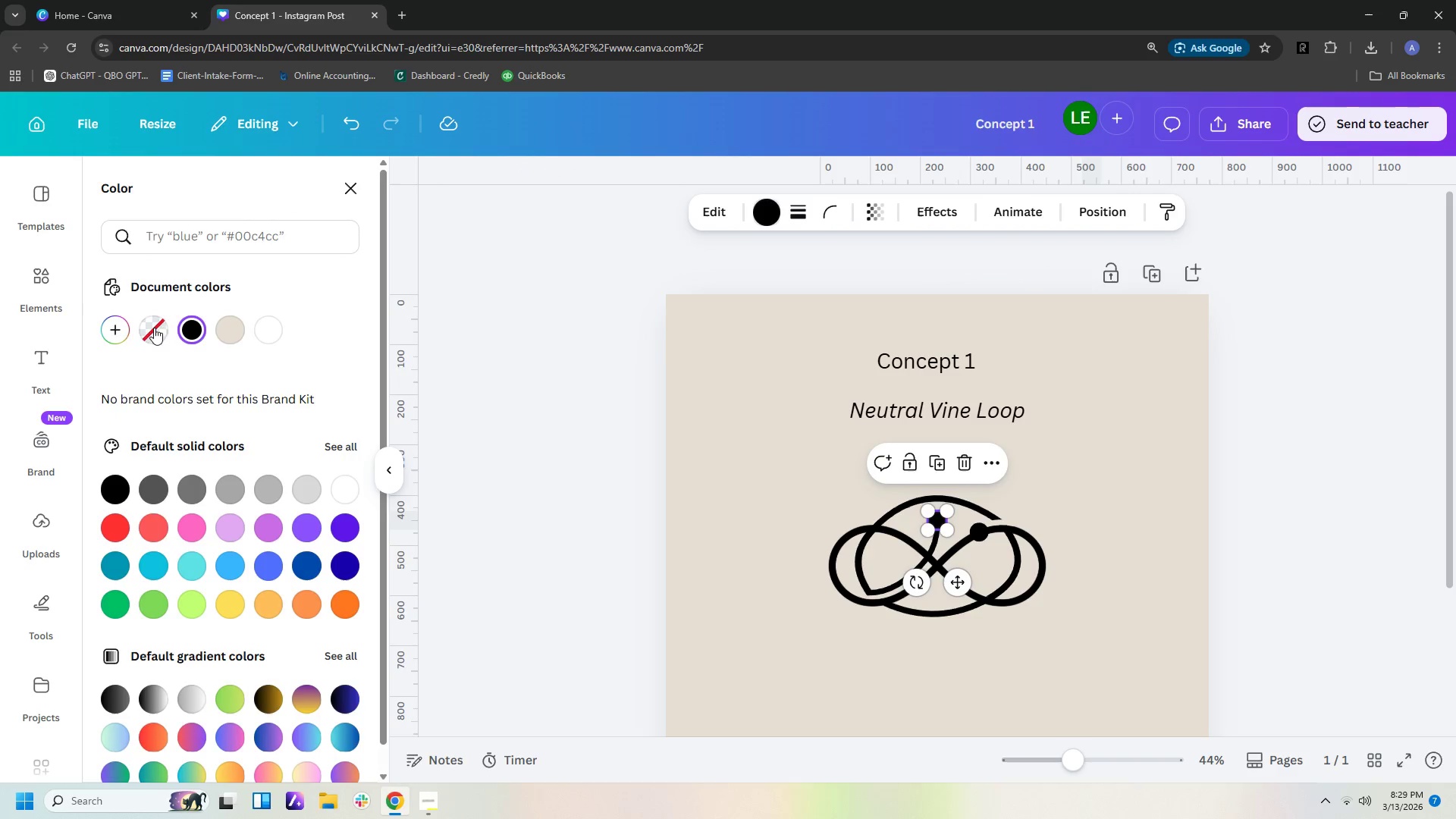 
left_click([121, 328])
 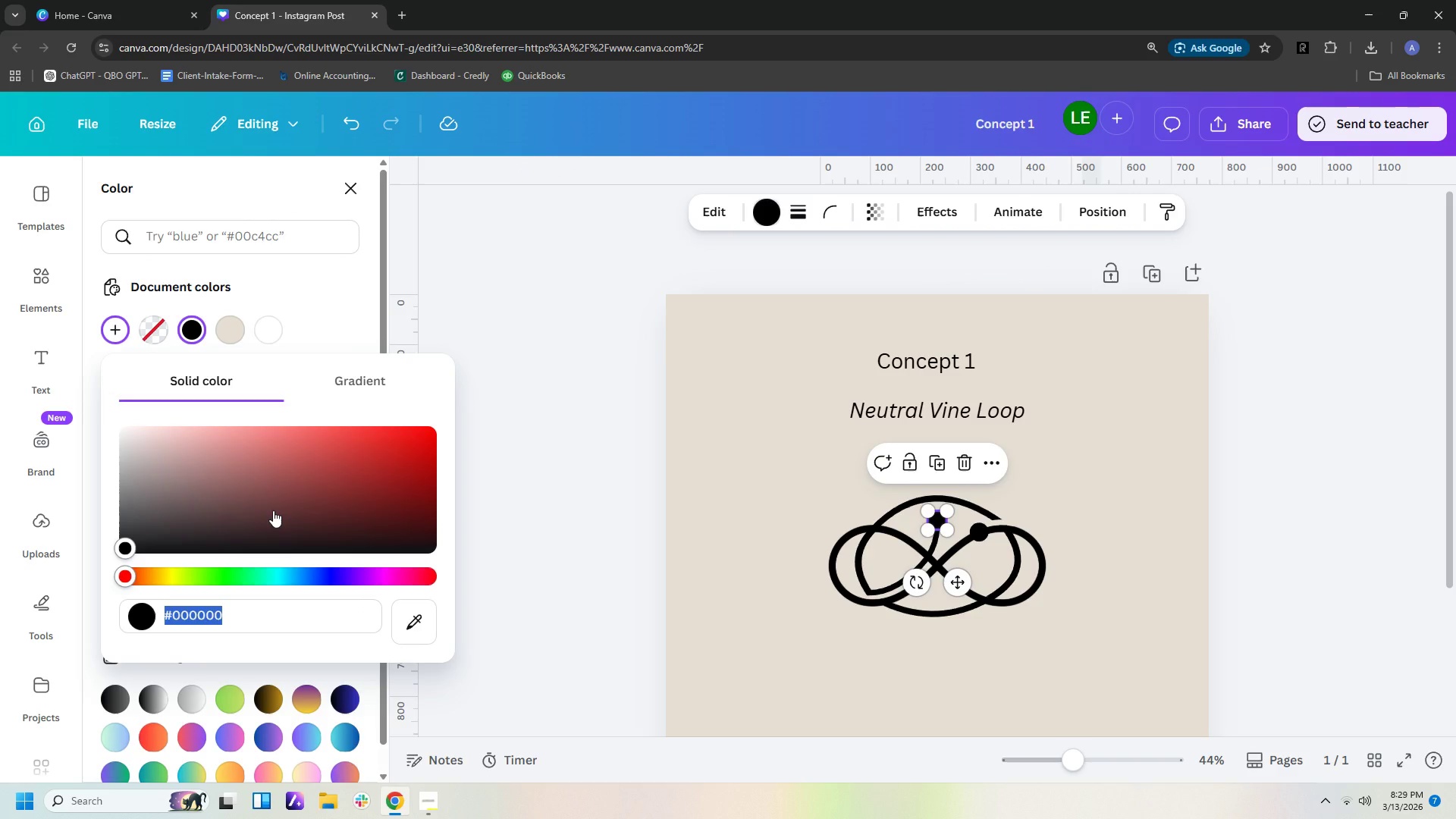 
type(2e3)
 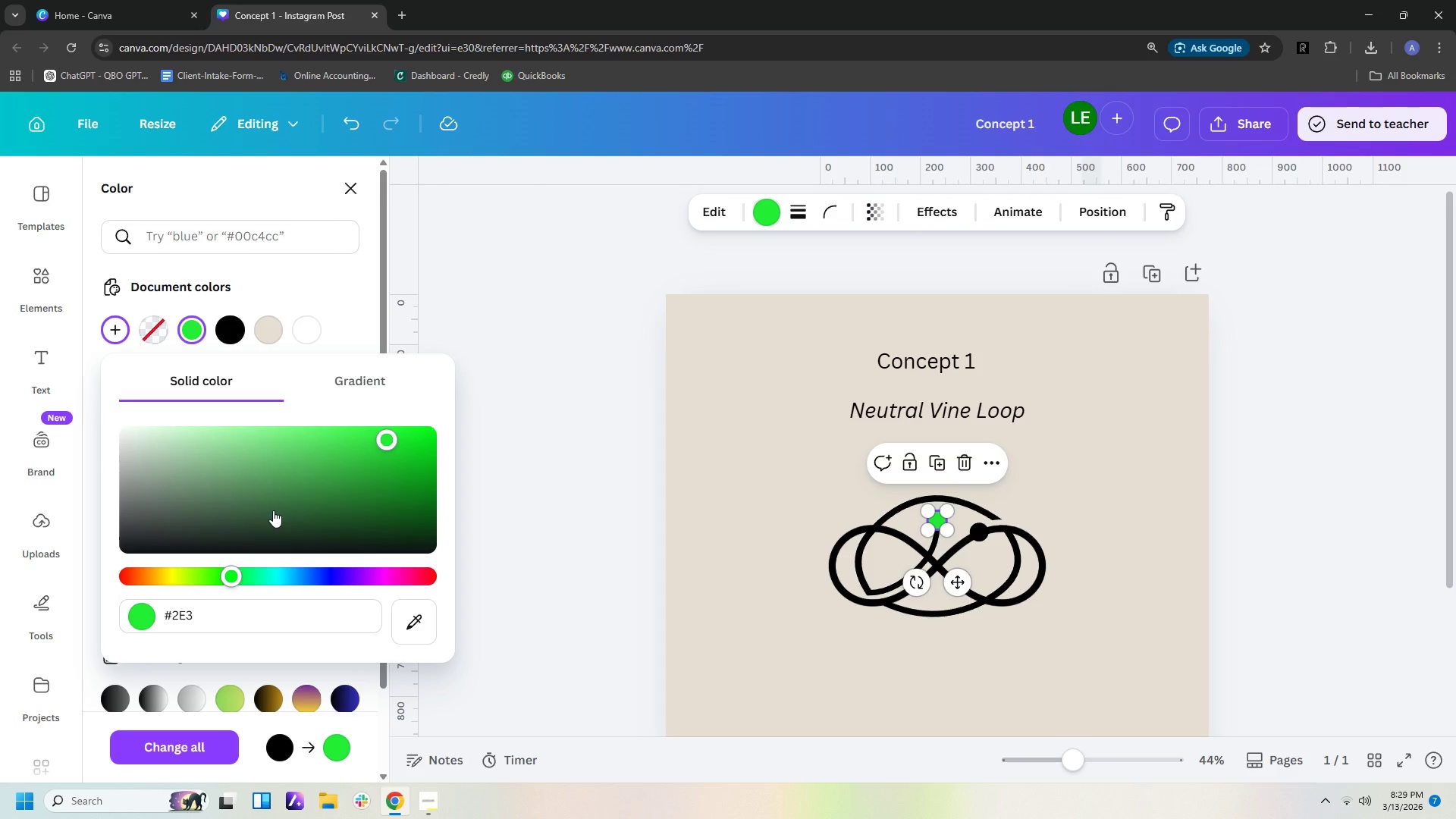 
type(f38)
 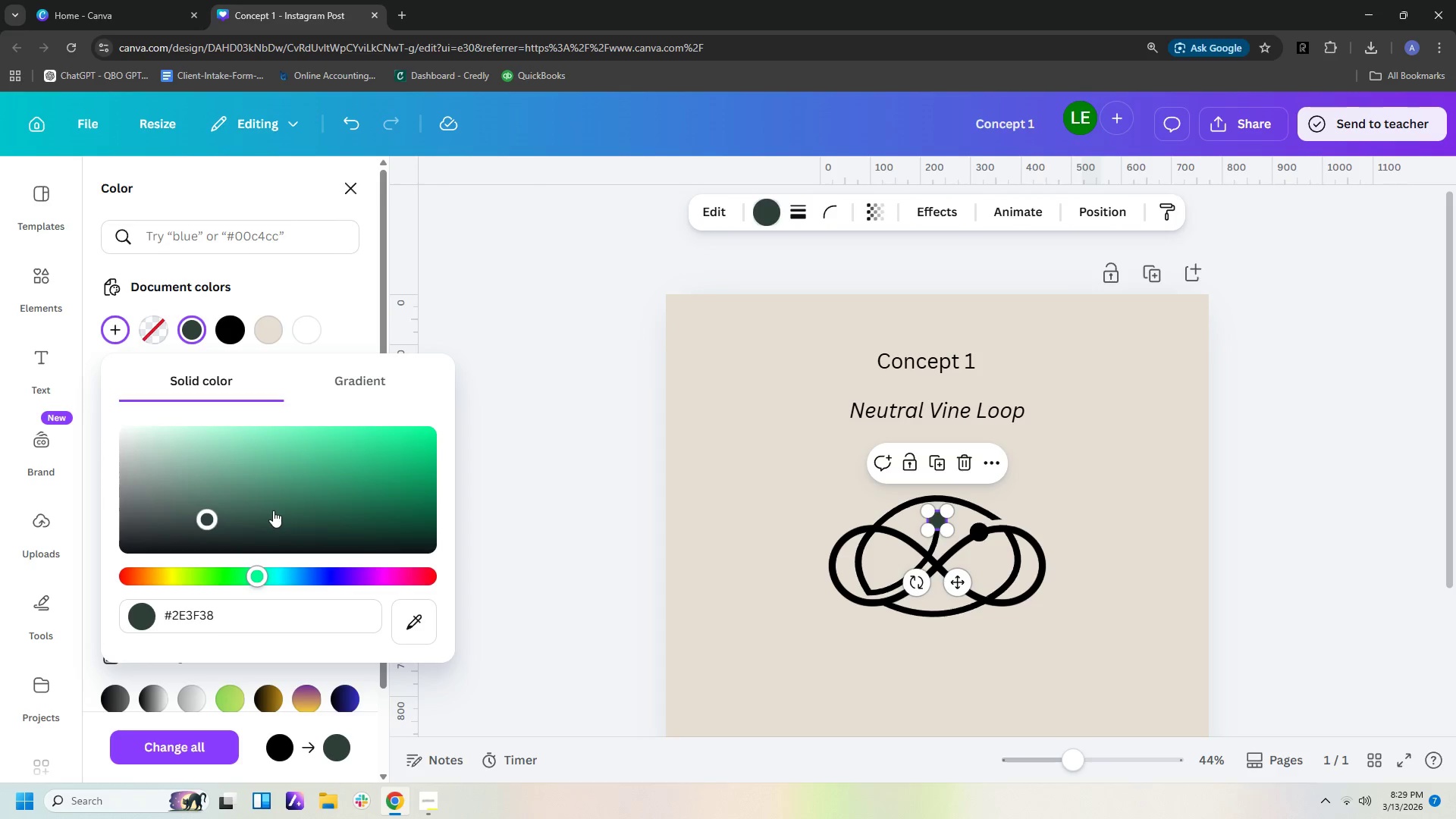 
key(Enter)
 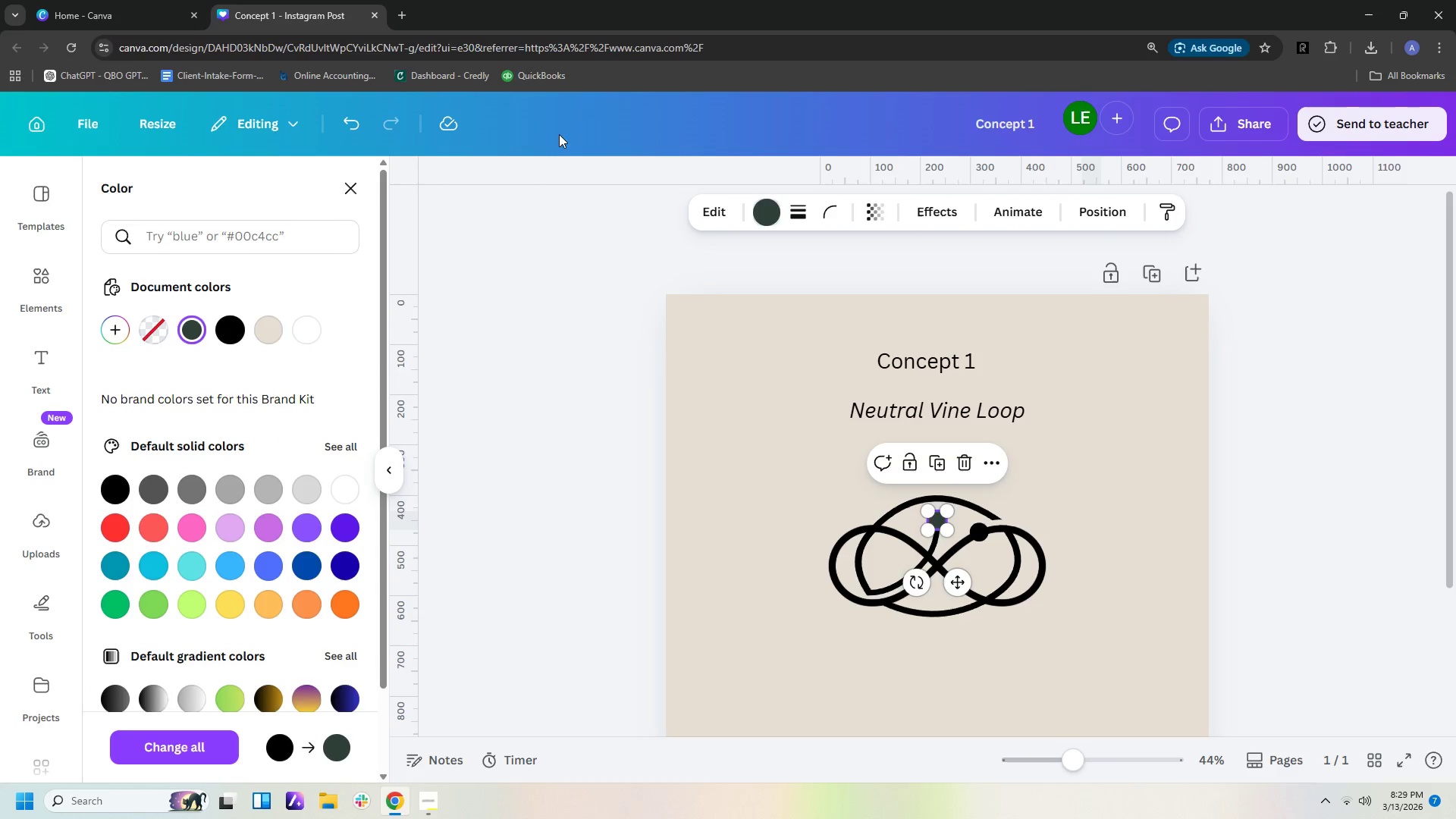 
left_click([770, 519])
 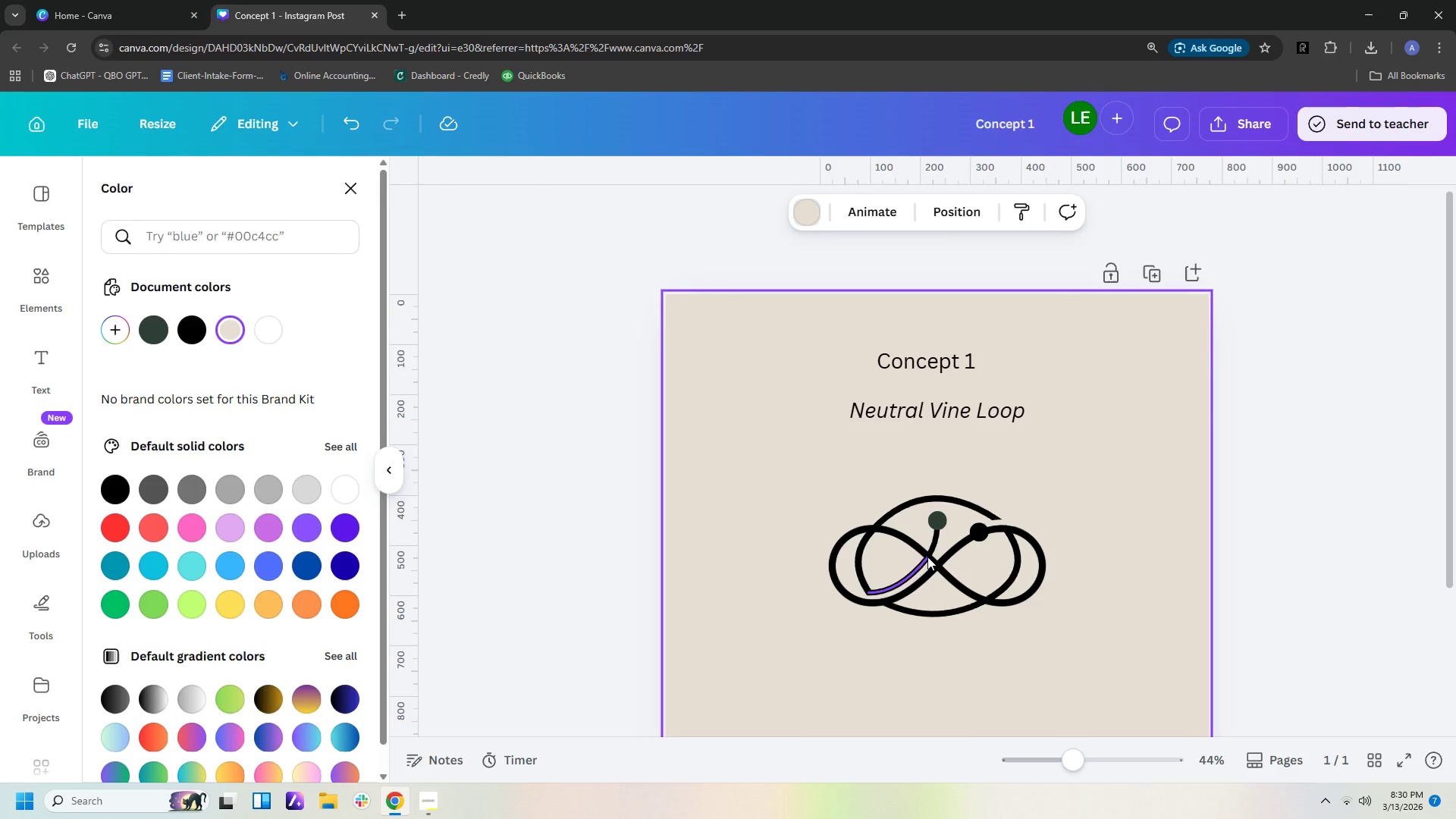 
left_click([931, 551])
 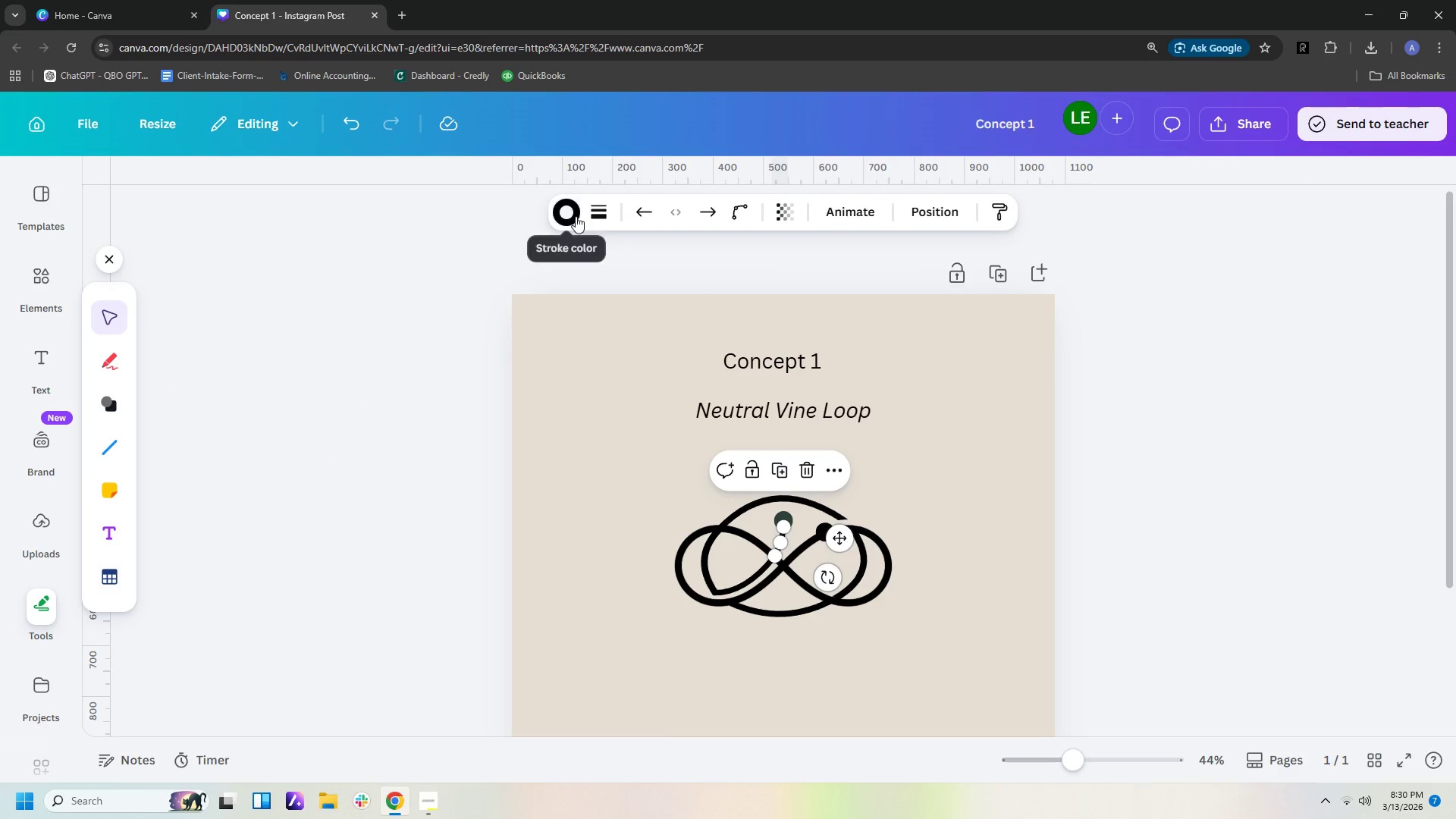 
left_click([572, 216])
 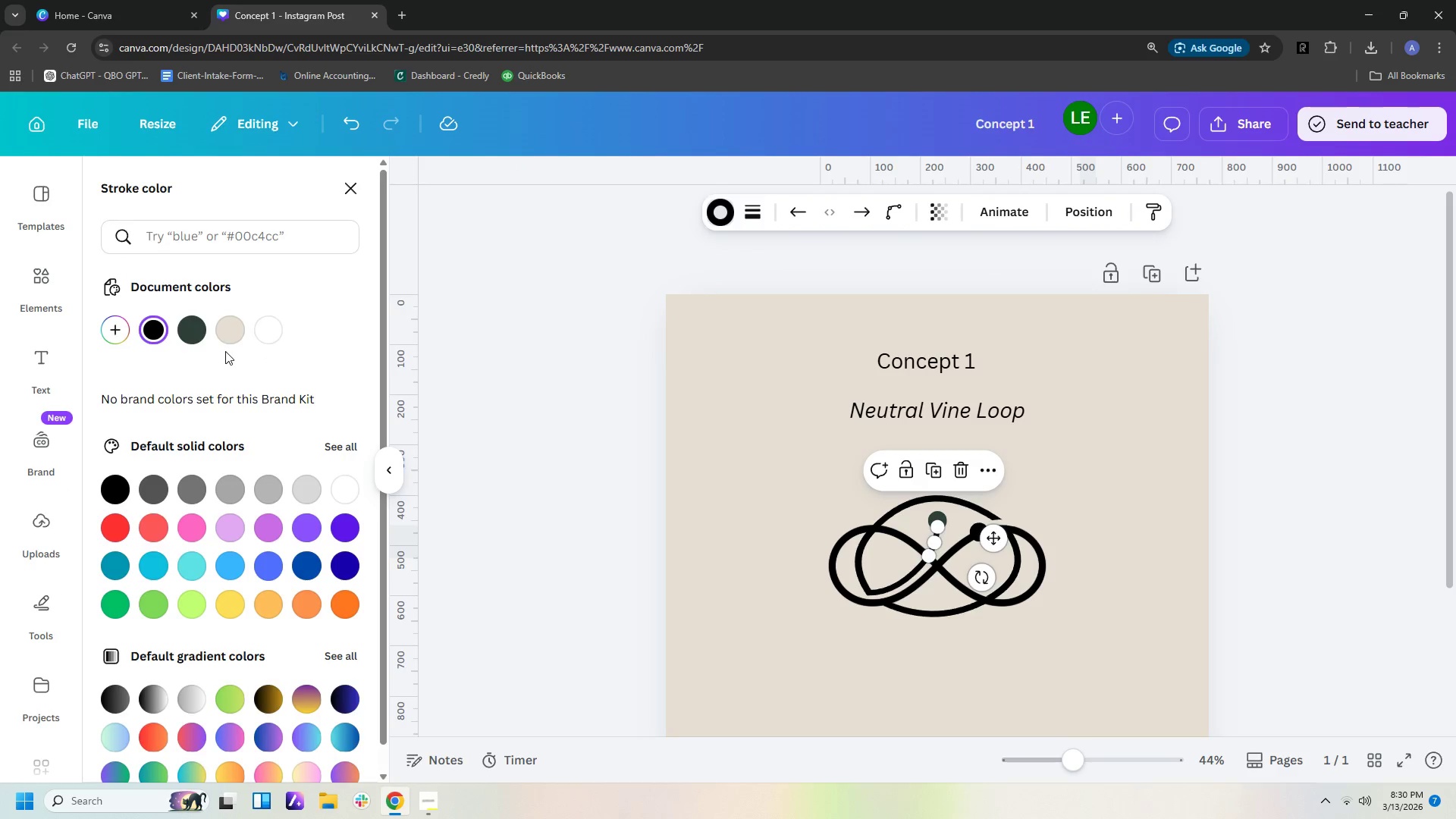 
left_click([184, 323])
 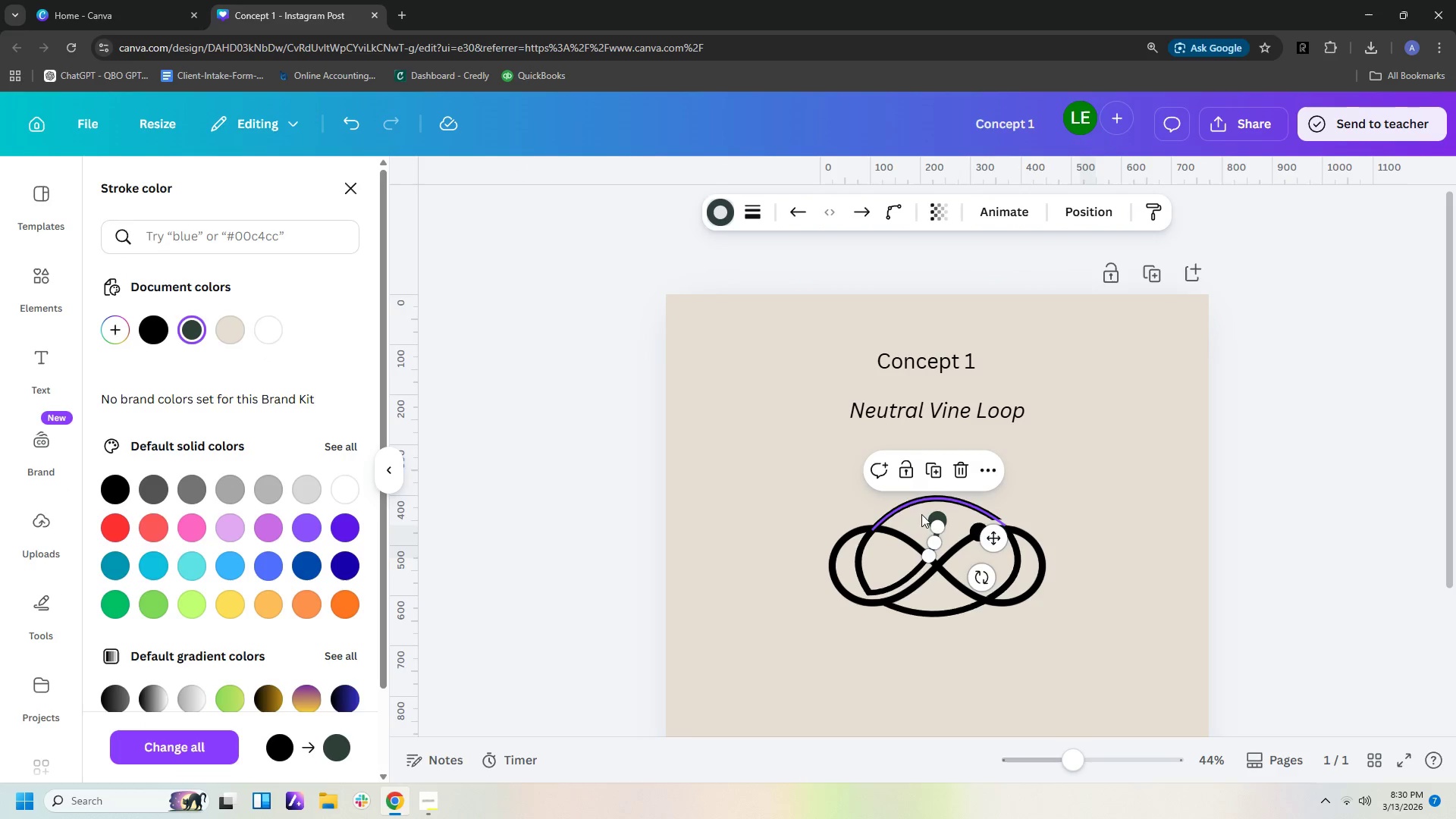 
left_click([908, 506])
 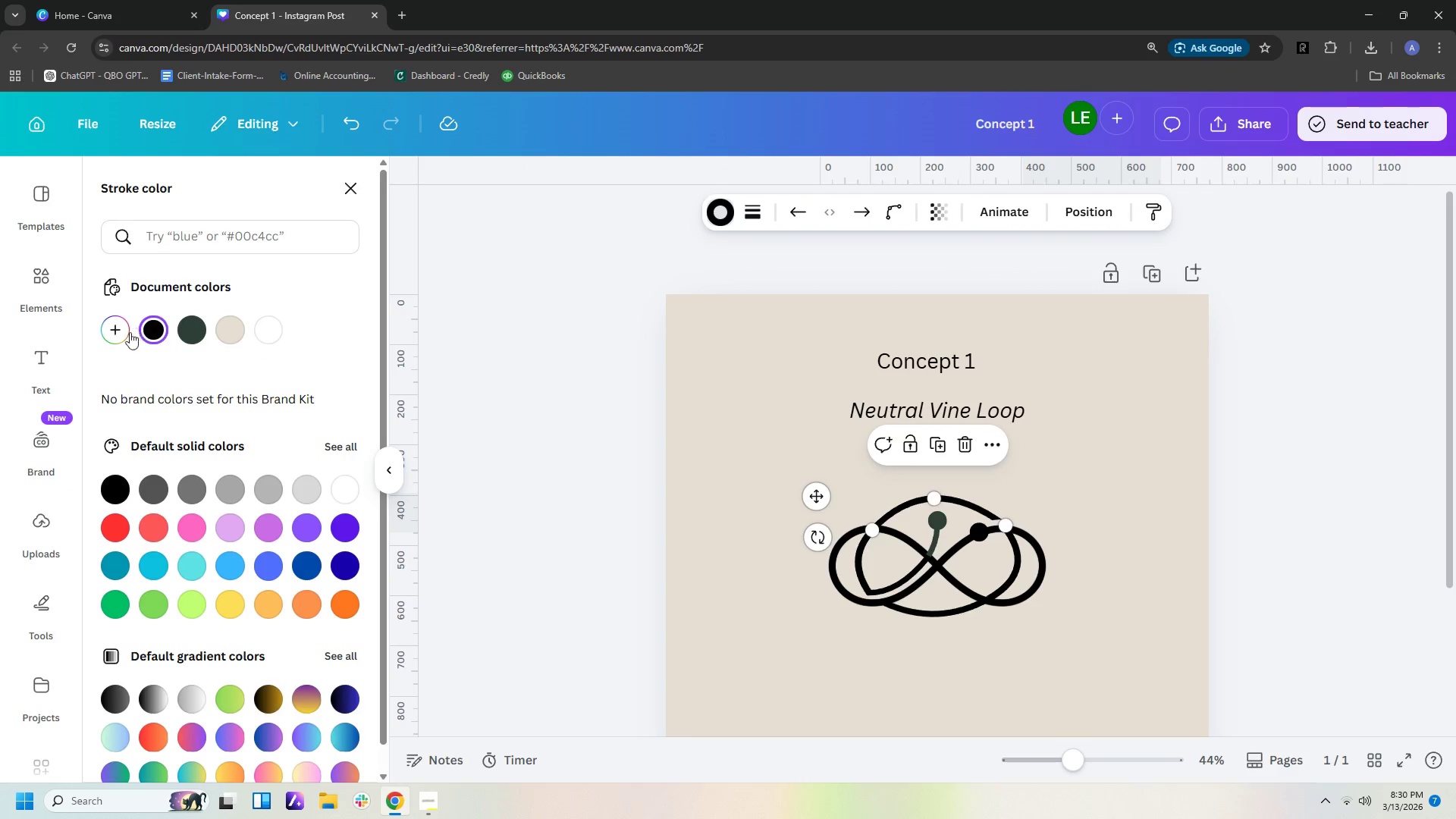 
left_click([184, 322])
 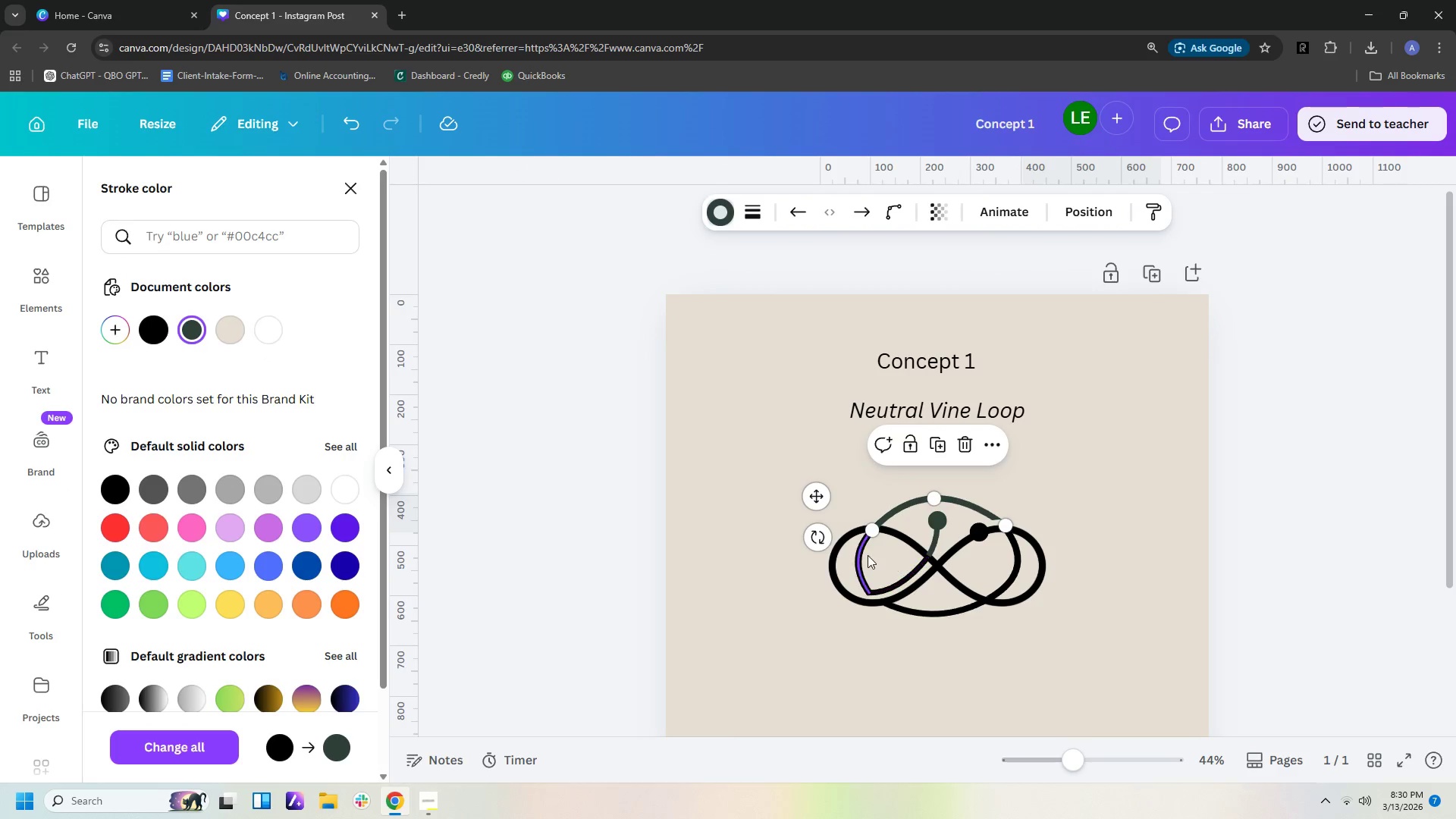 
left_click([861, 554])
 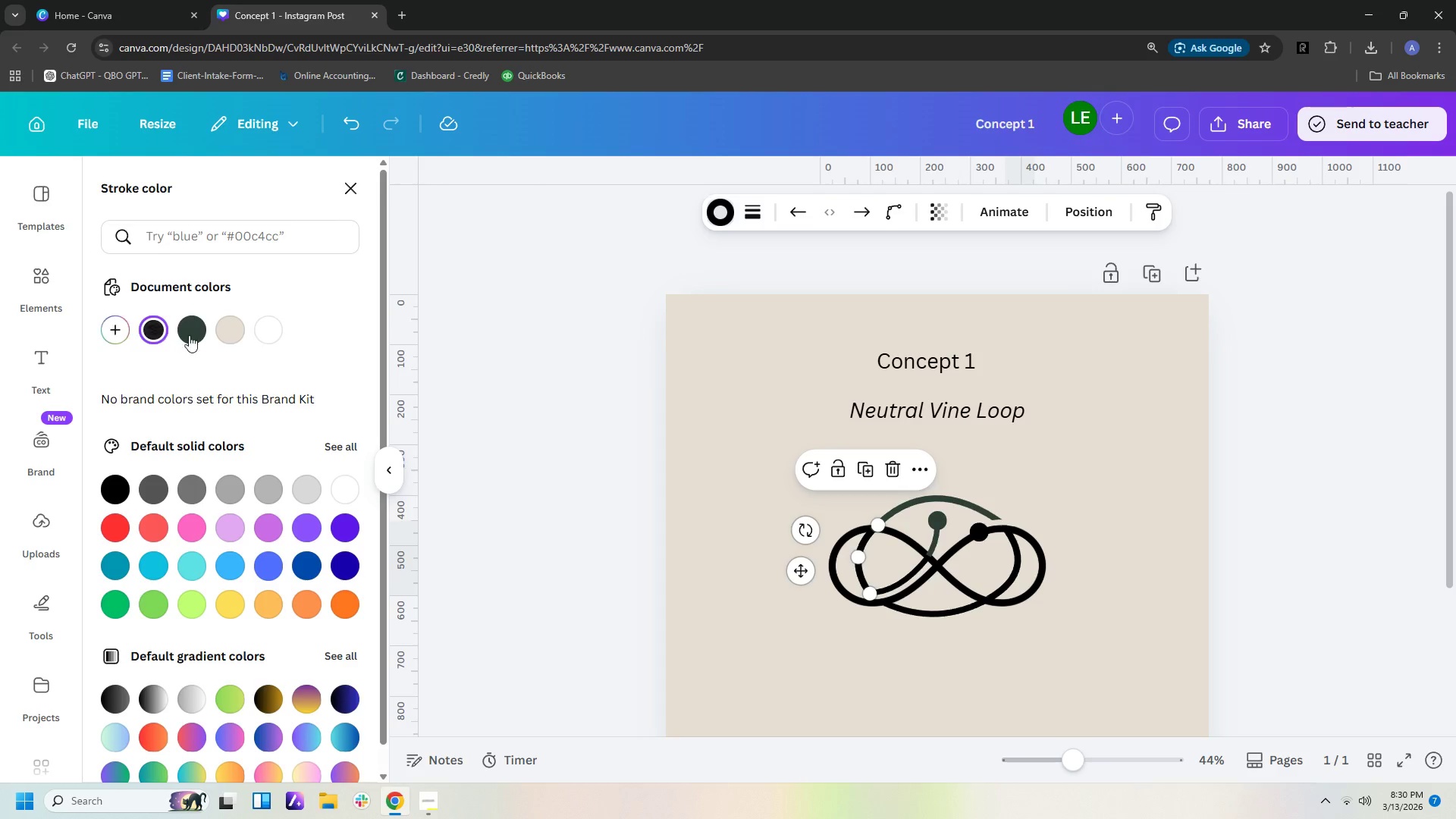 
left_click([195, 334])
 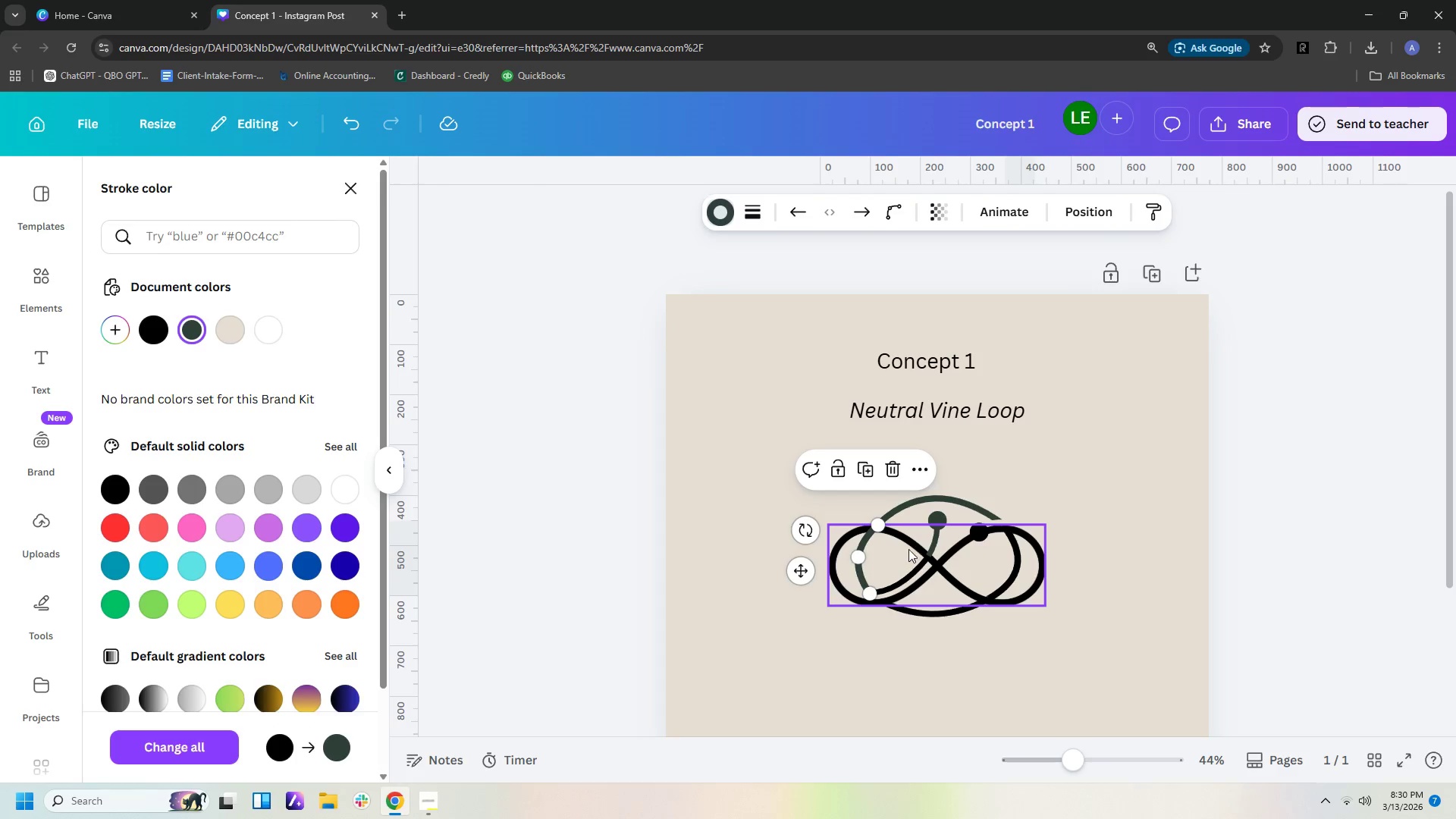 
left_click([912, 539])
 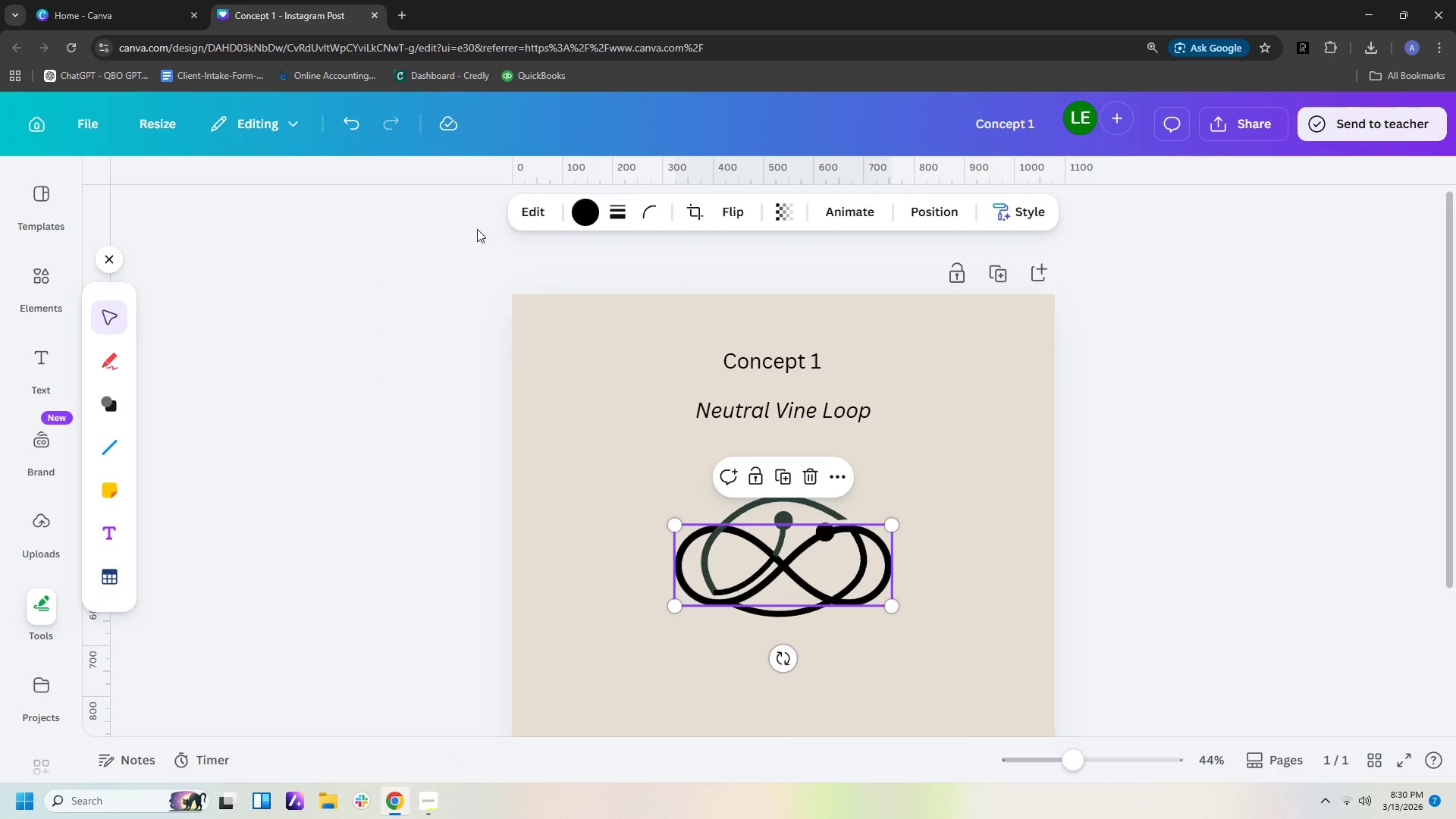 
left_click([601, 211])
 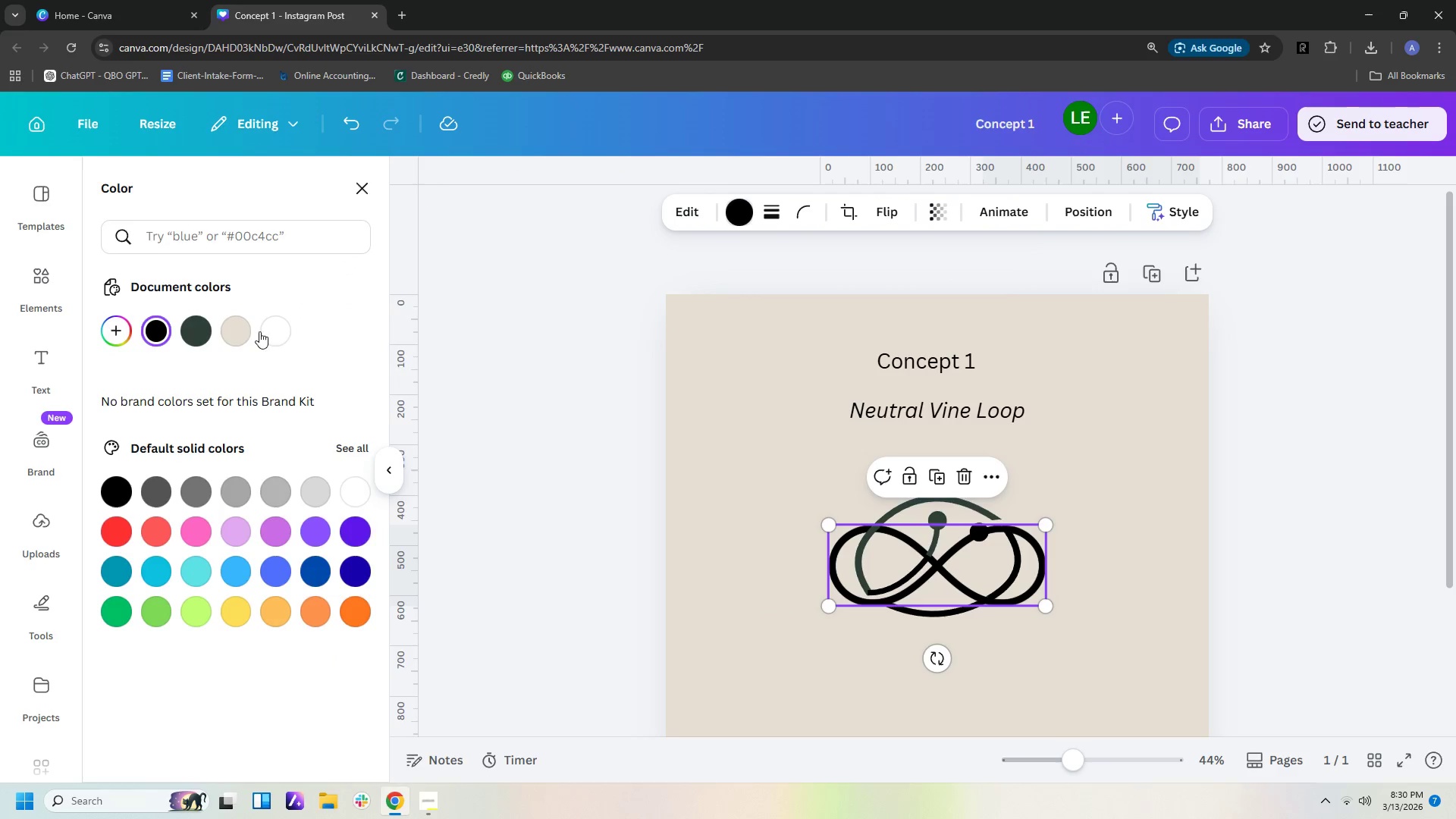 
left_click([207, 328])
 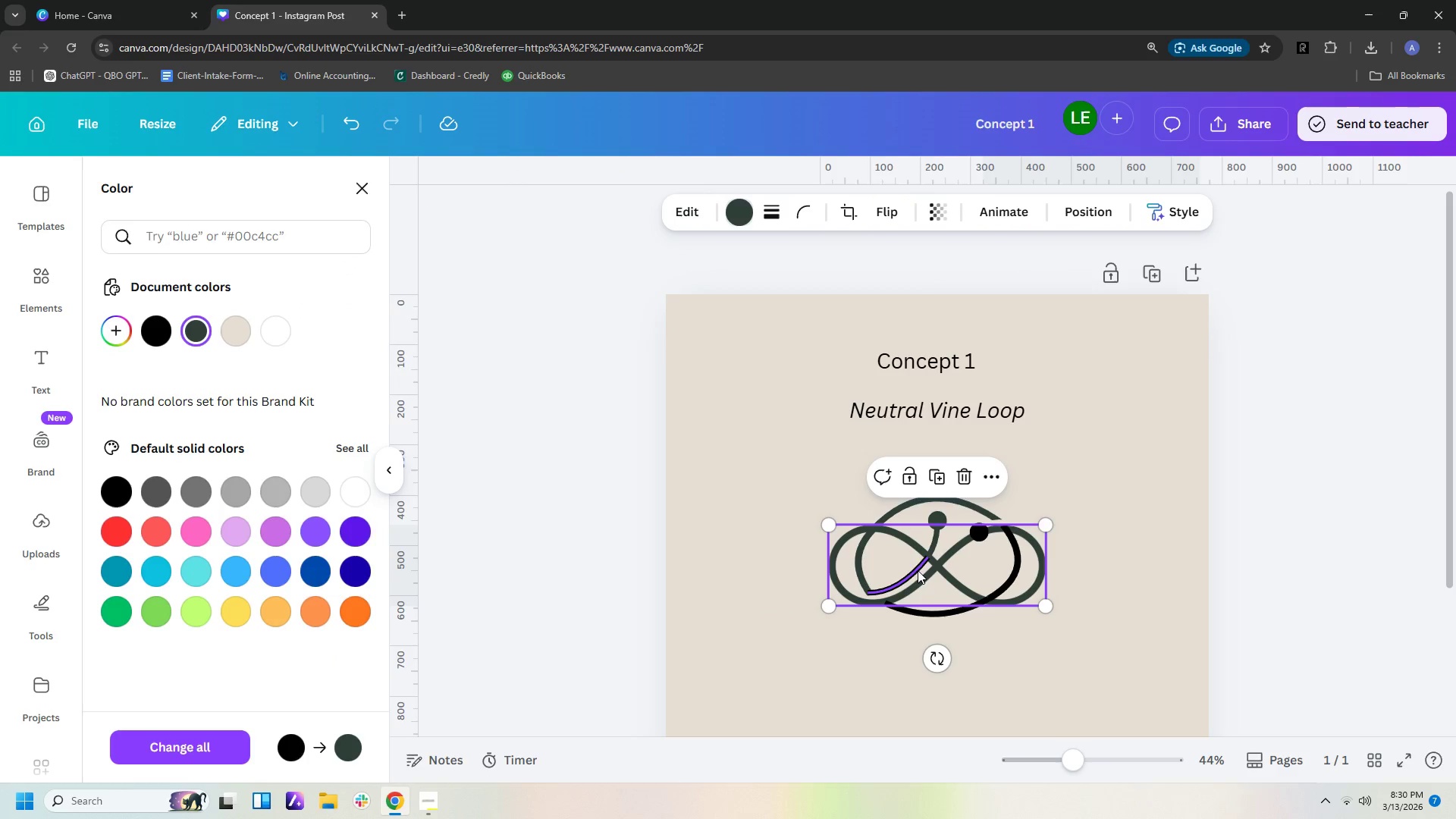 
left_click([915, 569])
 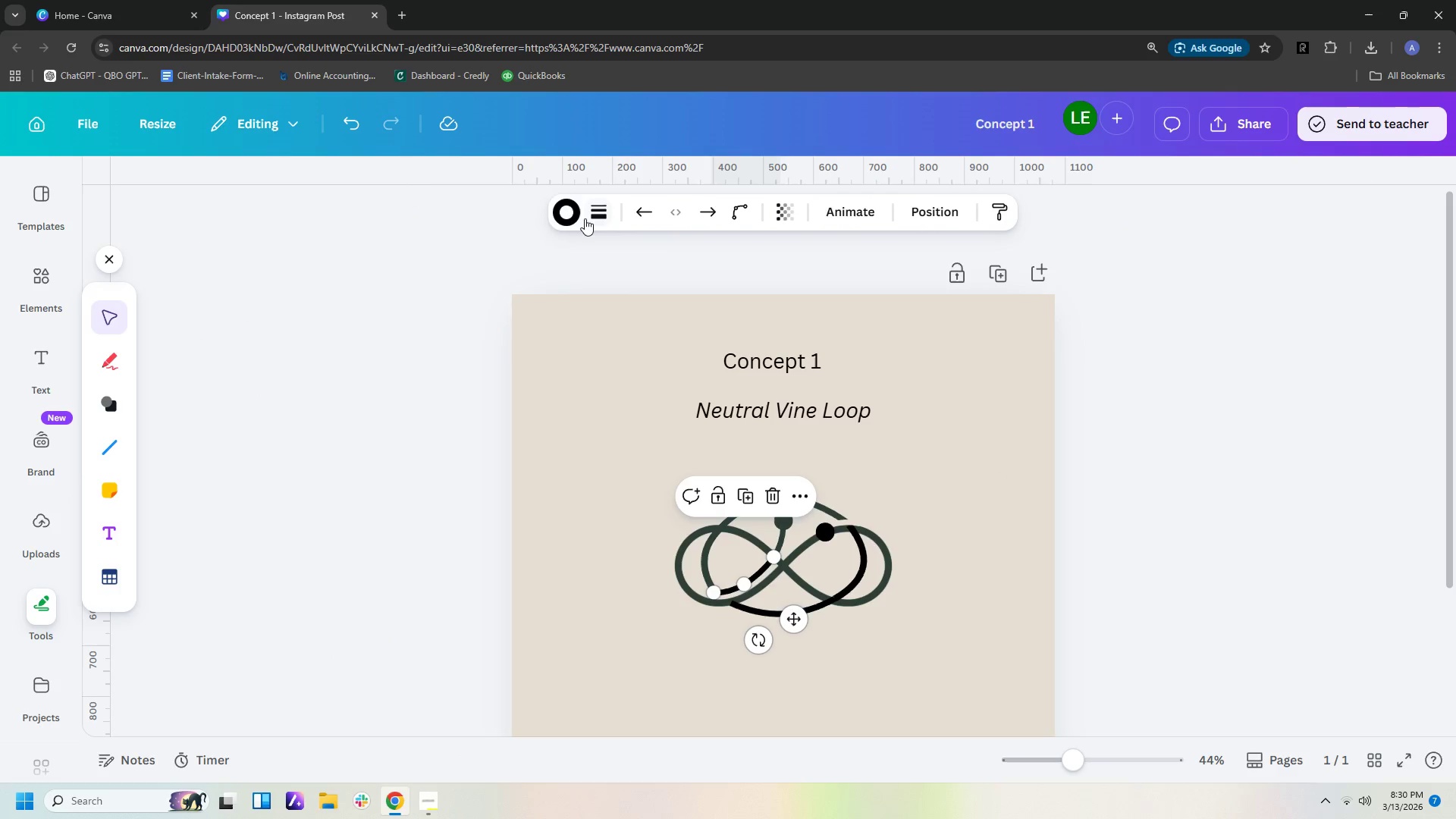 
left_click([570, 218])
 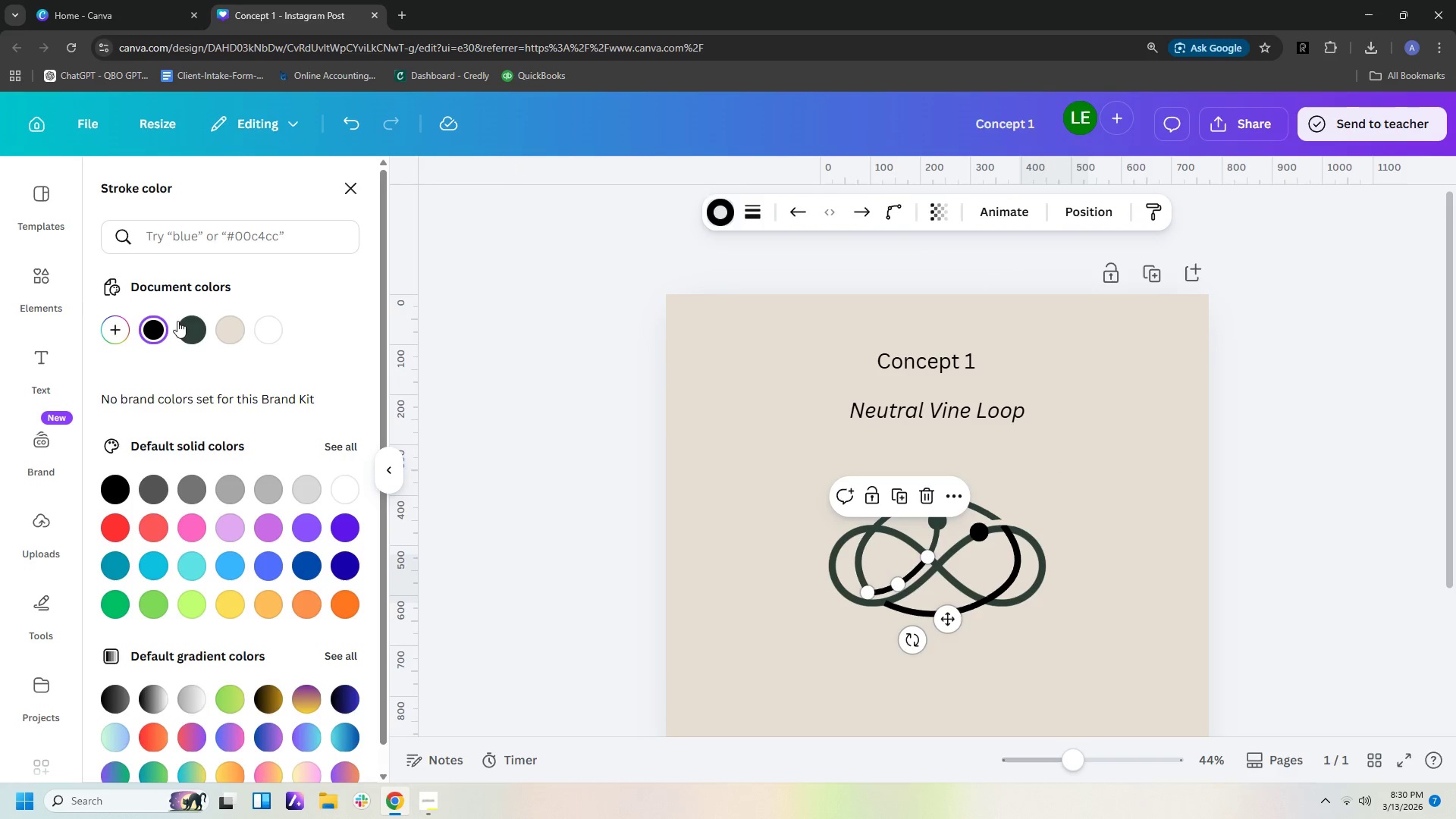 
left_click([190, 326])
 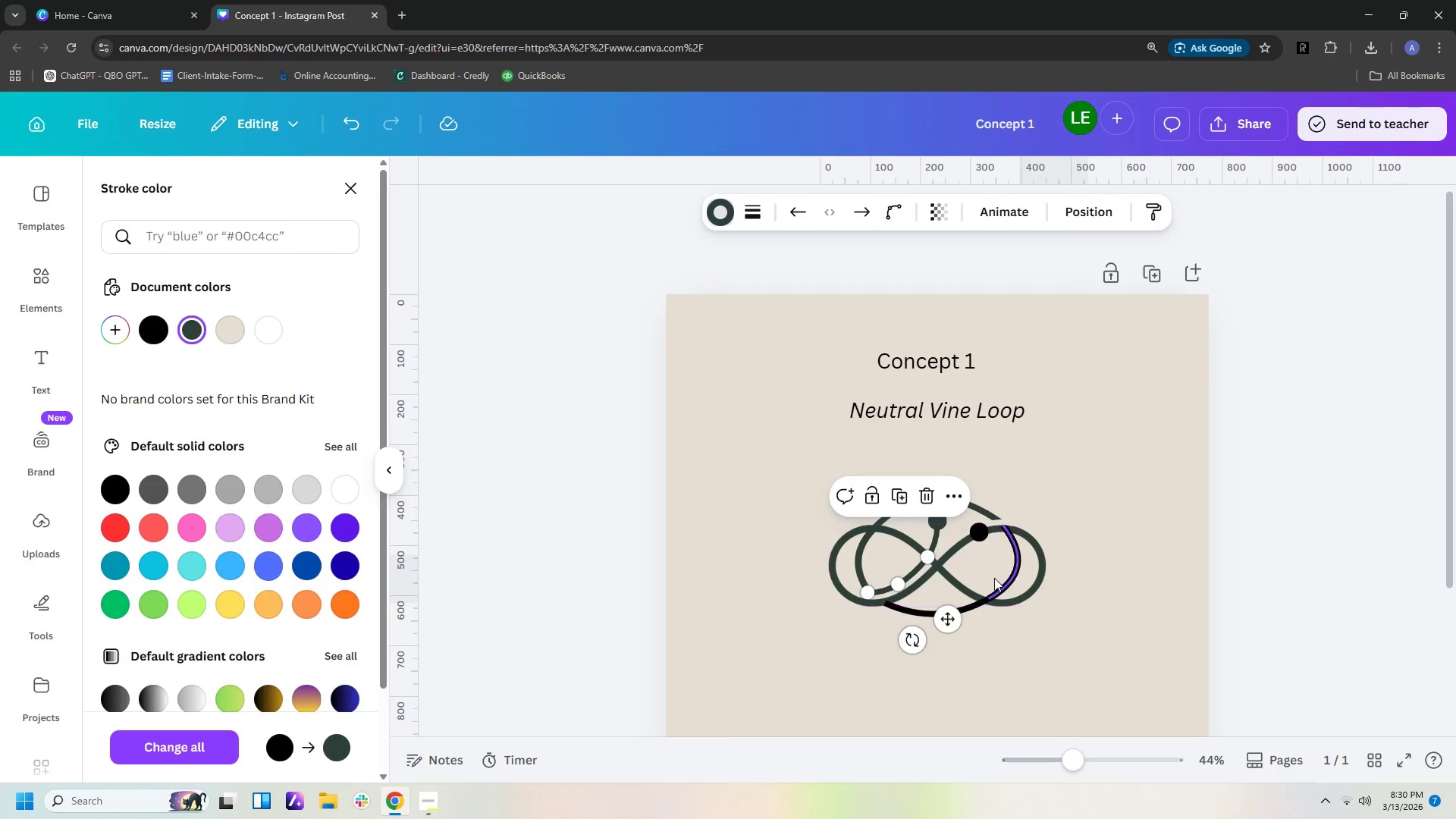 
left_click([1000, 585])
 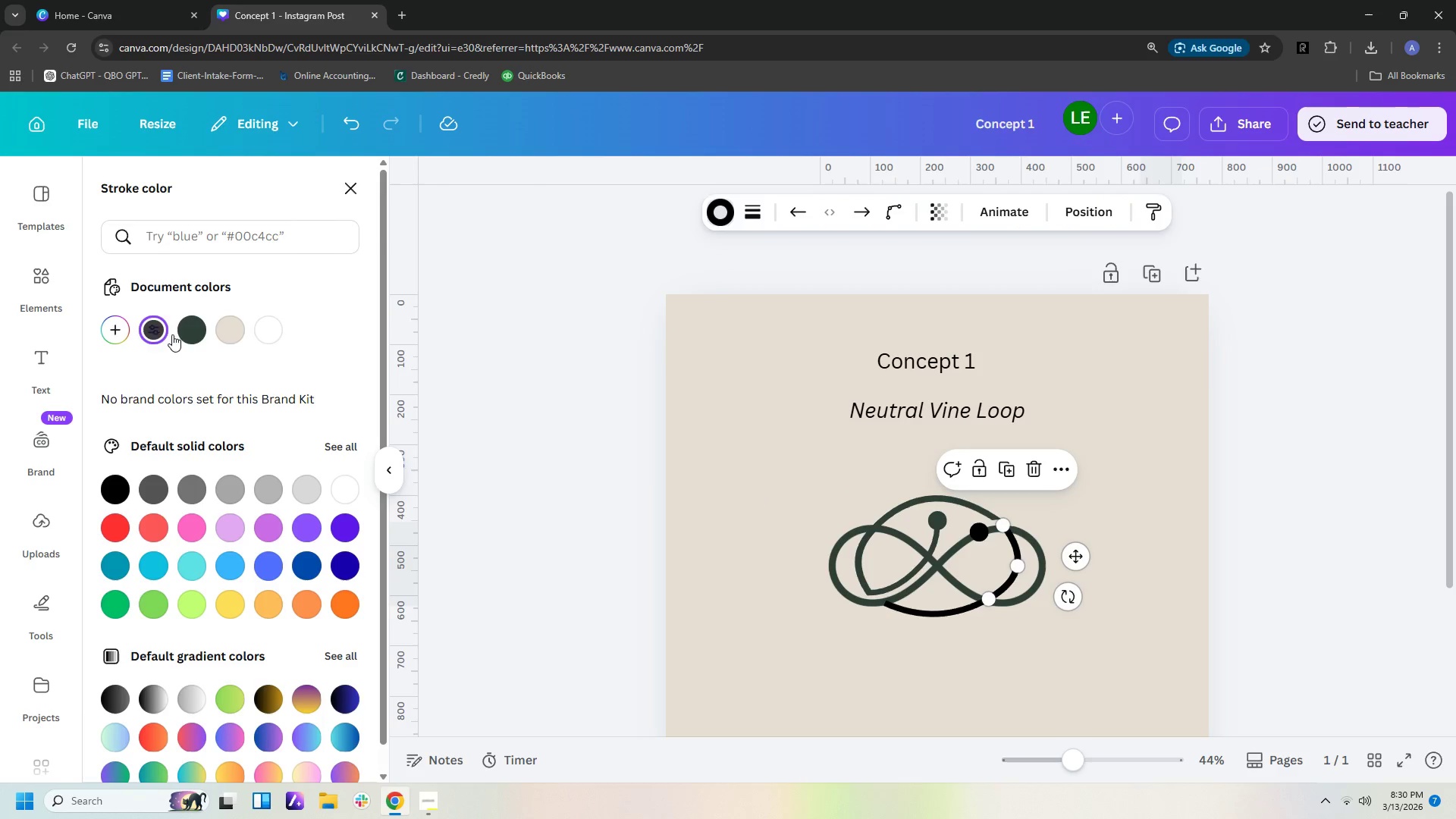 
left_click([194, 334])
 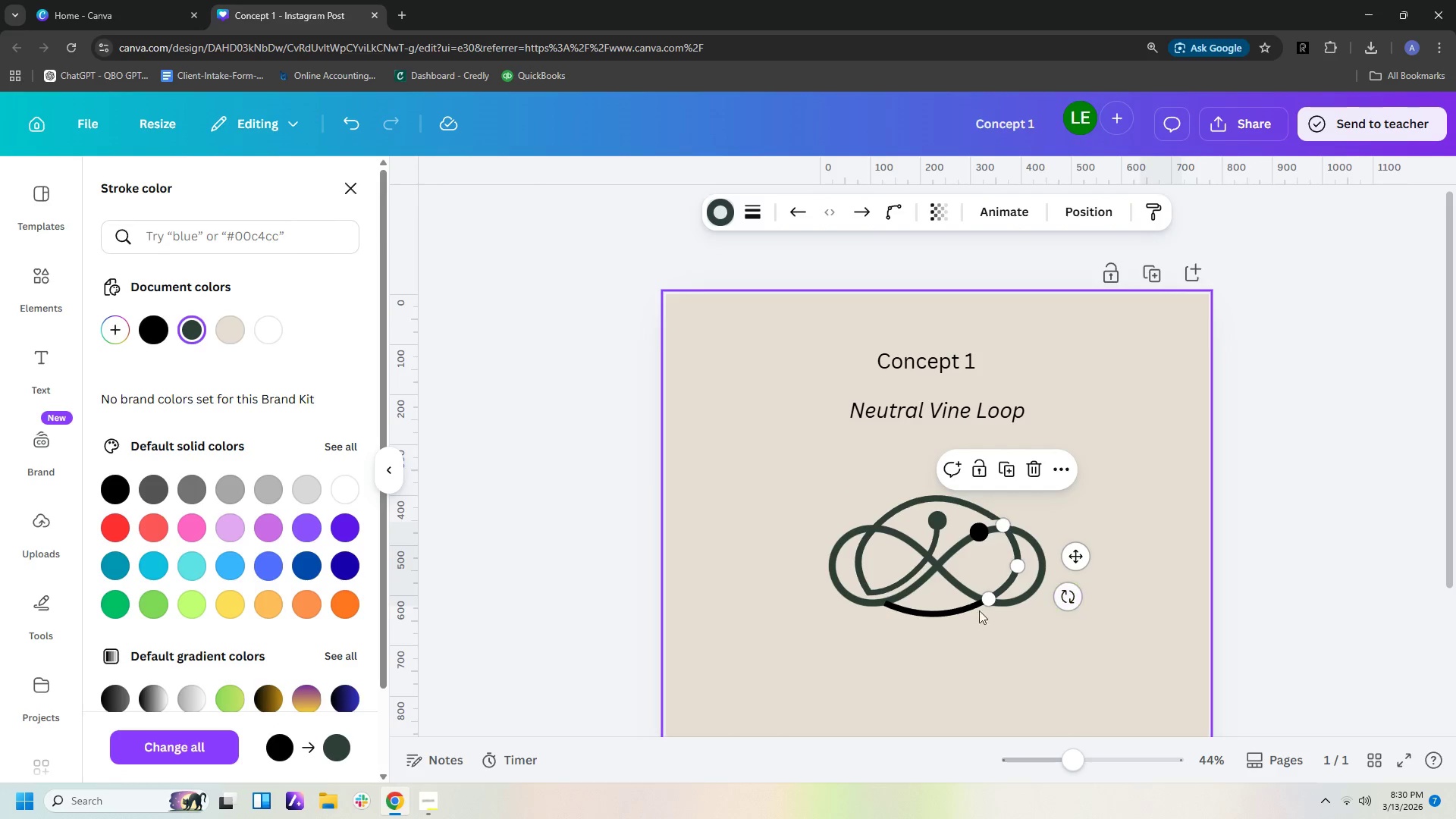 
left_click([954, 613])
 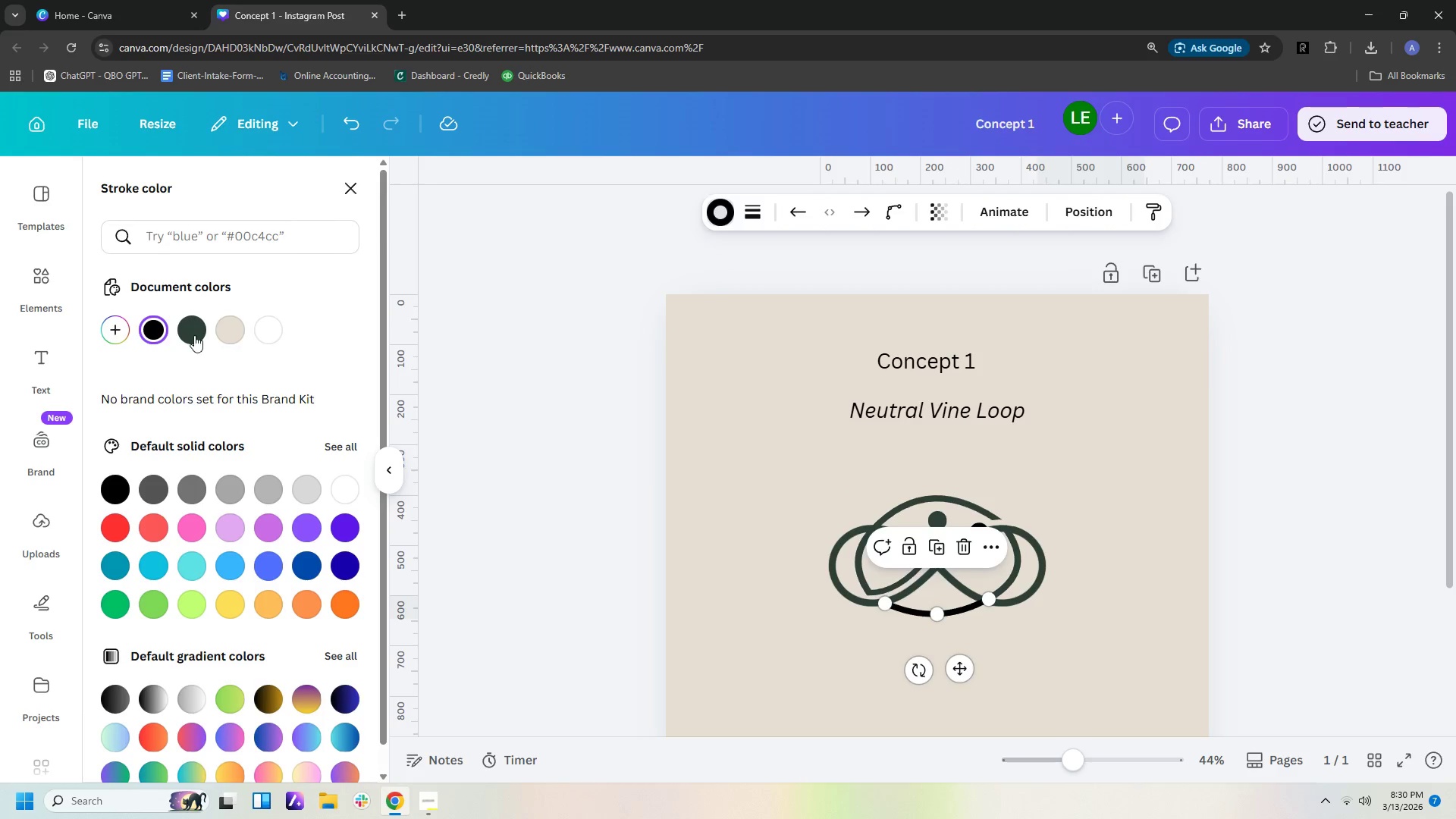 
left_click([194, 335])
 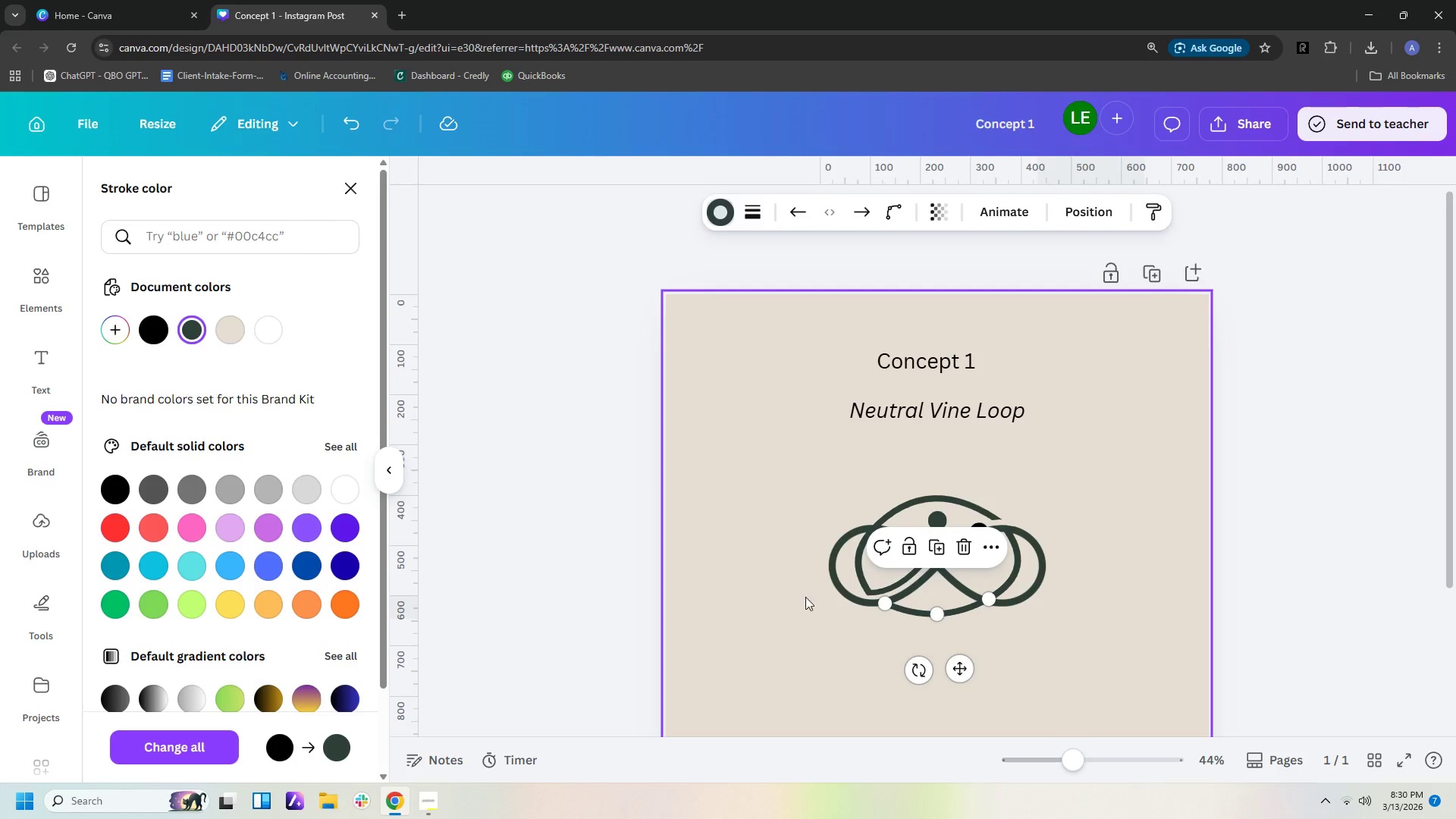 
left_click([791, 598])
 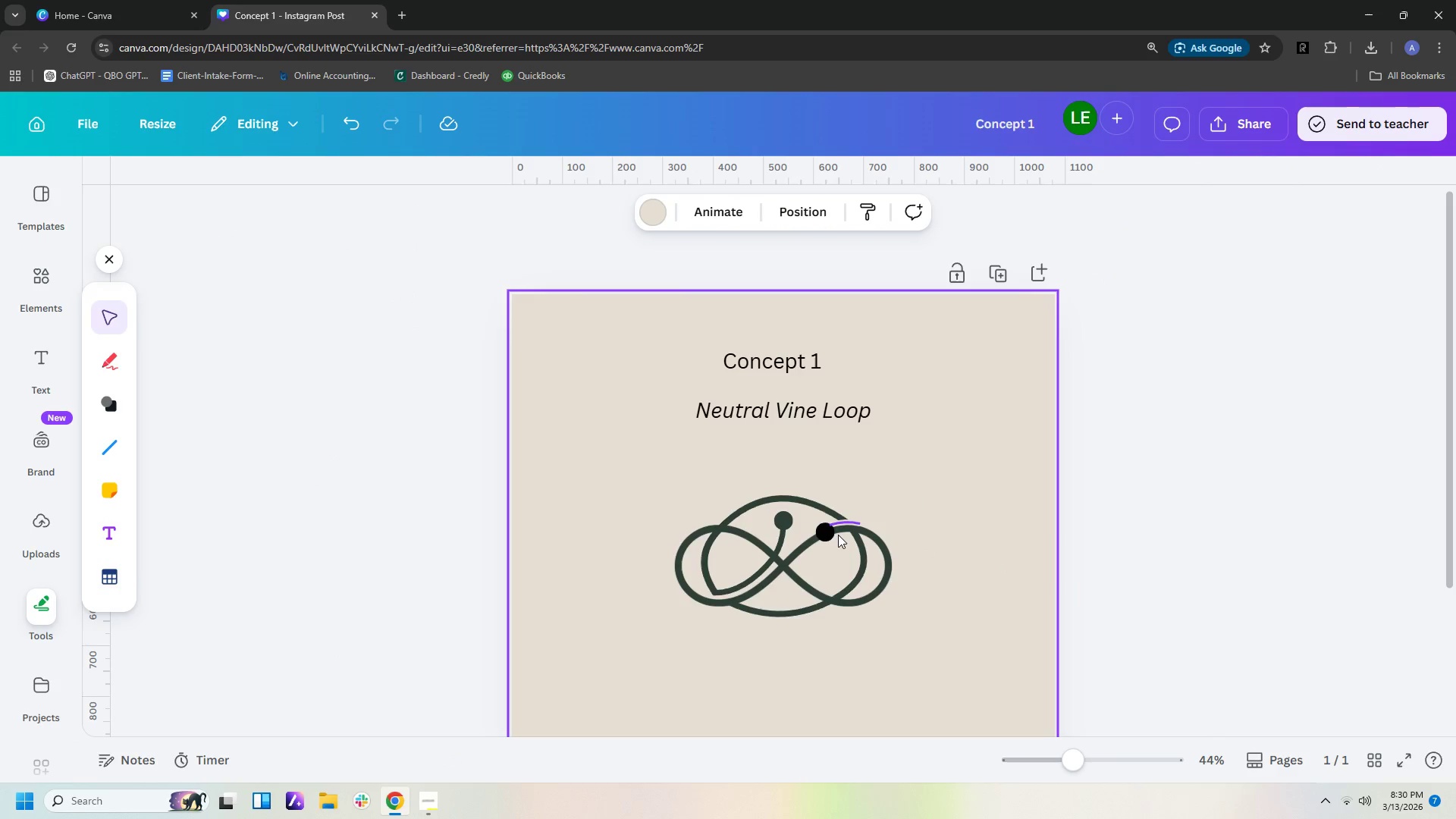 
left_click([825, 532])
 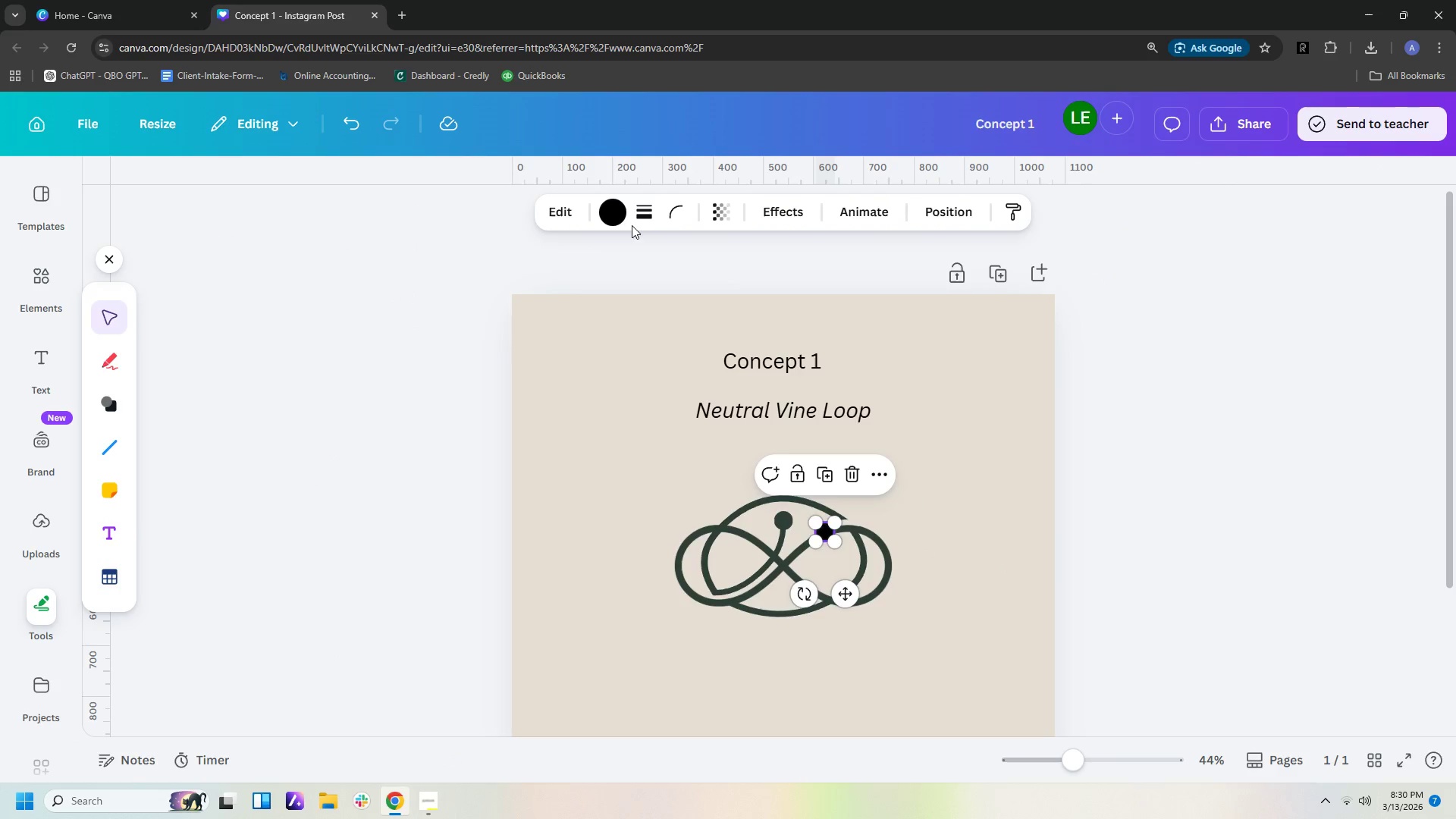 
left_click([617, 218])
 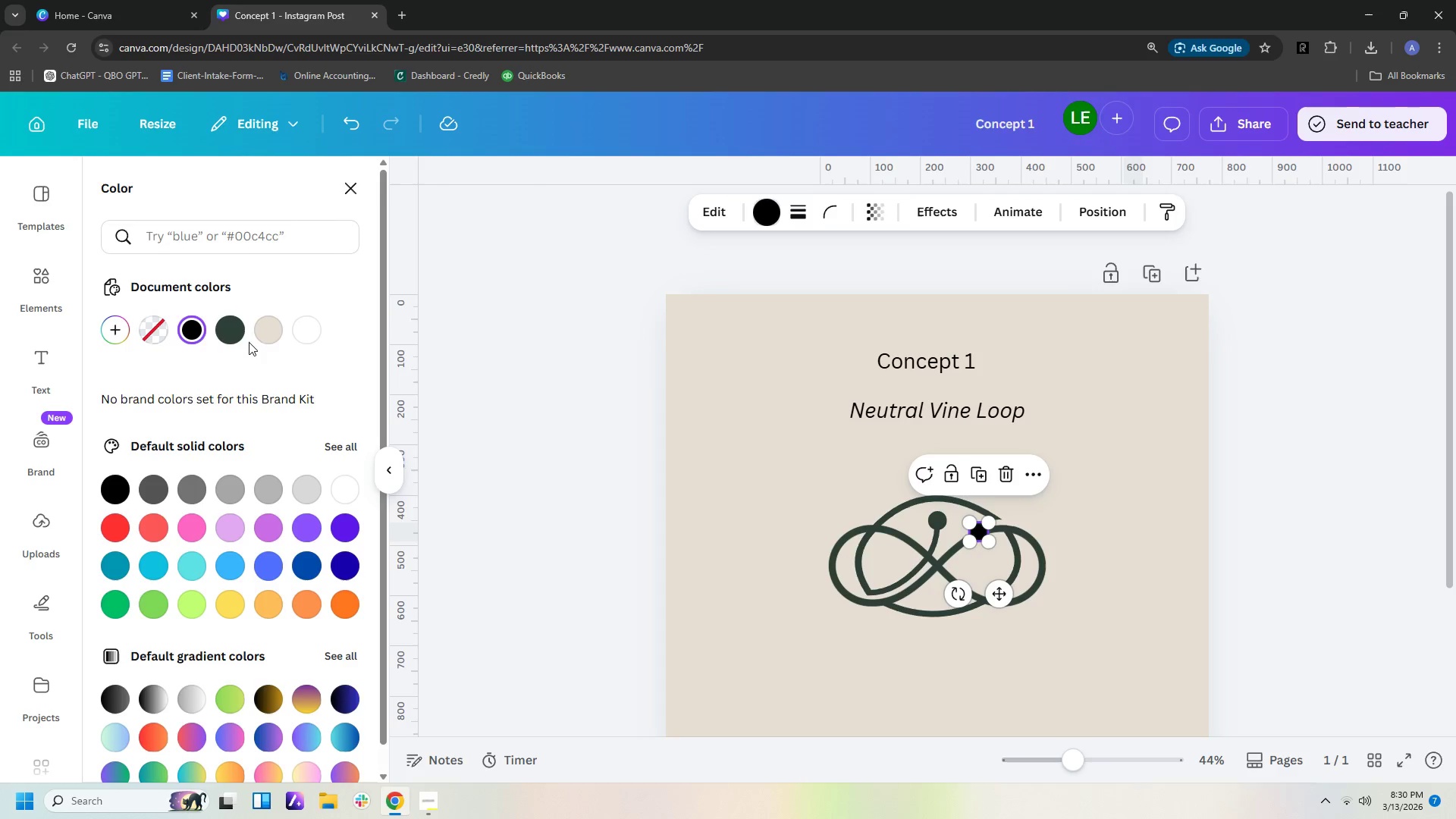 
left_click([236, 337])
 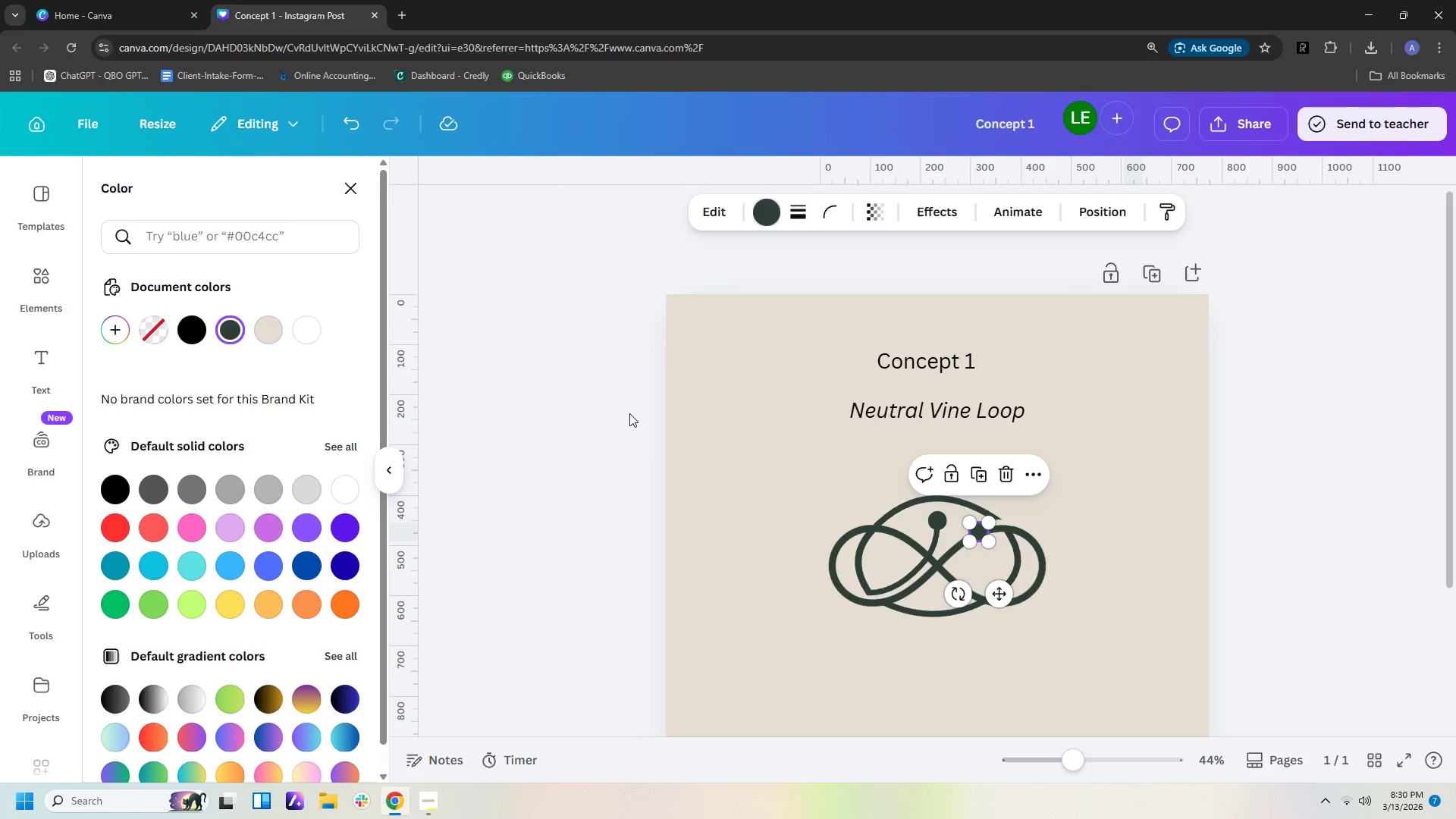 
left_click([636, 438])
 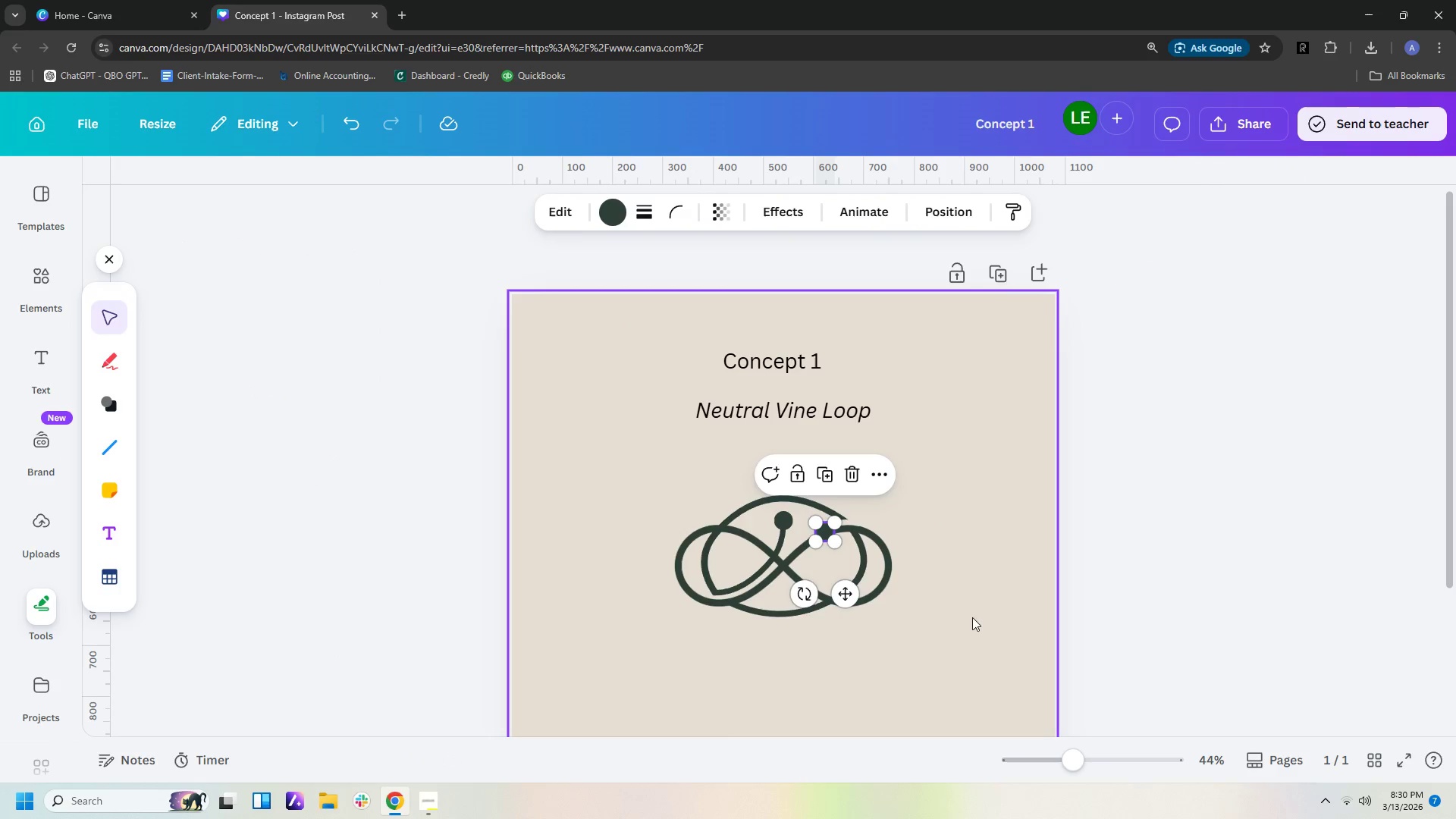 
left_click([1028, 592])
 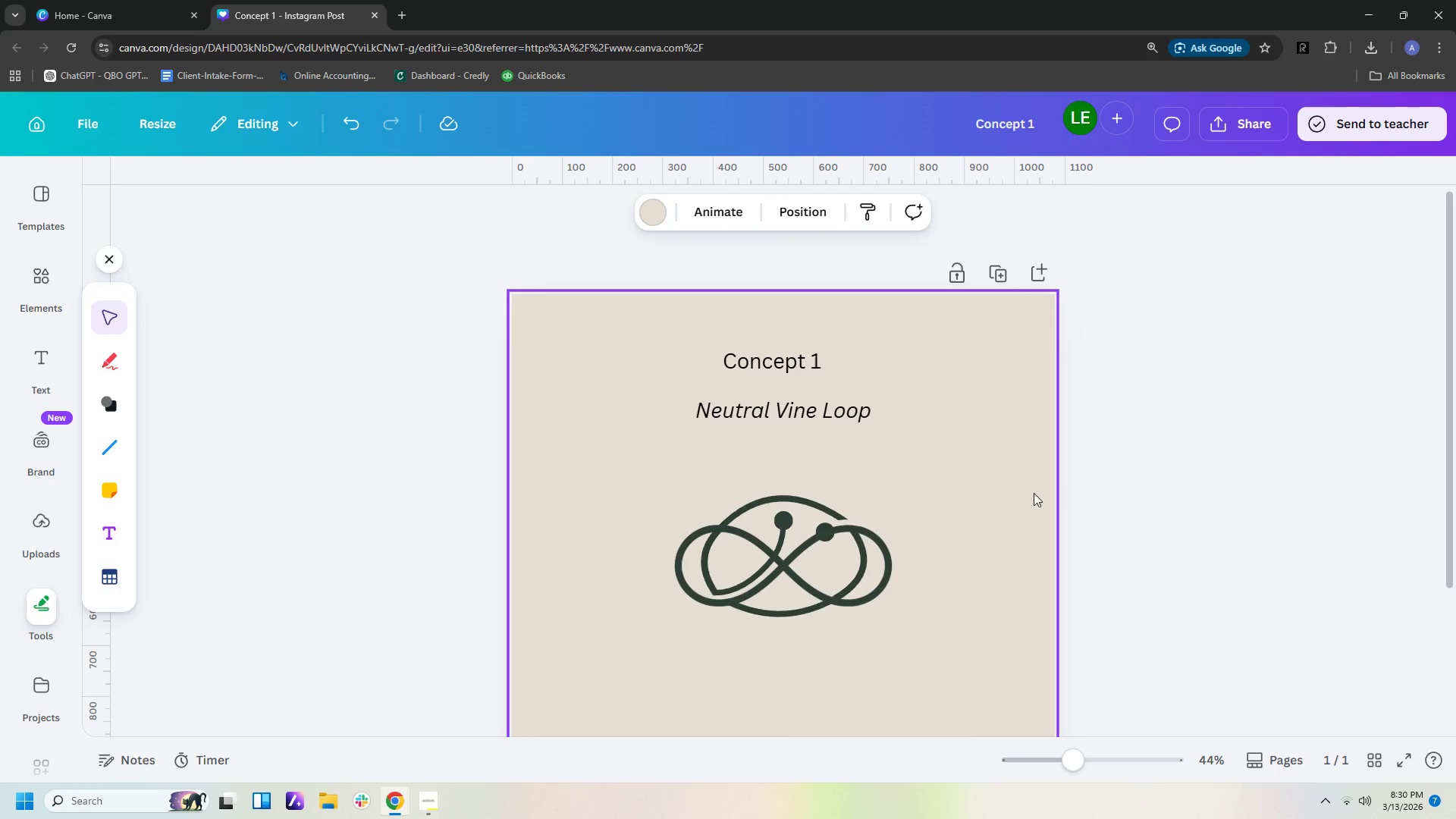 
wait(5.61)
 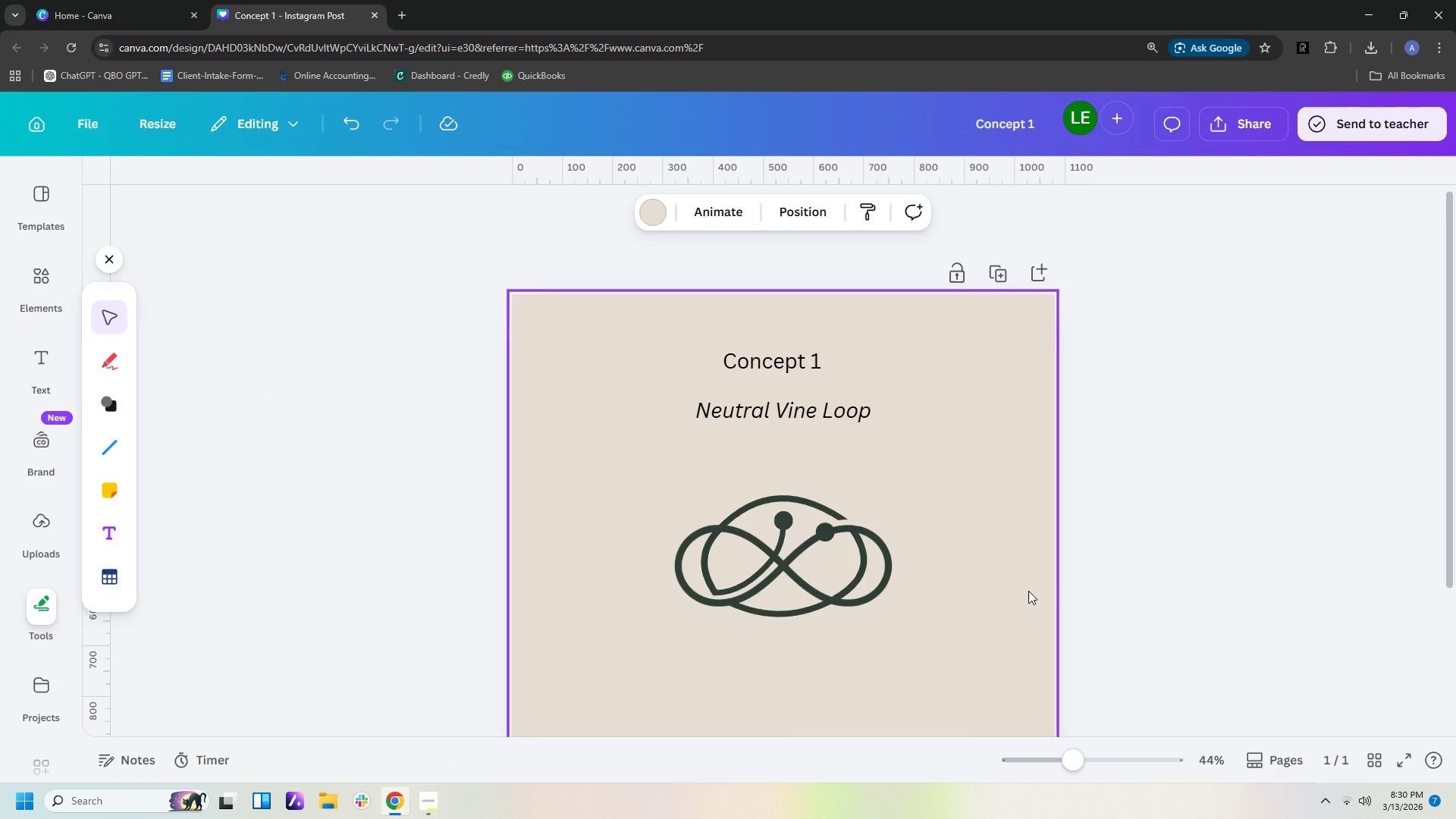 
left_click_drag(start_coordinate=[614, 493], to_coordinate=[993, 667])
 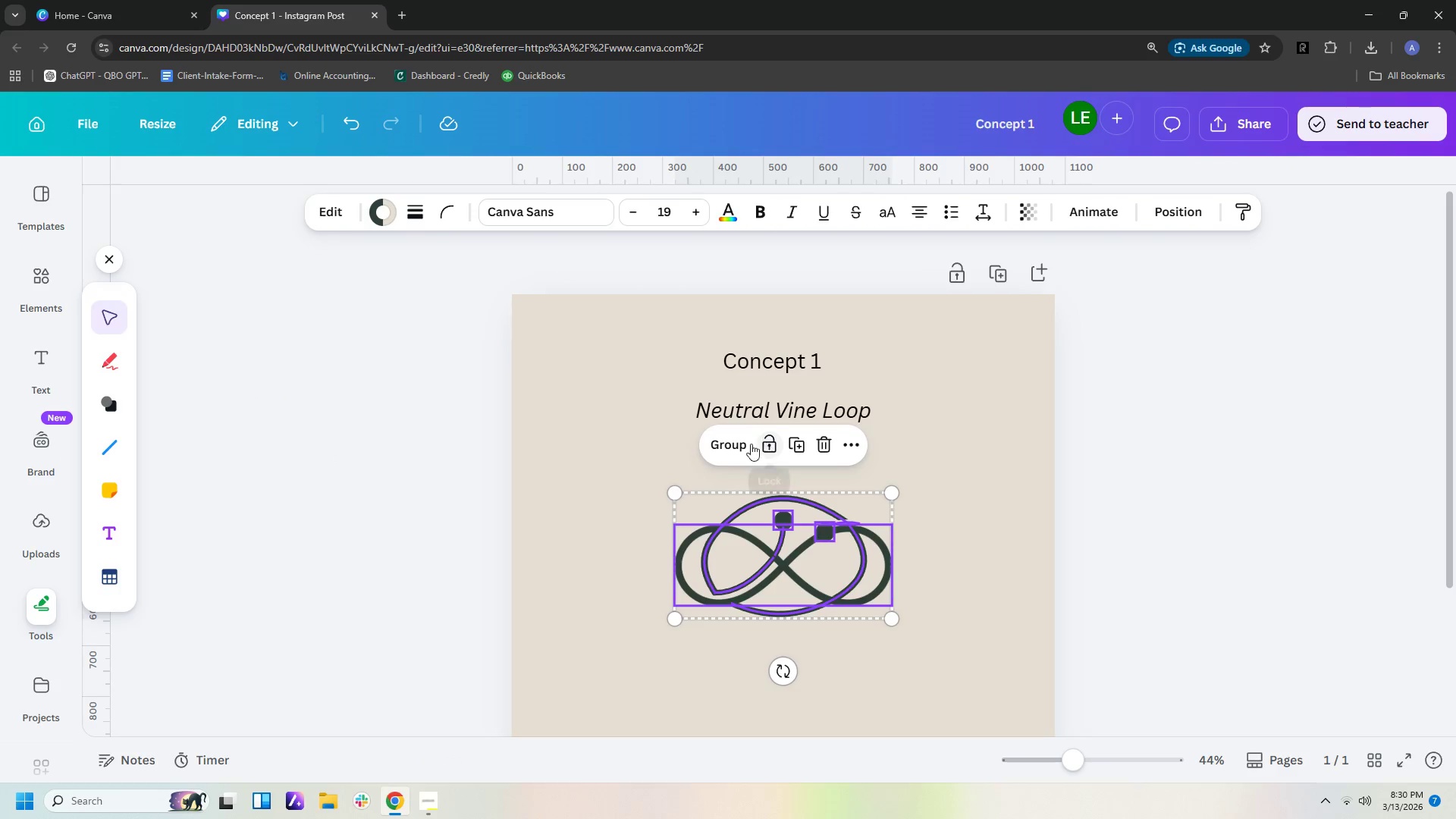 
left_click([716, 450])
 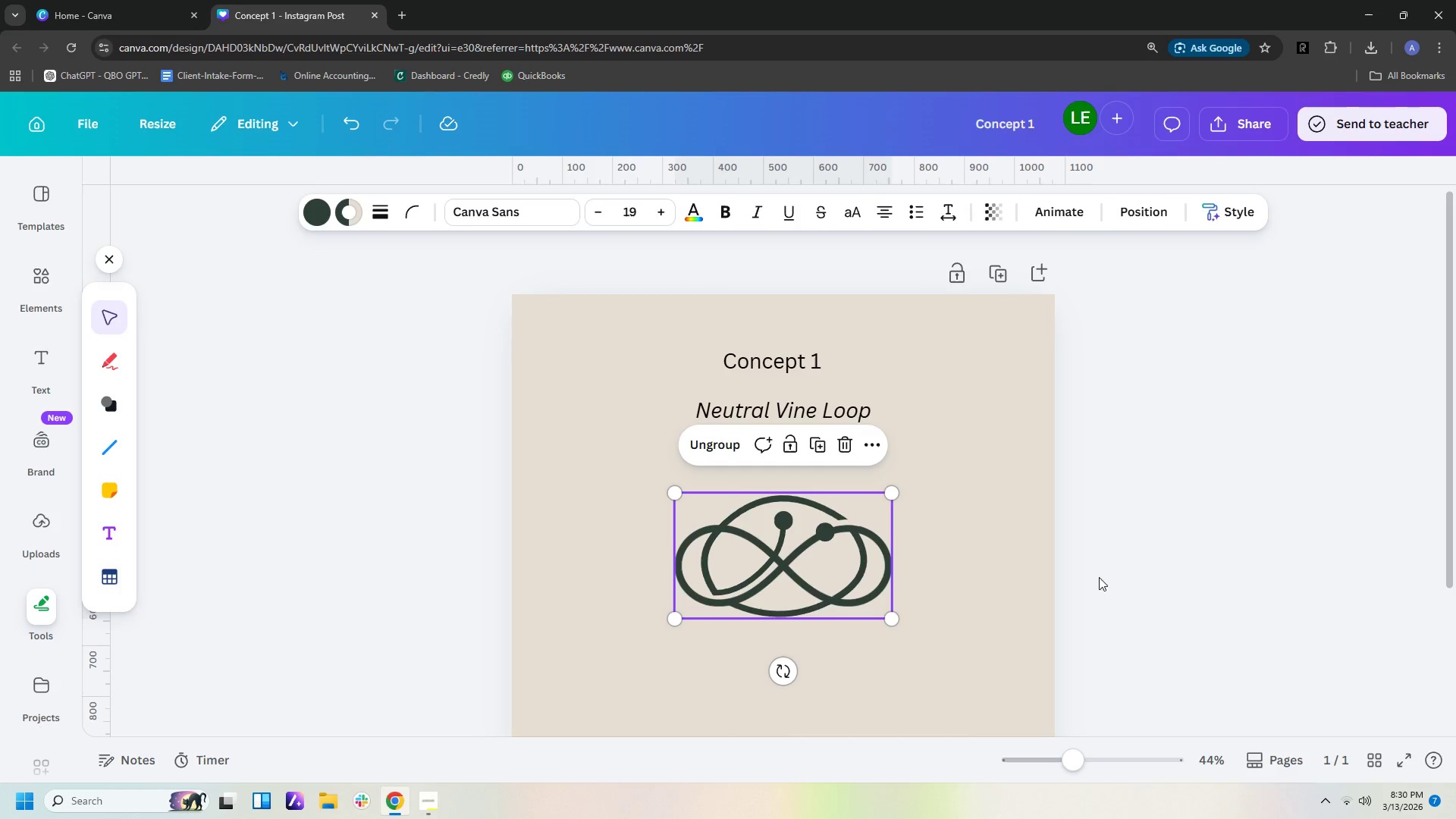 
left_click([981, 585])
 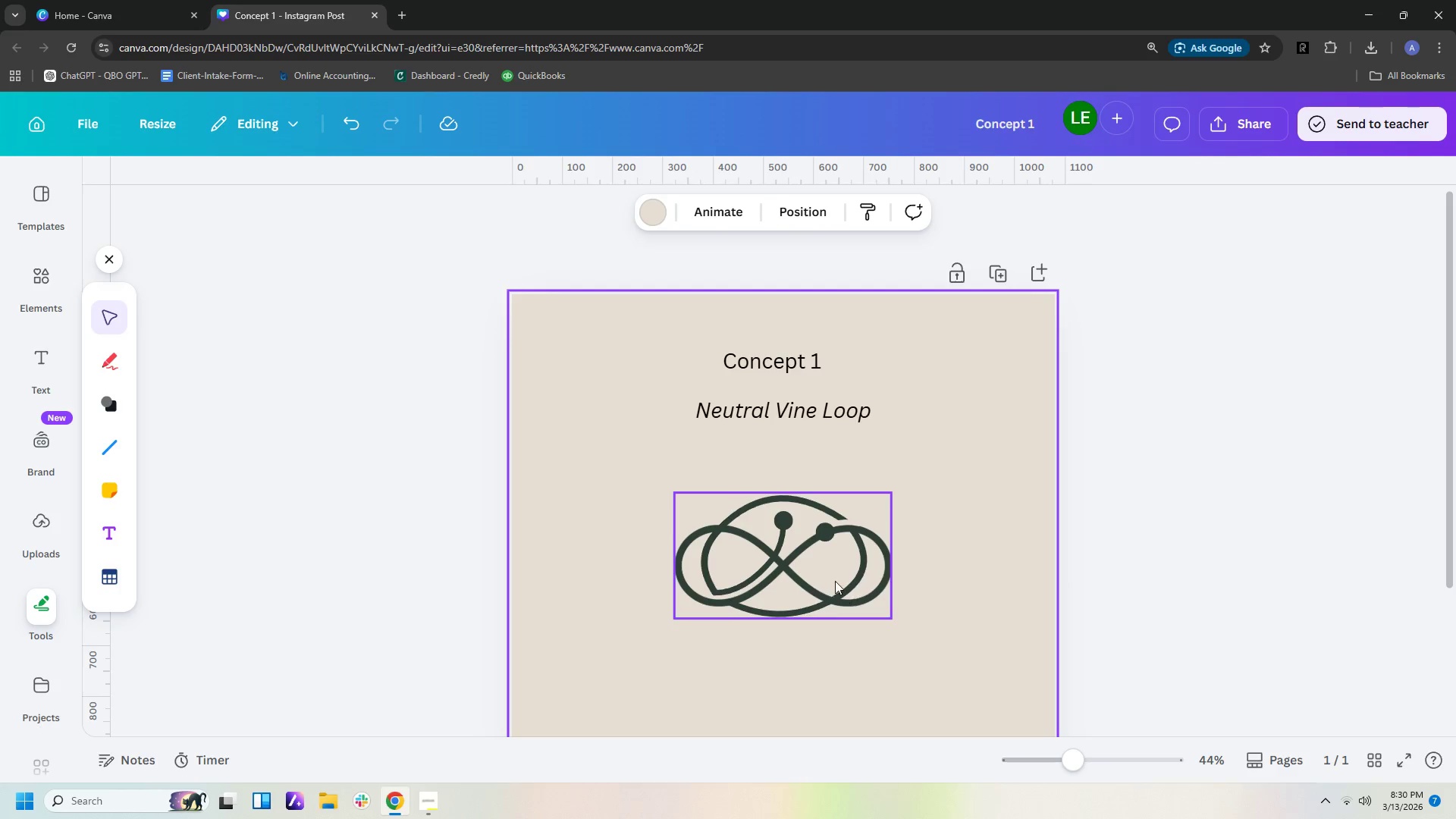 
left_click_drag(start_coordinate=[823, 572], to_coordinate=[819, 559])
 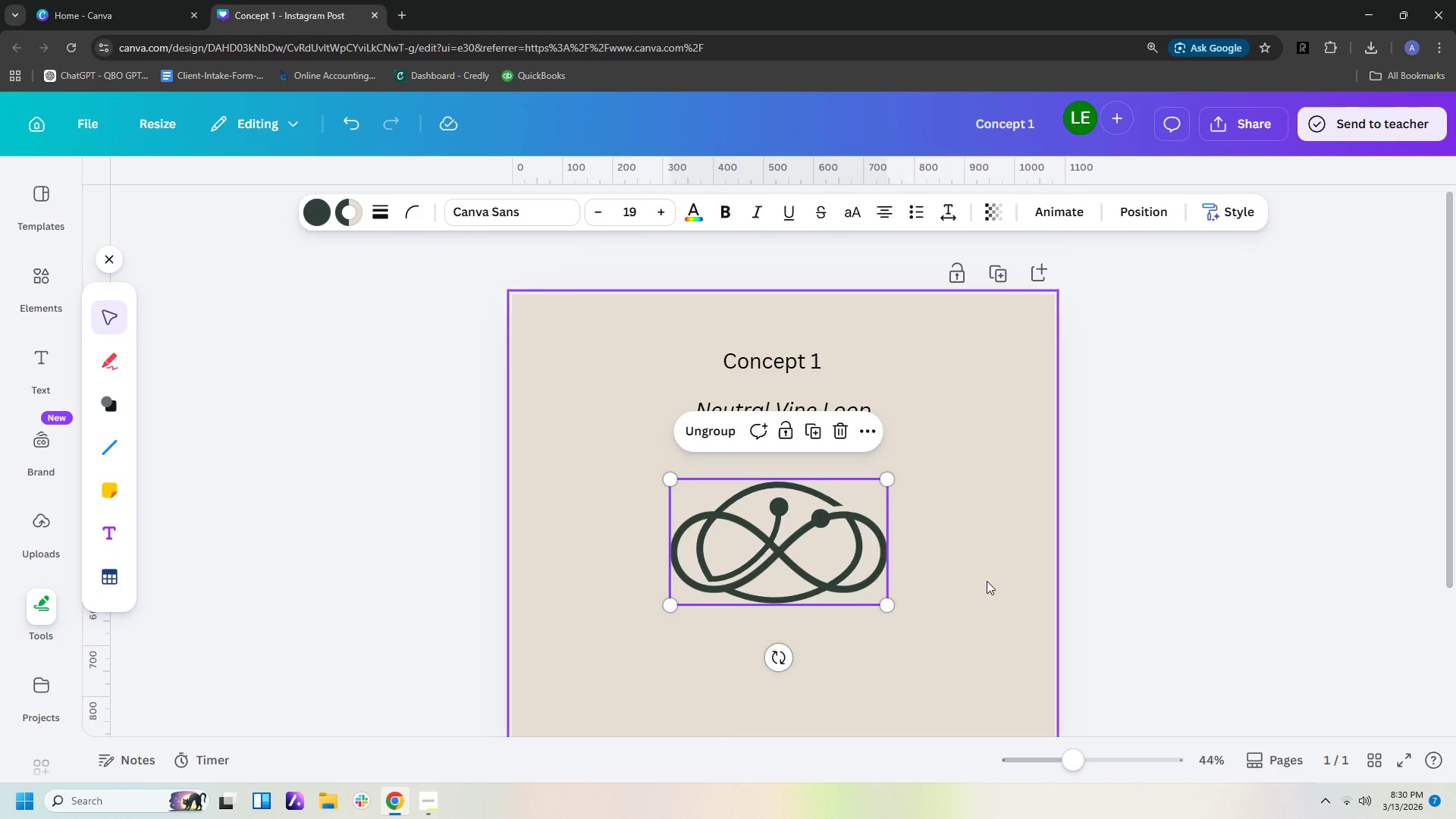 
left_click([987, 581])
 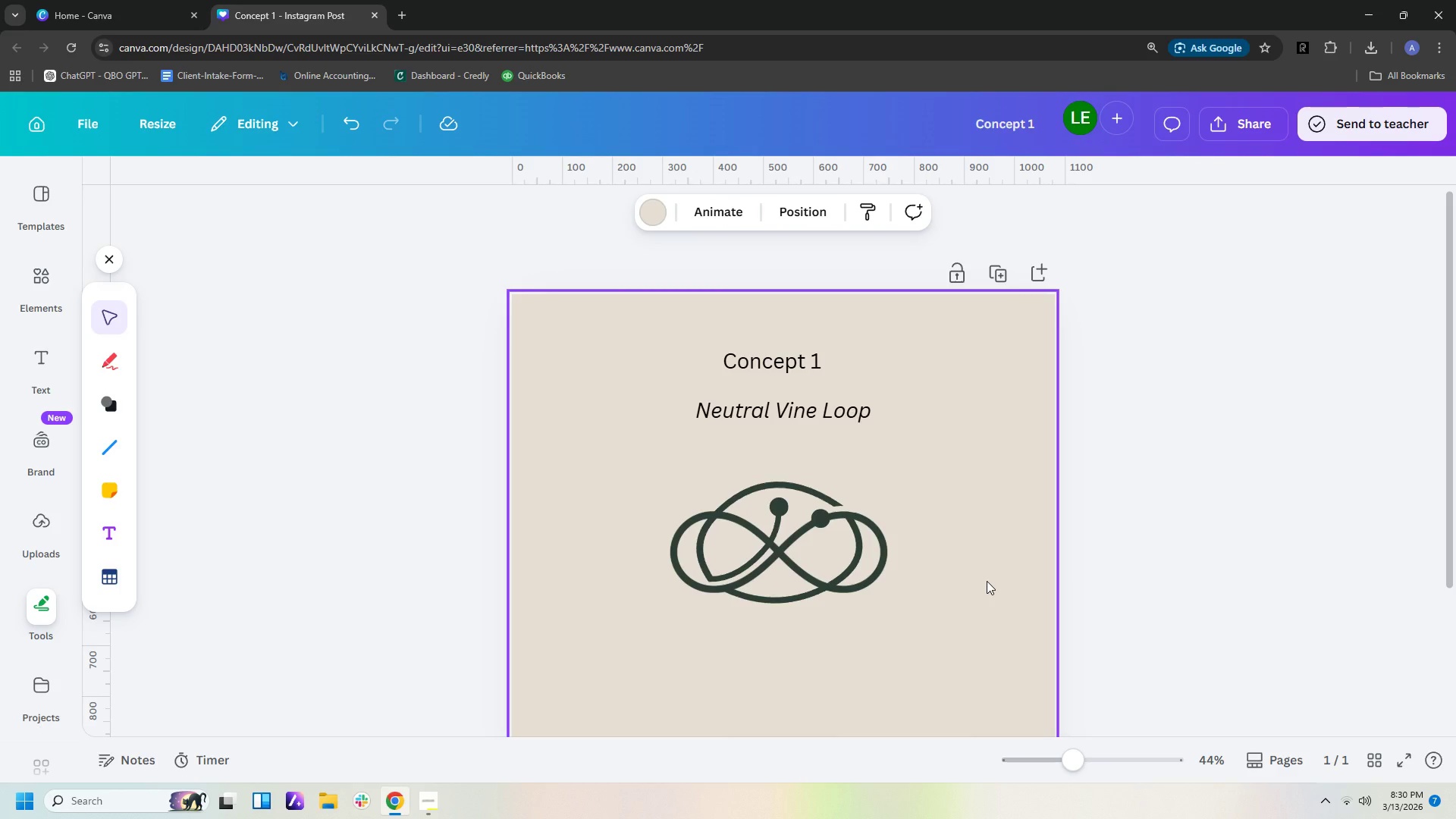 
wait(7.69)
 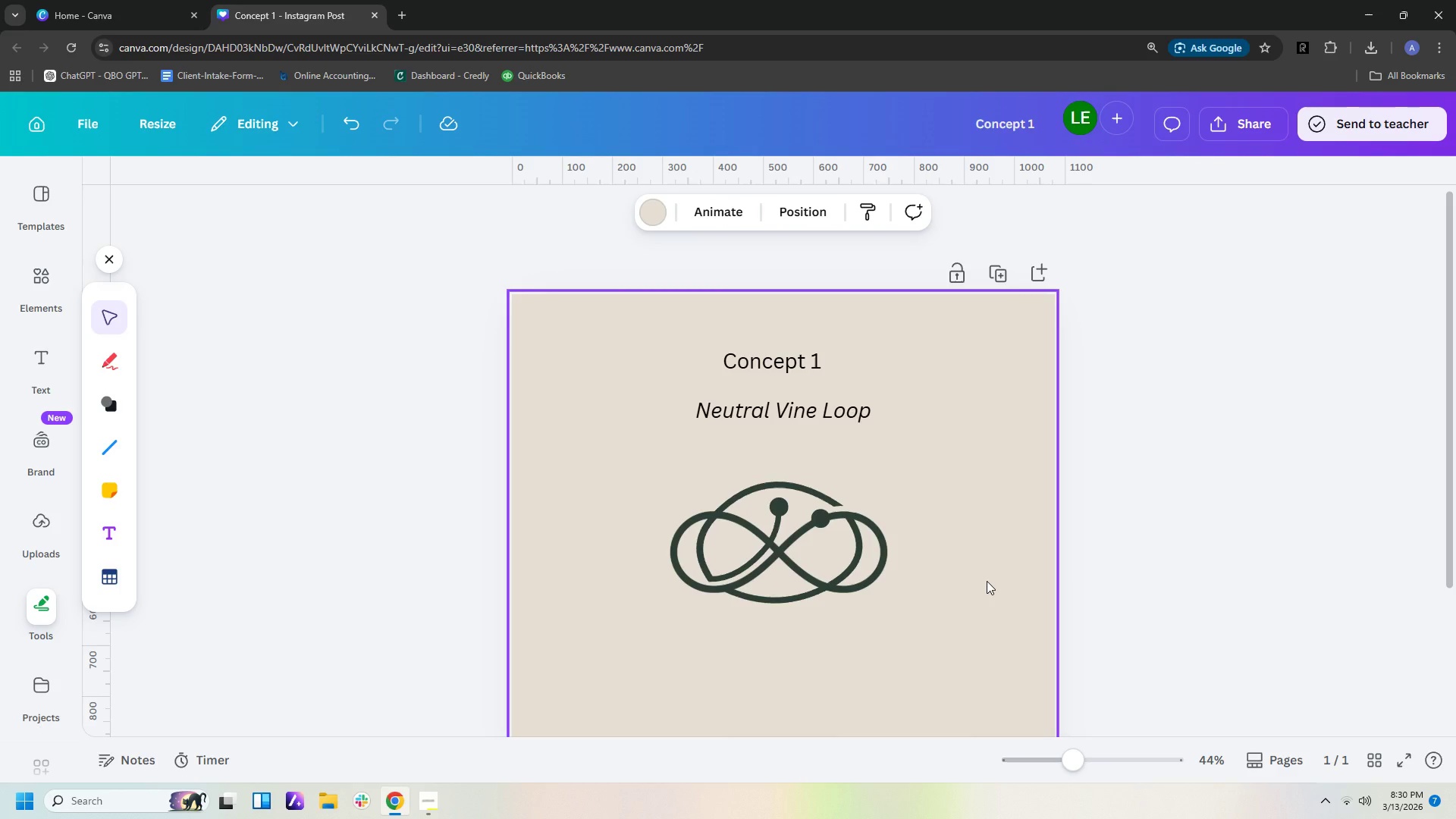 
scroll: coordinate [1301, 638], scroll_direction: down, amount: 2.0
 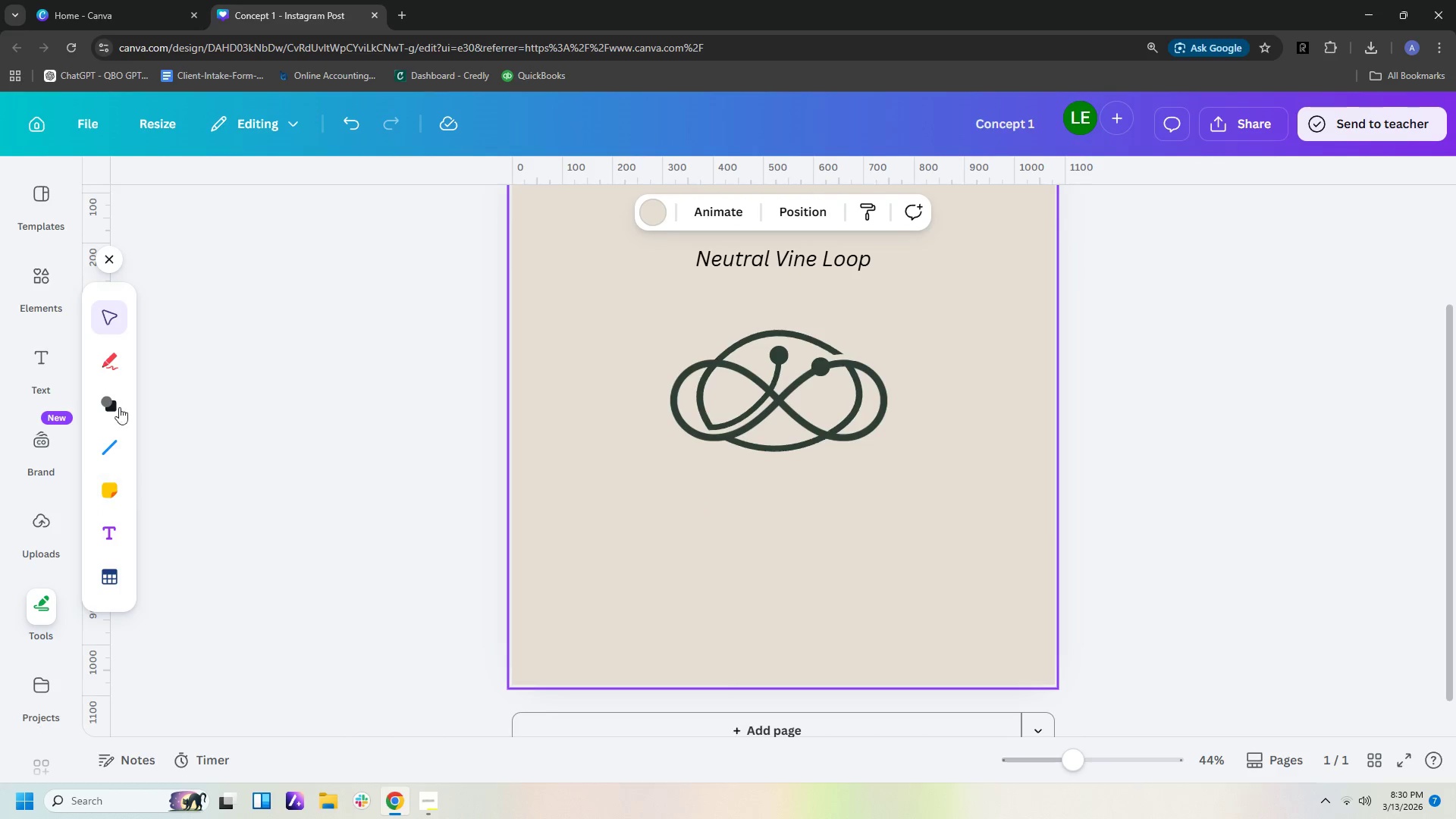 
left_click([45, 356])
 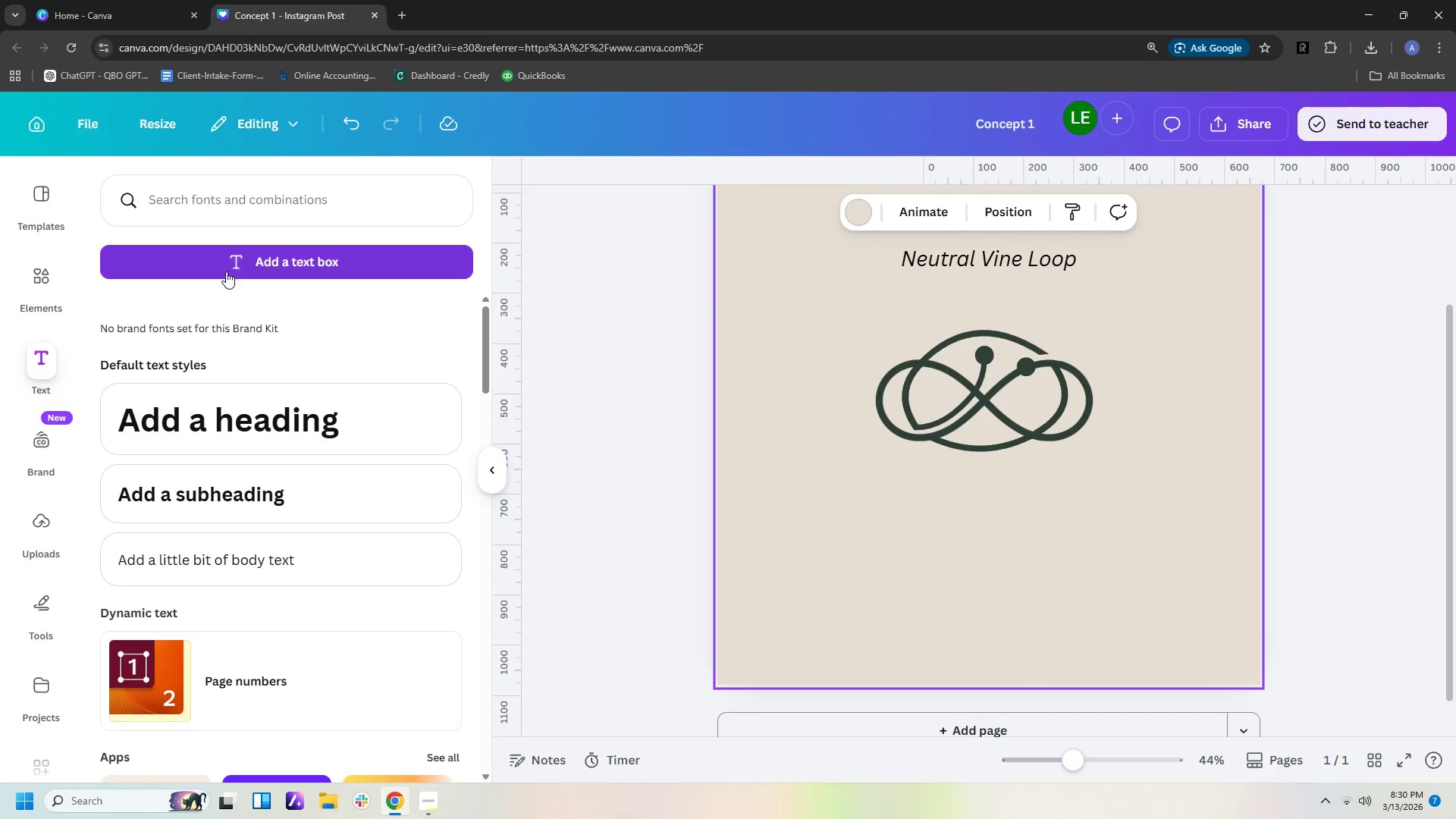 
left_click([226, 269])
 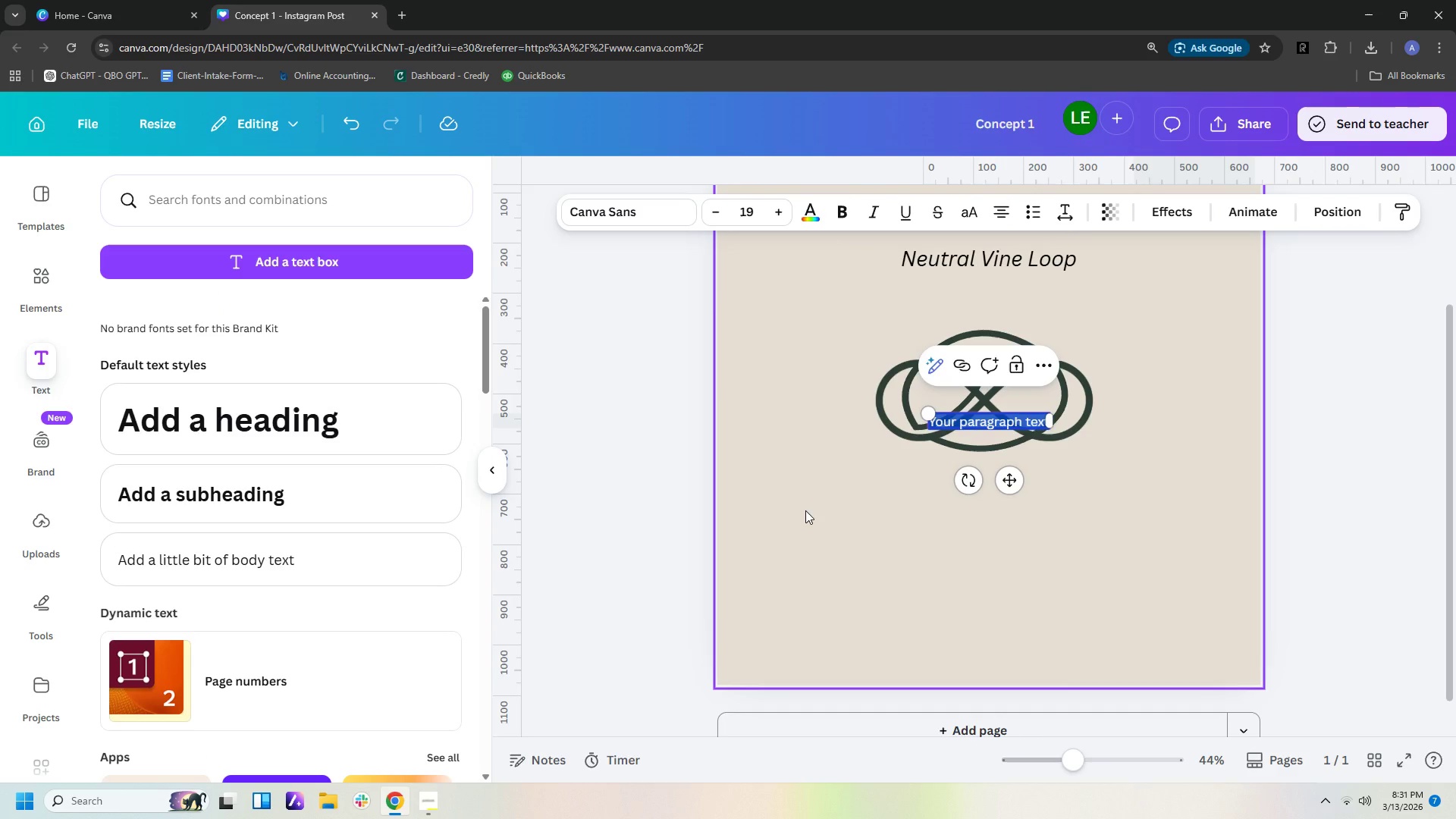 
type(The symbol merges neutrak)
key(Backspace)
type(l pathways with organic vo)
key(Backspace)
type(ine ye)
key(Backspace)
key(Backspace)
type(tendrils)
 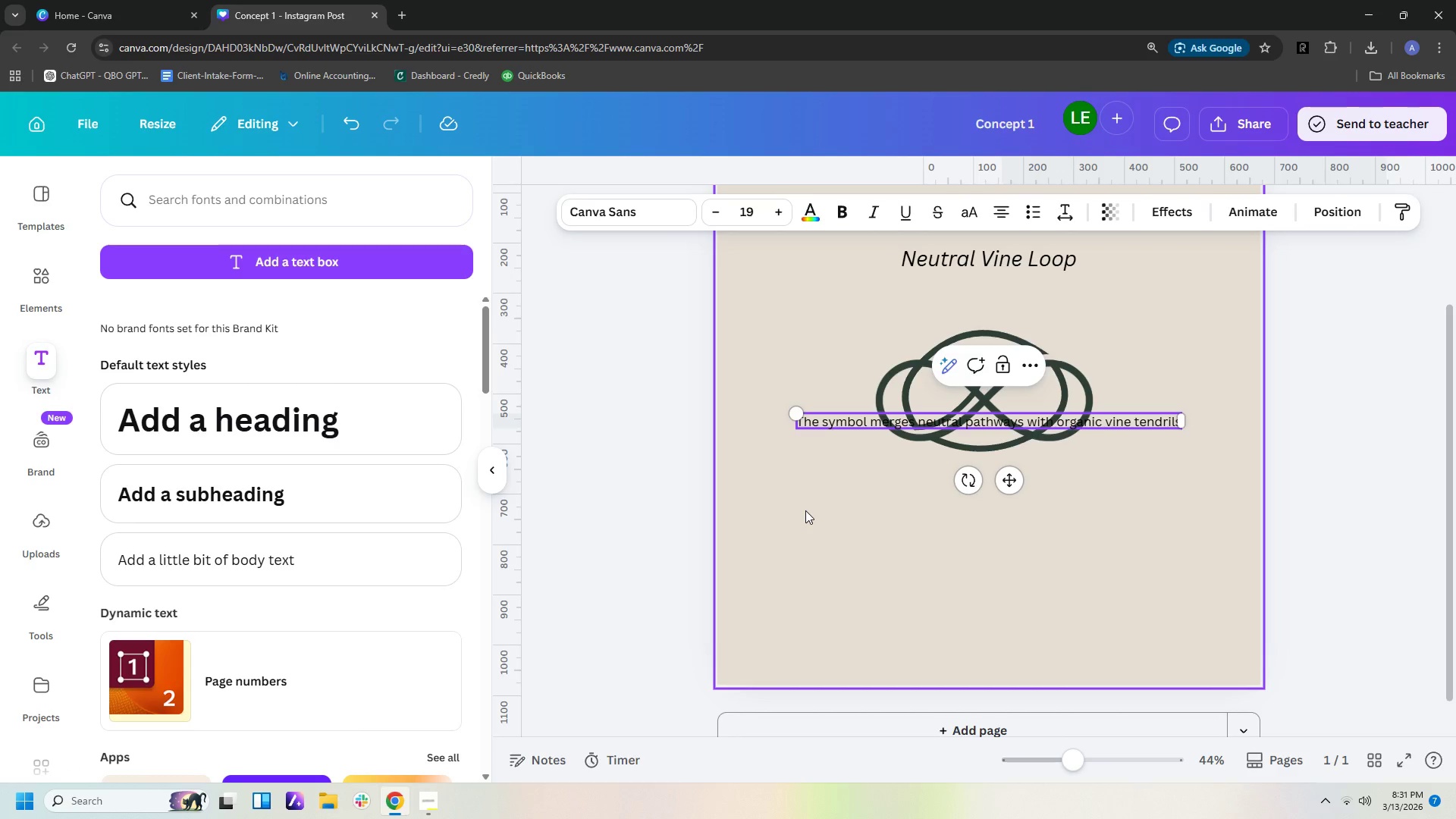 
wait(24.05)
 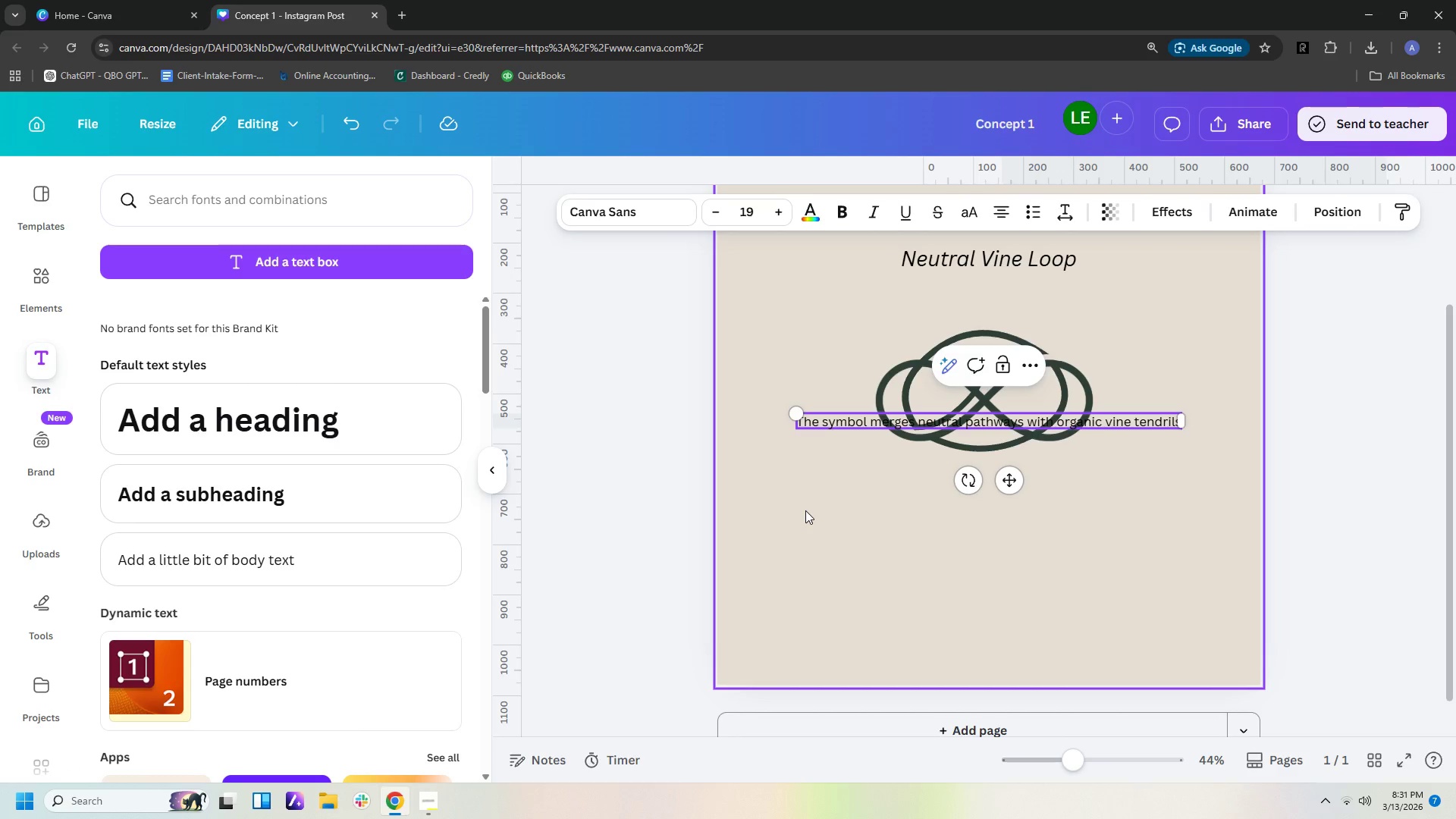 
left_click([1220, 366])
 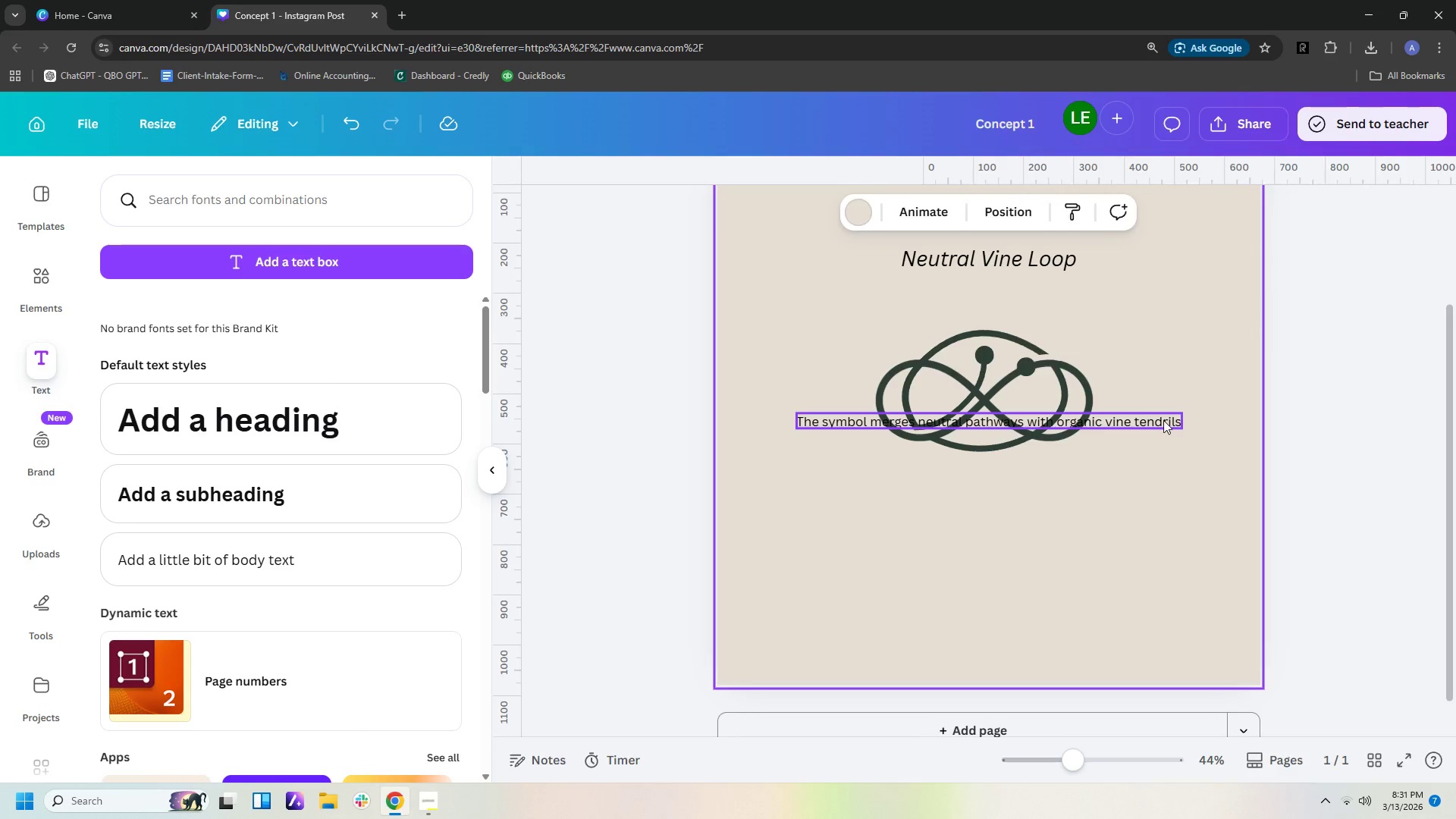 
left_click_drag(start_coordinate=[1163, 420], to_coordinate=[1165, 494])
 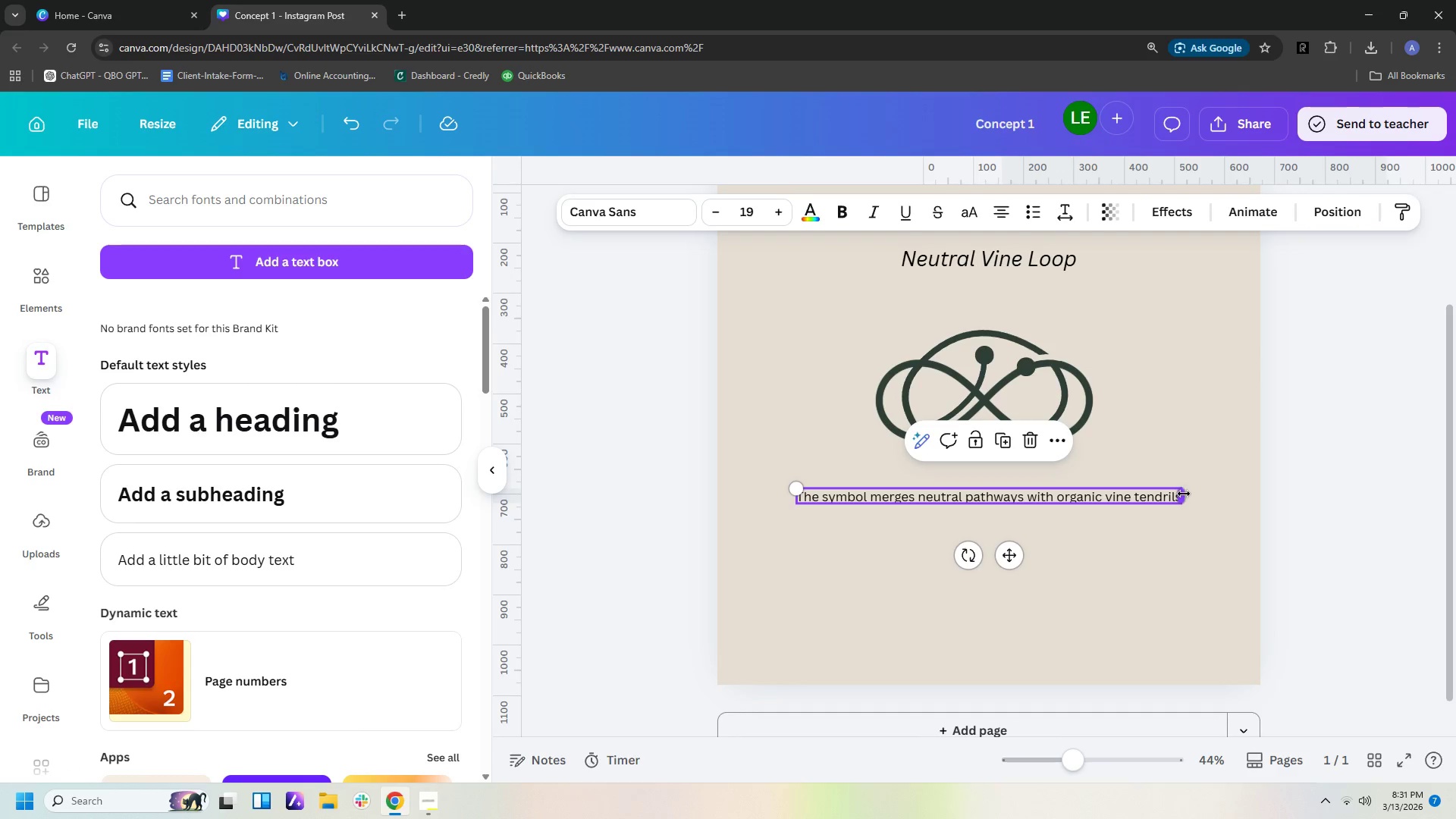 
left_click_drag(start_coordinate=[1184, 494], to_coordinate=[1112, 503])
 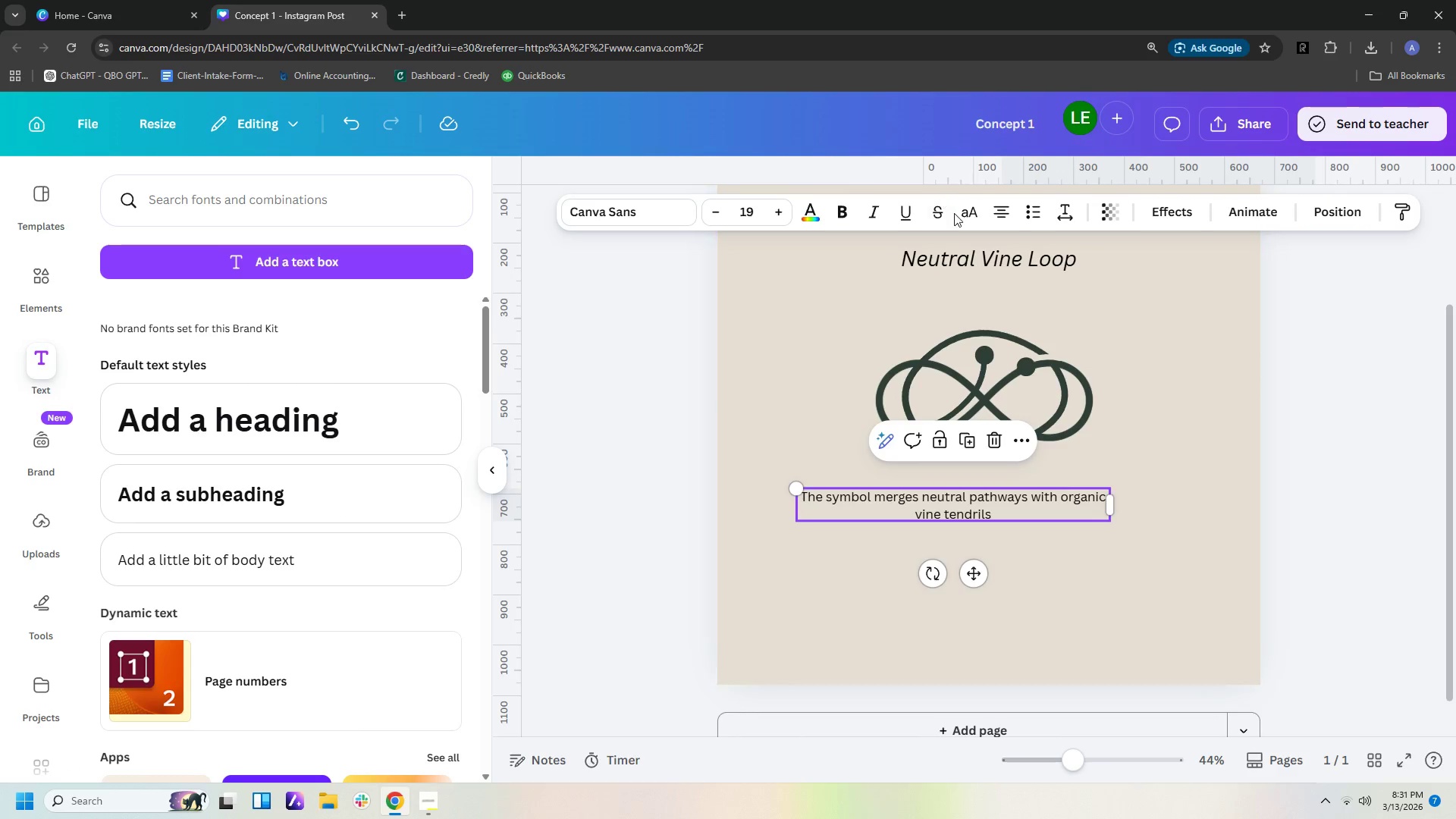 
left_click([996, 215])
 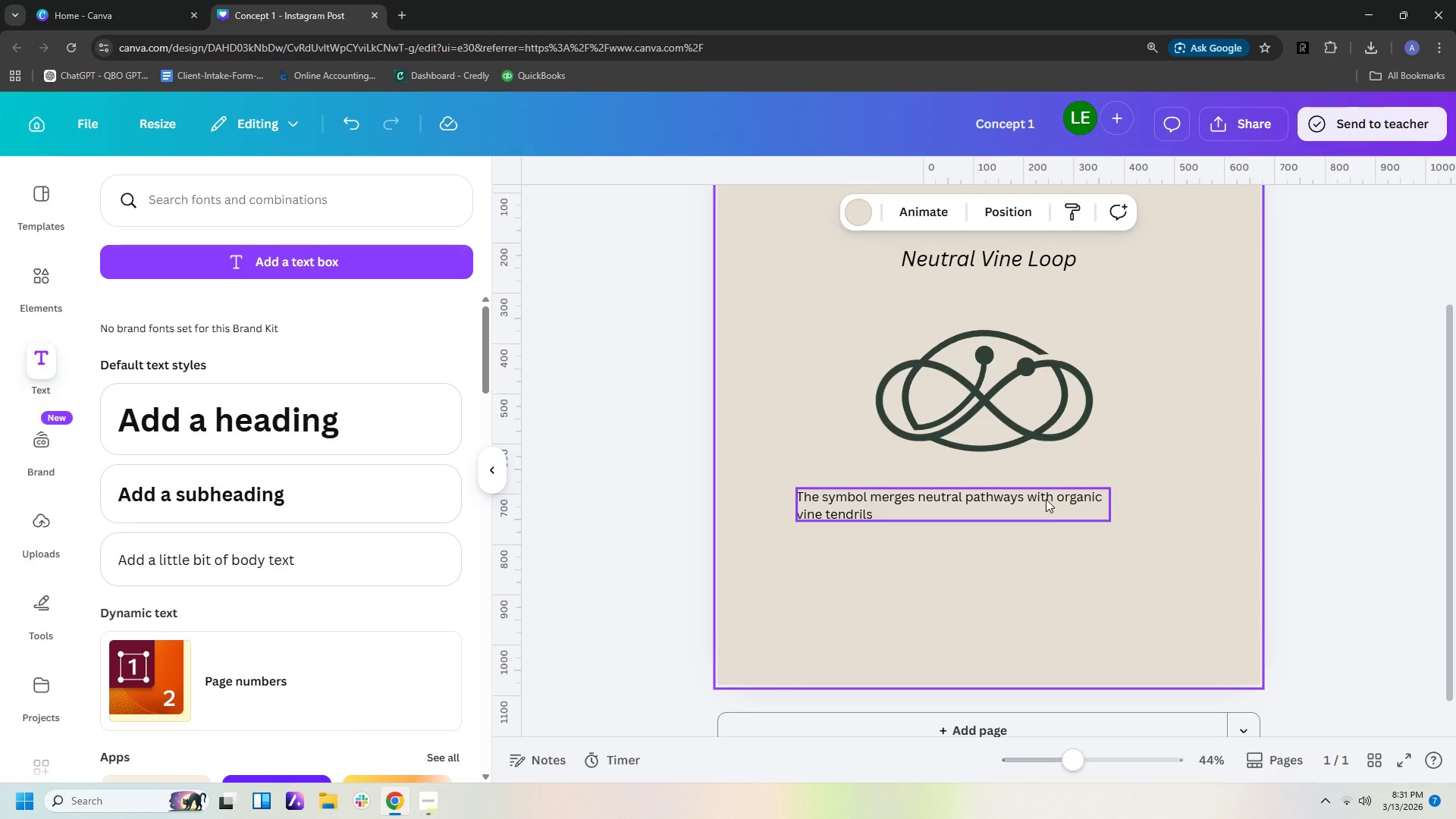 
left_click_drag(start_coordinate=[1045, 499], to_coordinate=[1082, 515])
 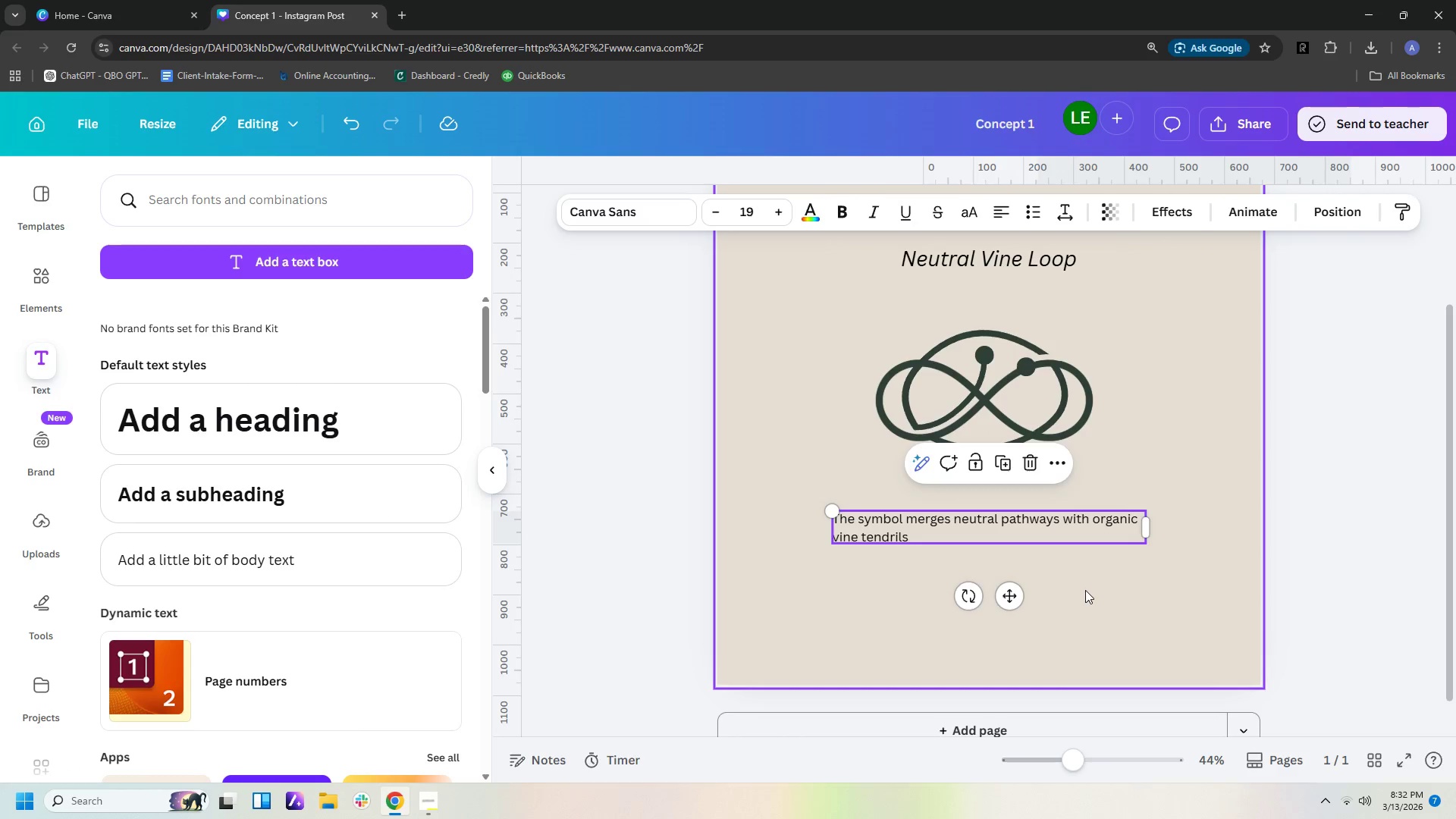 
left_click([1085, 590])
 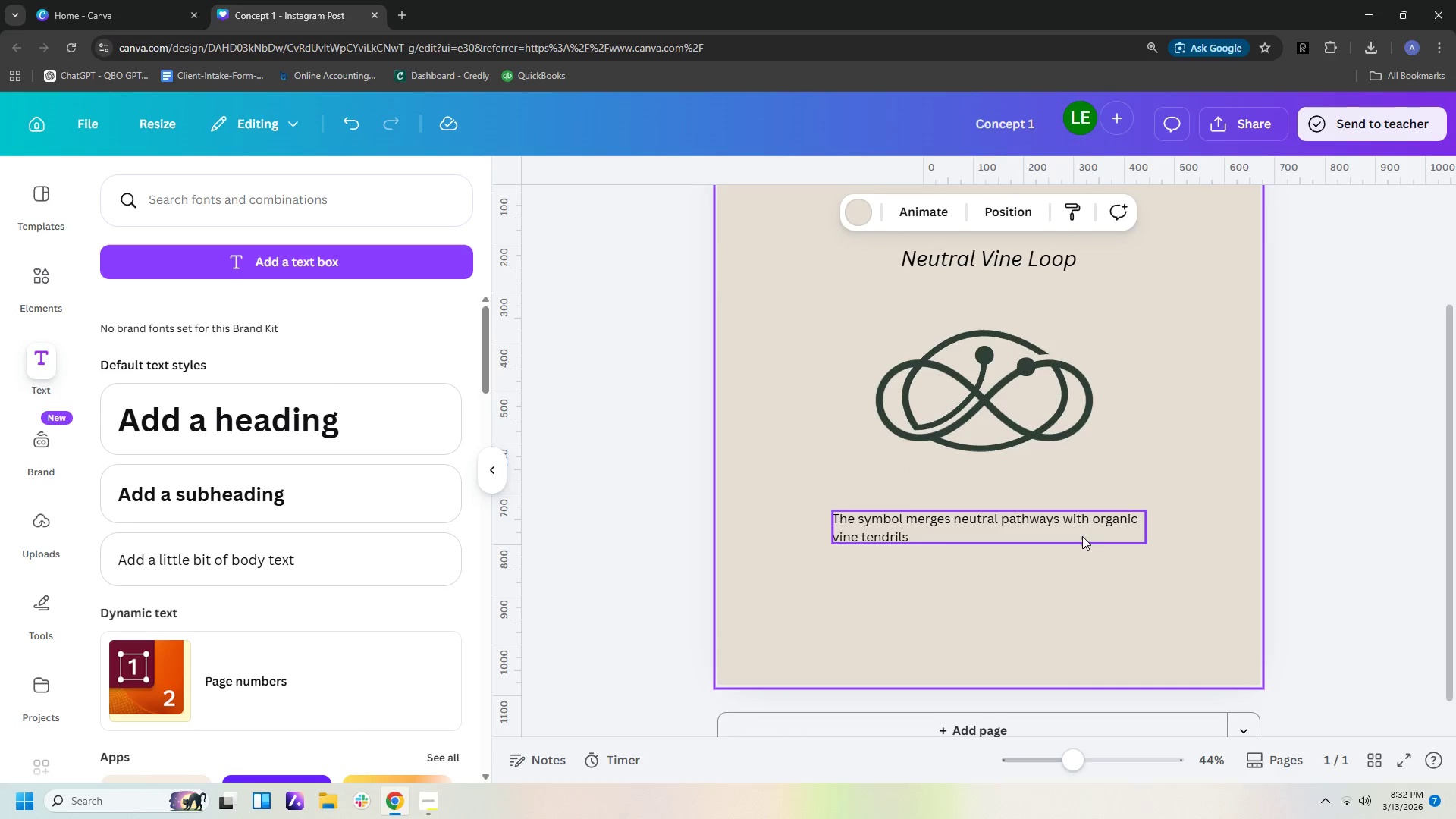 
left_click([1082, 535])
 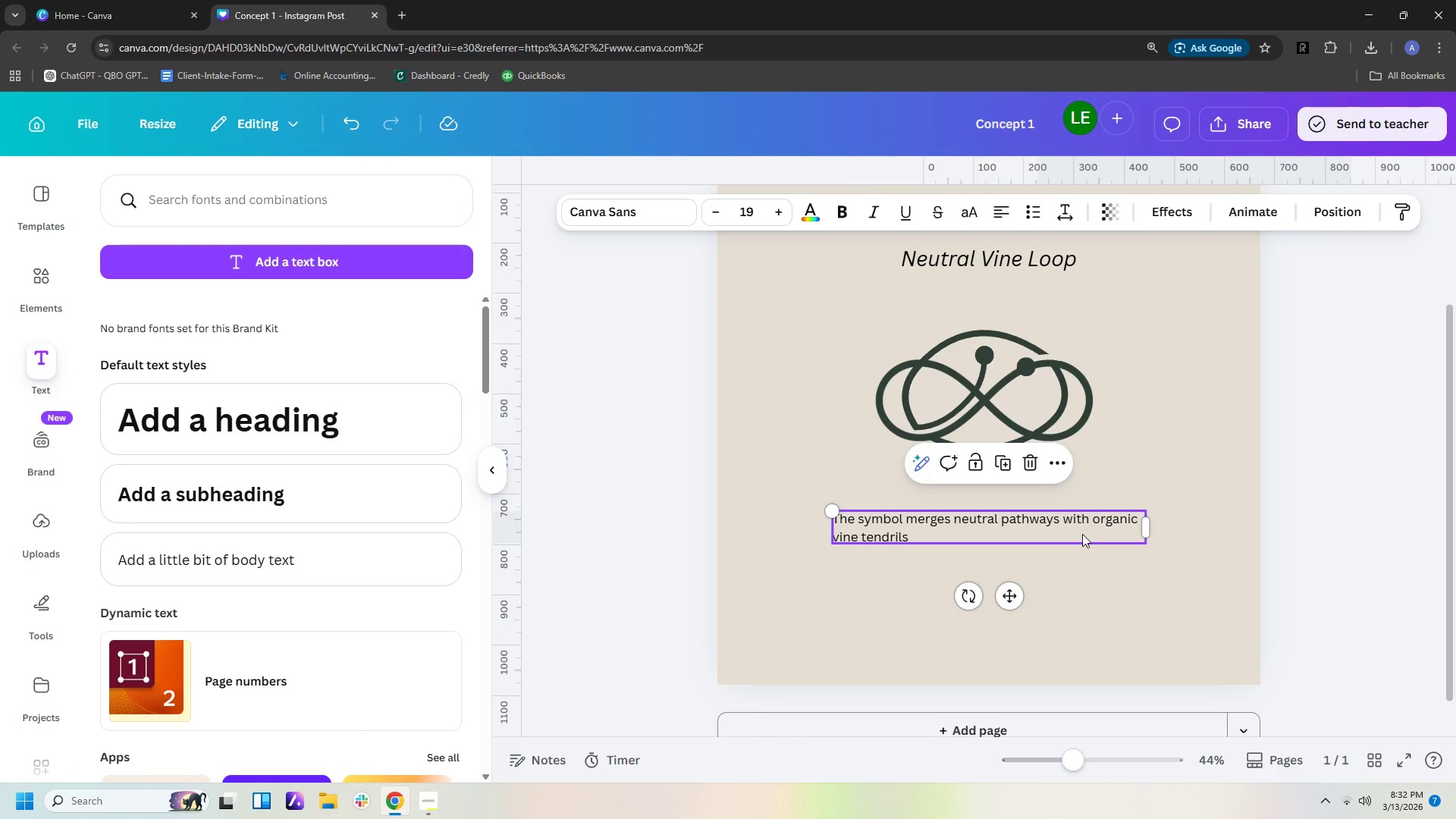 
key(Control+C)
 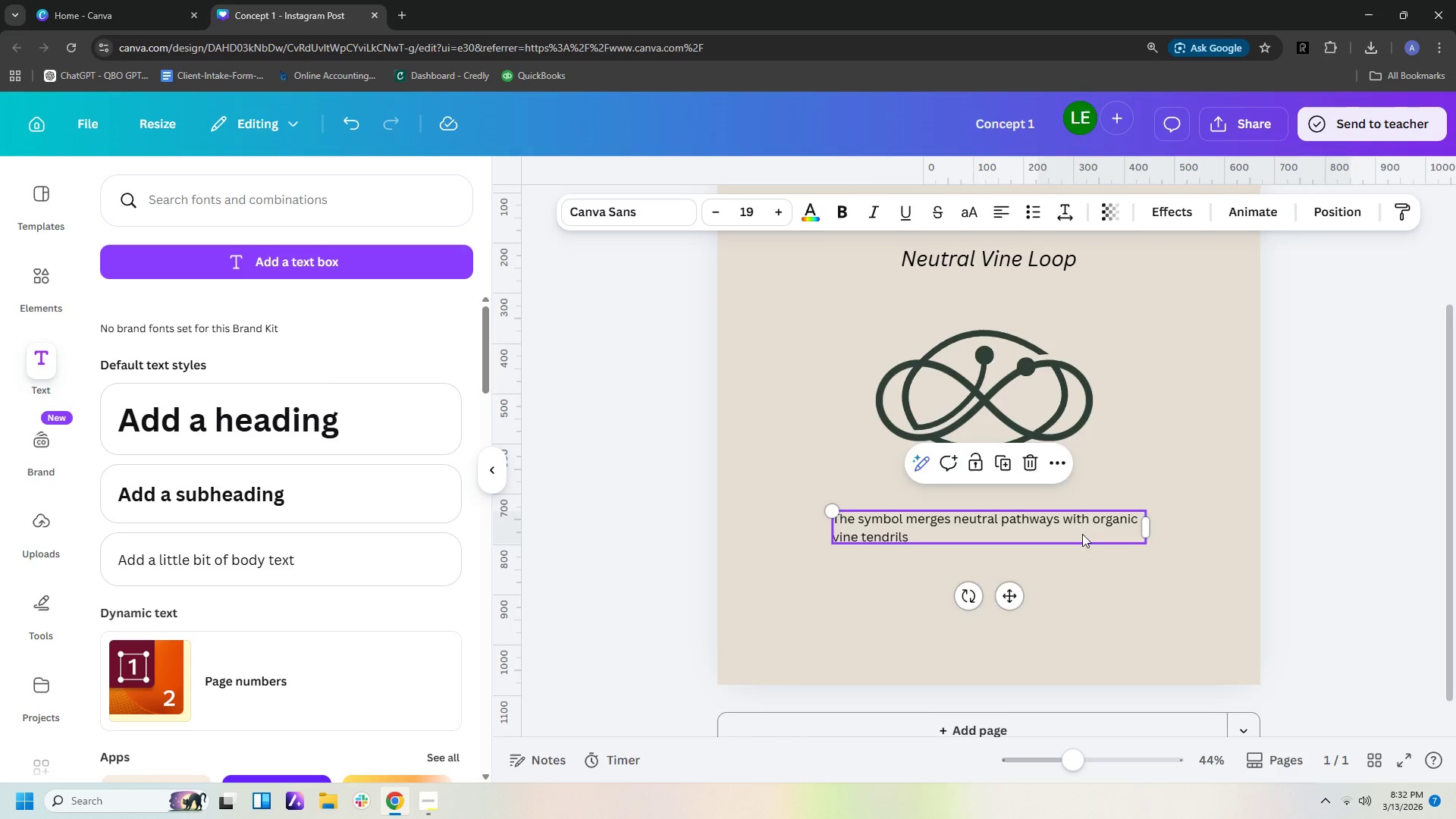 
key(Control+V)
 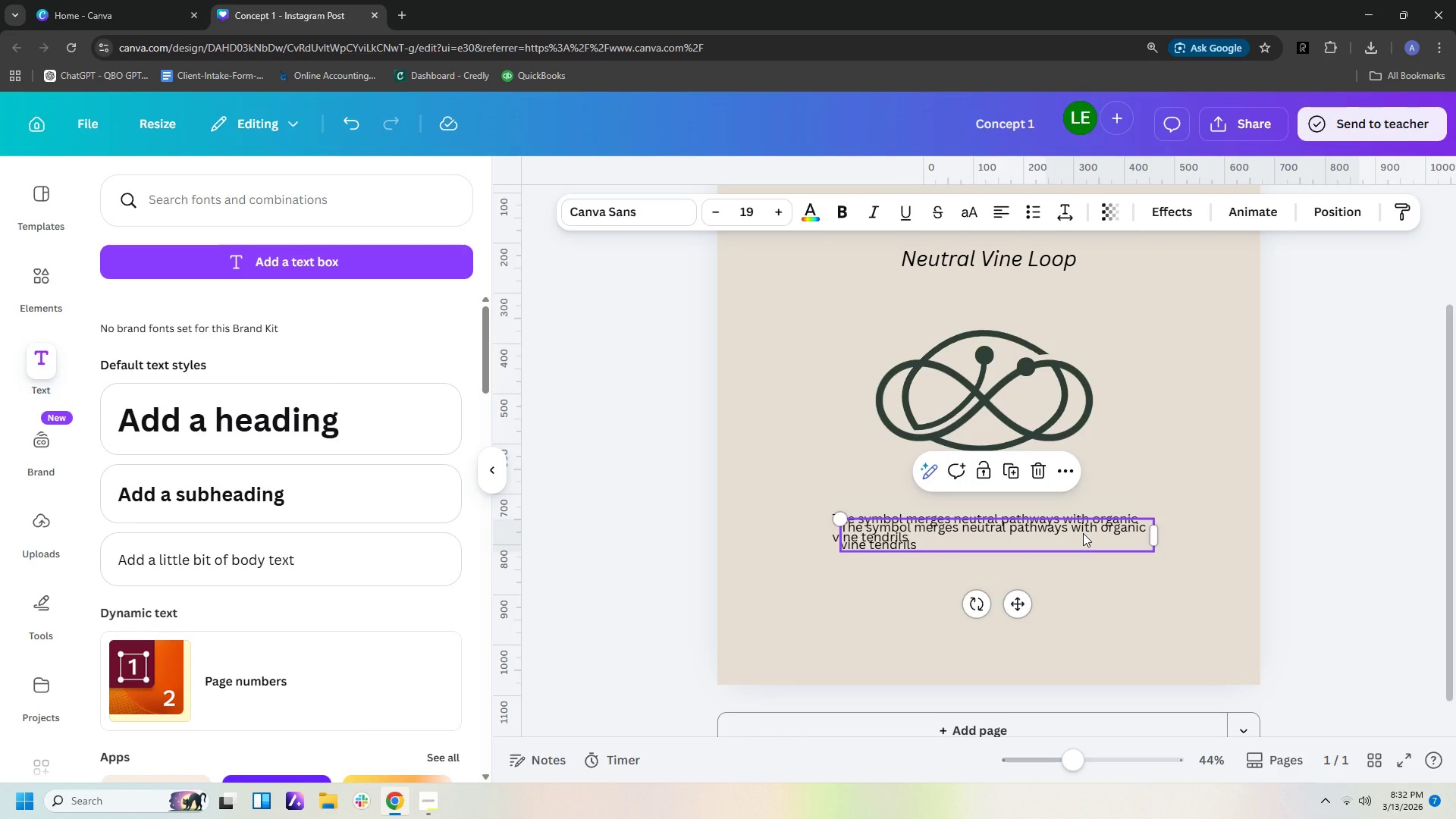 
left_click_drag(start_coordinate=[1083, 533], to_coordinate=[1077, 601])
 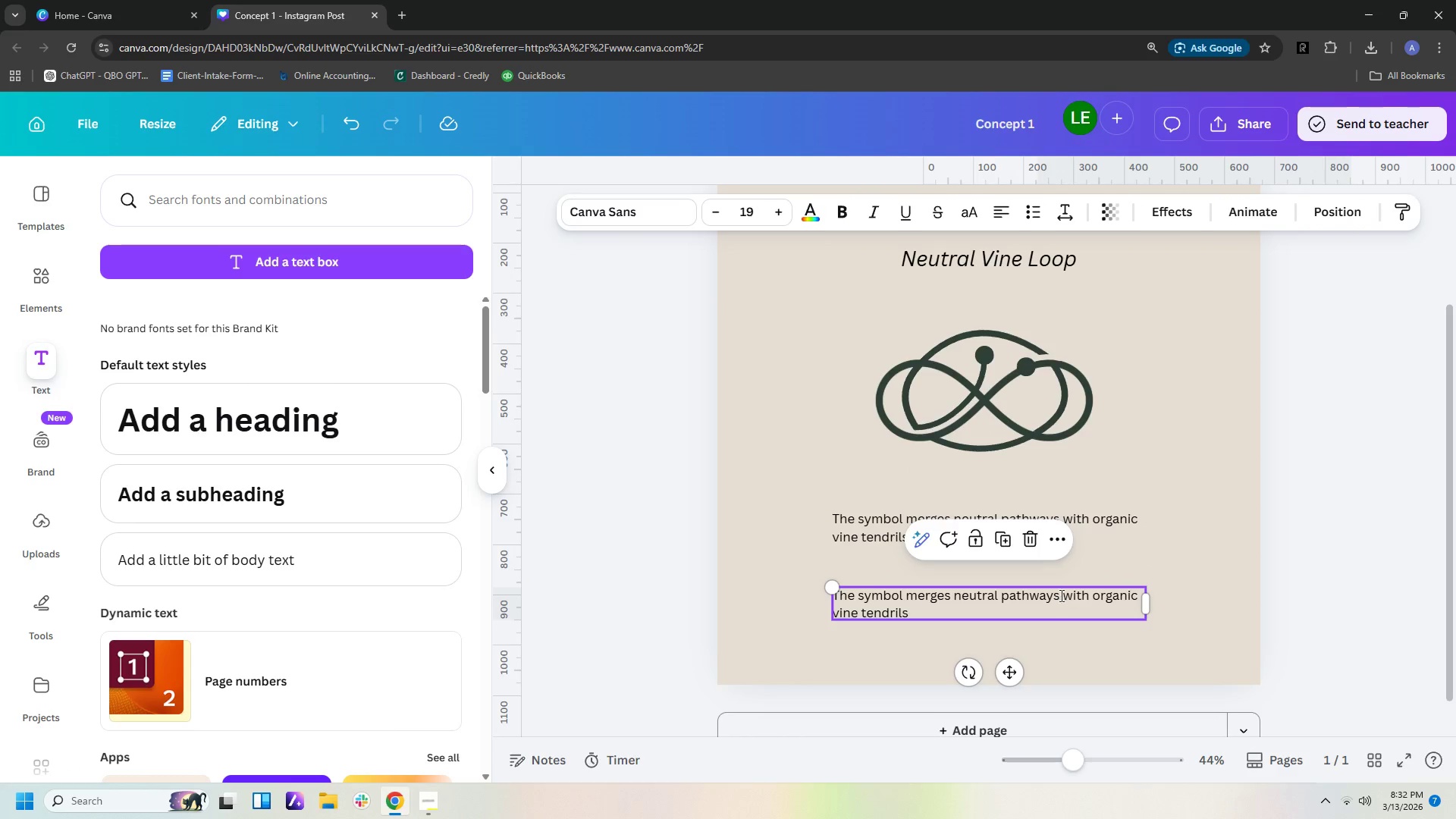 
double_click([1060, 595])
 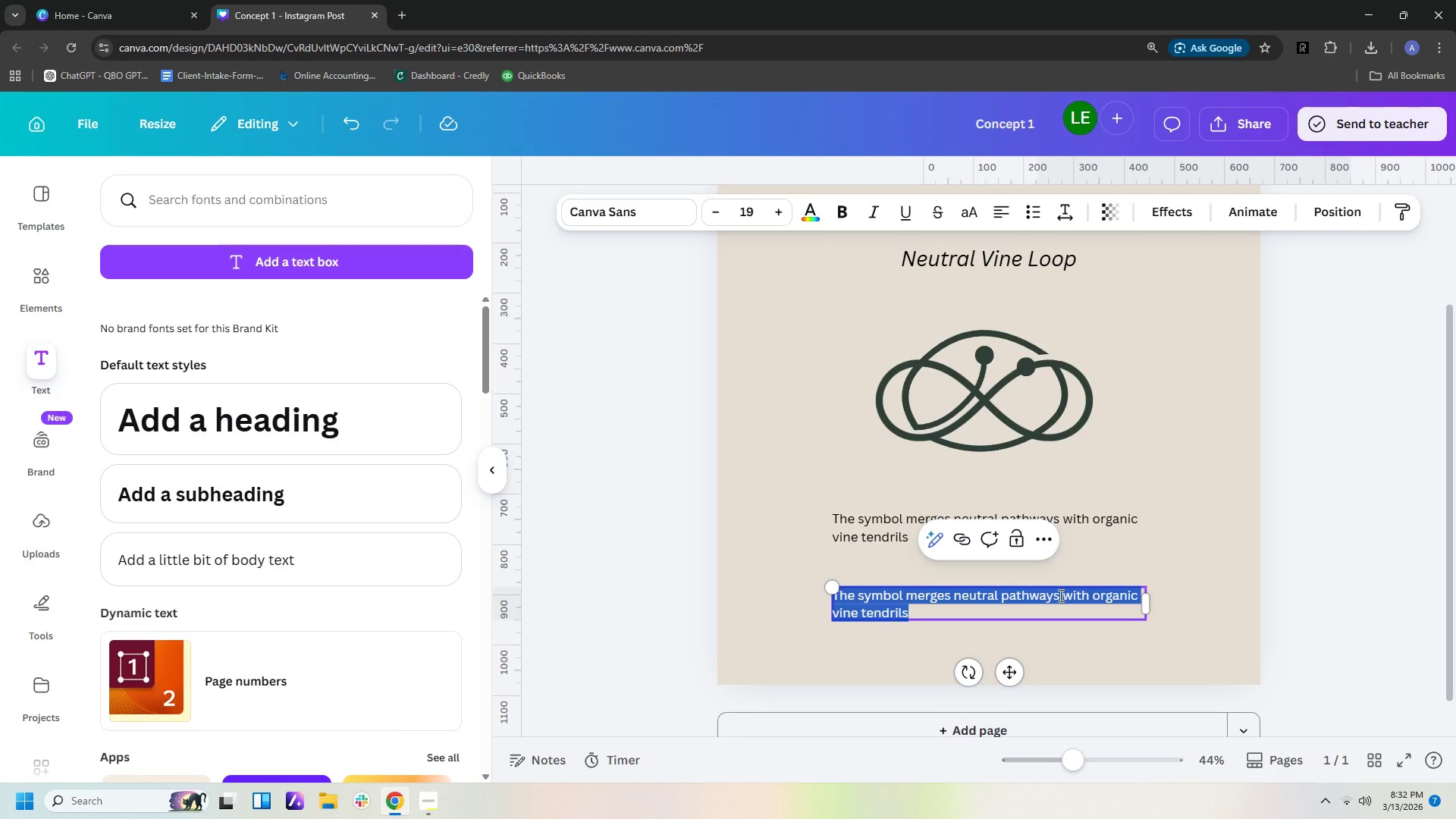 
type(The looping line reflects vagus nerve regulation while the nodes reference synao)
key(Backspace)
type(ptic communication.)
 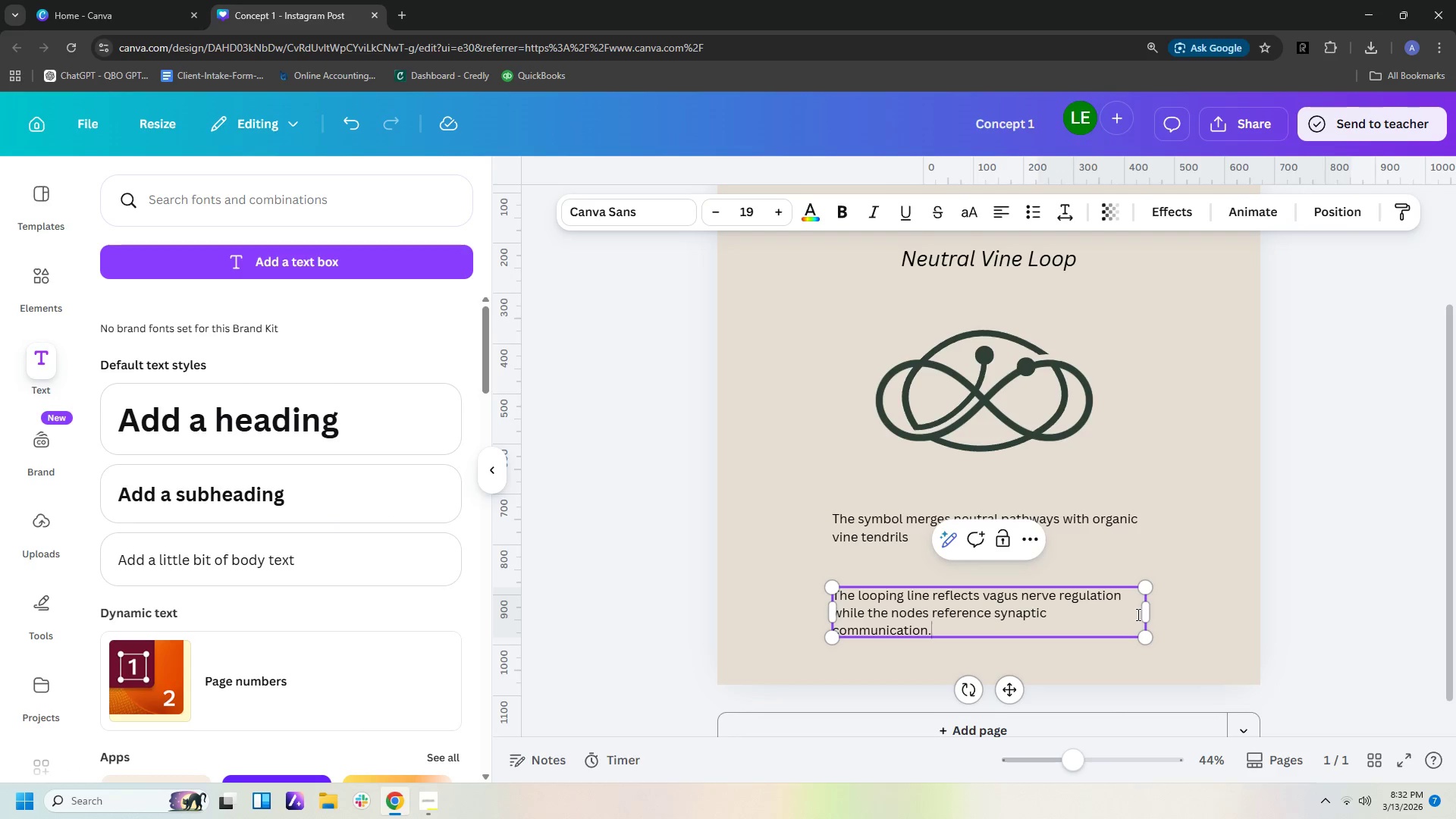 
left_click_drag(start_coordinate=[1146, 611], to_coordinate=[1153, 612])
 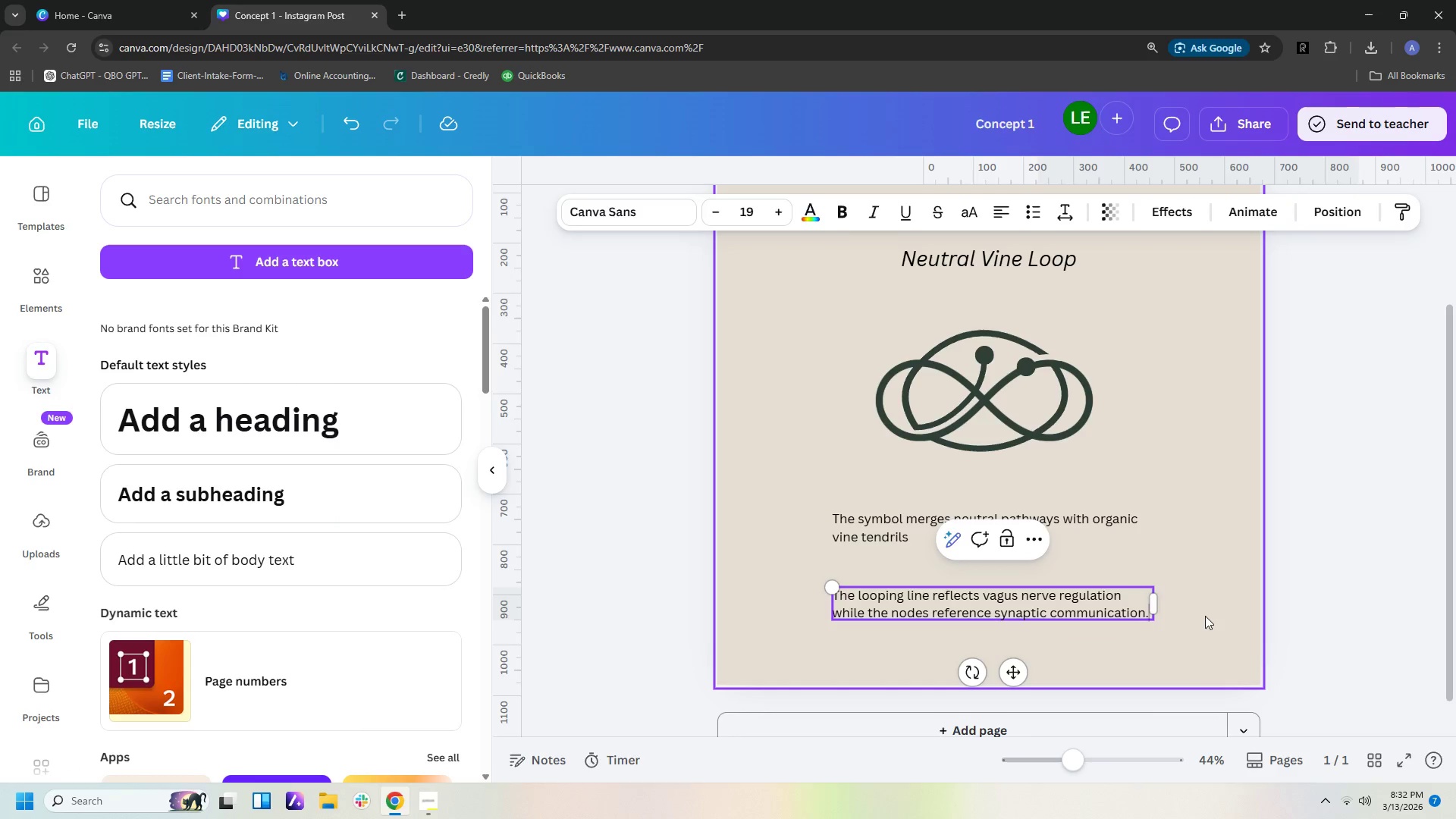 
left_click([1205, 616])
 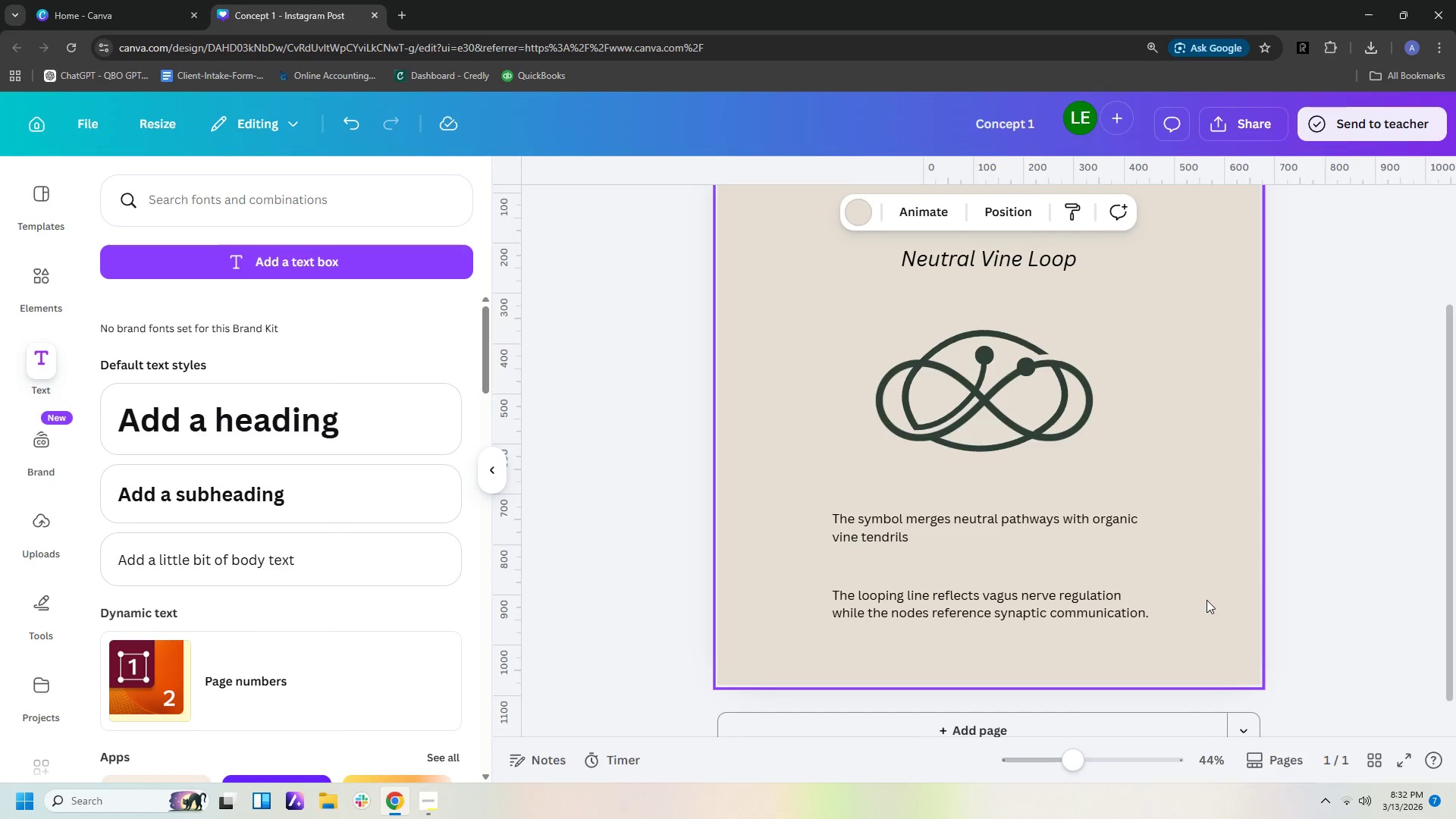 
wait(5.47)
 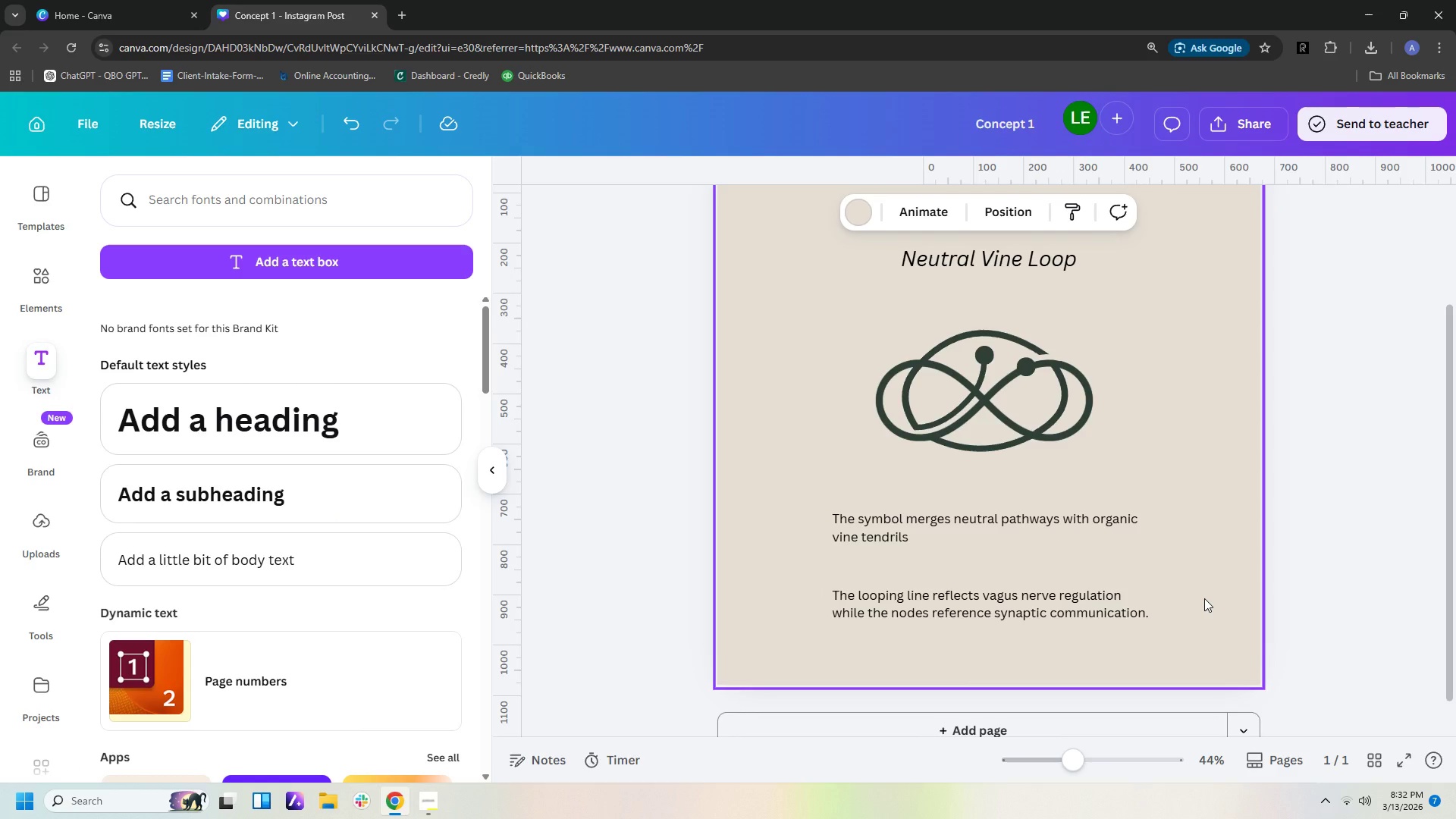 
hold_key(key=ControlLeft, duration=1.5)
 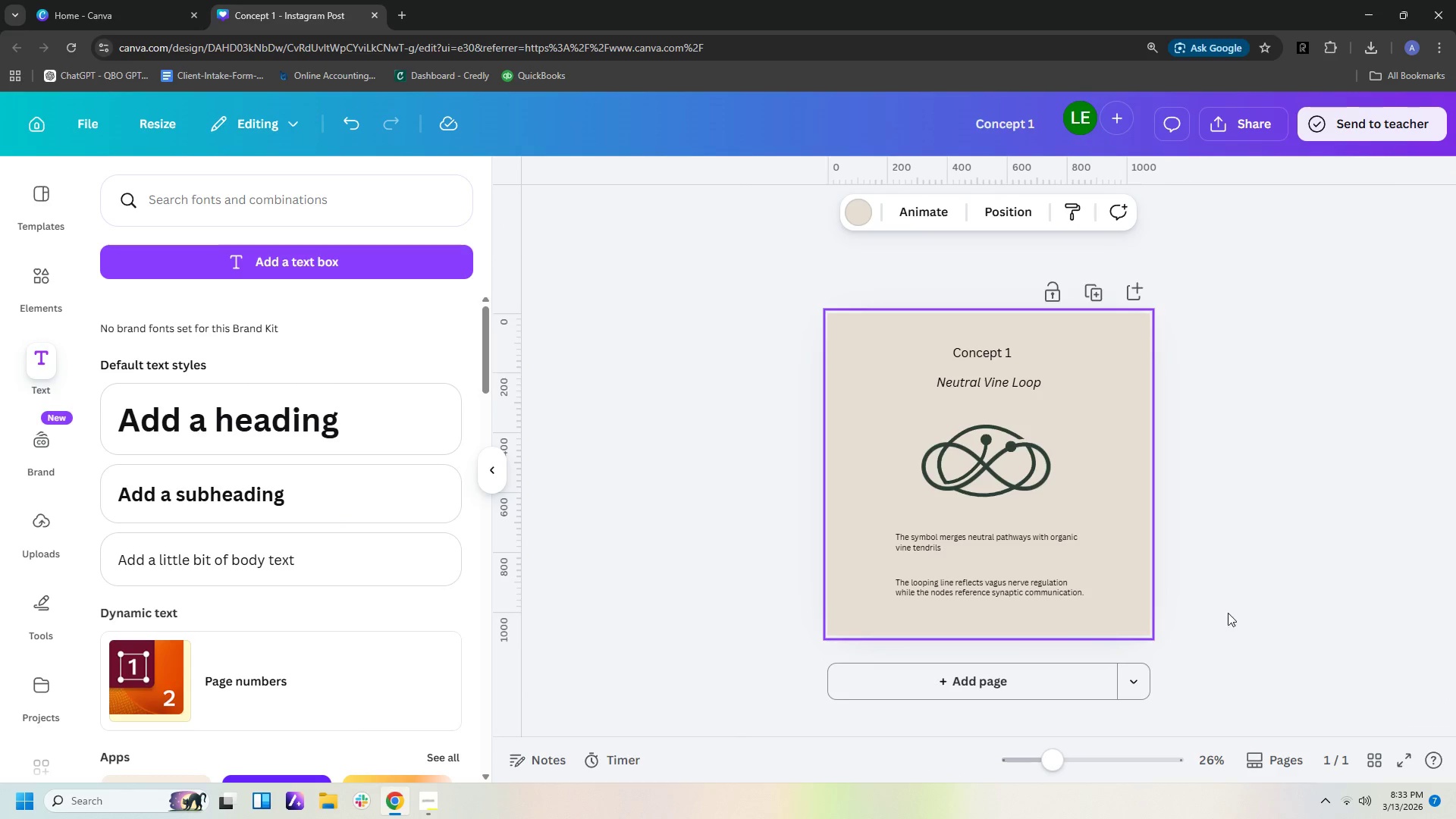 
hold_key(key=ControlLeft, duration=0.31)
 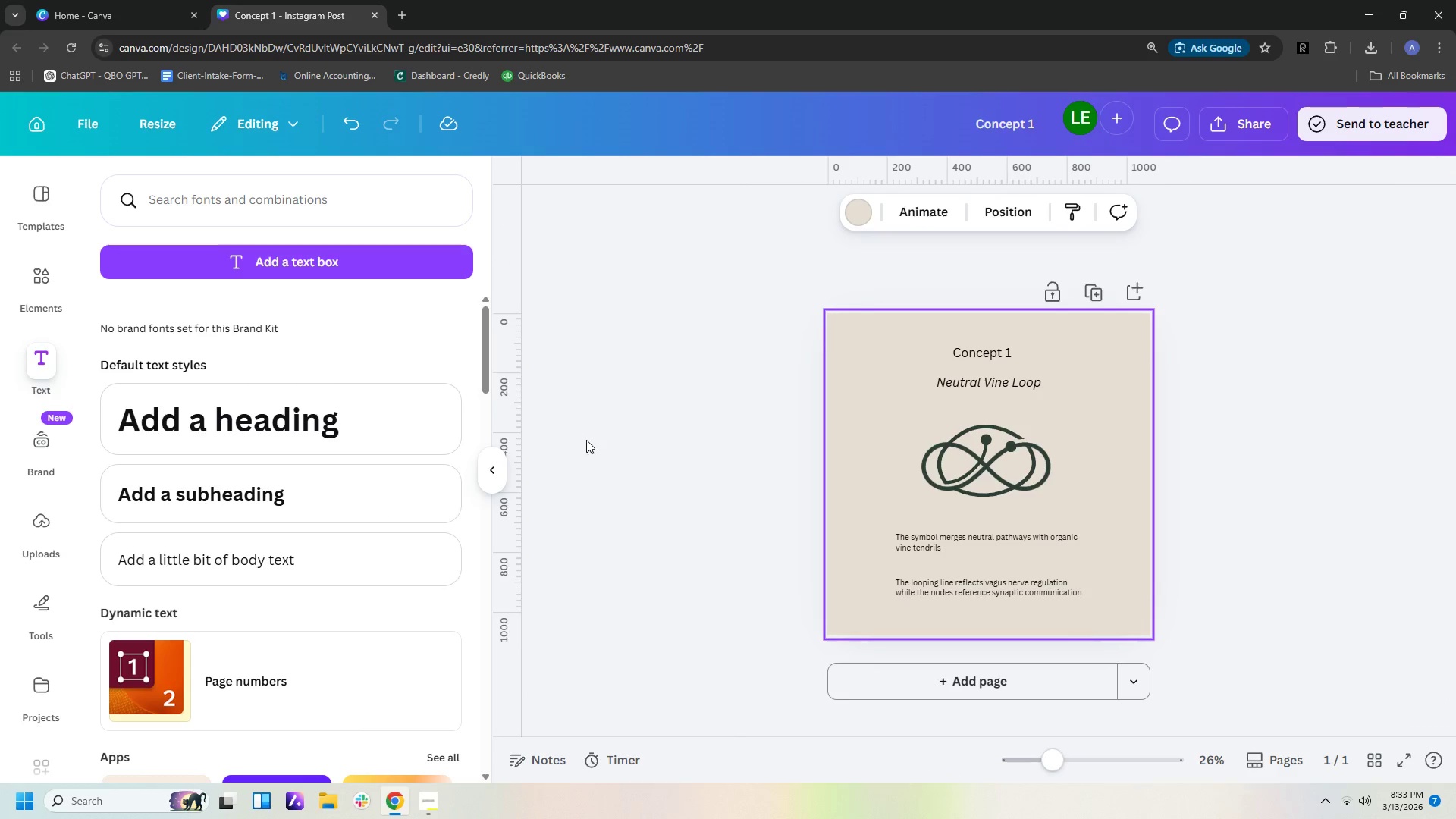 
scroll: coordinate [1212, 622], scroll_direction: down, amount: 3.0
 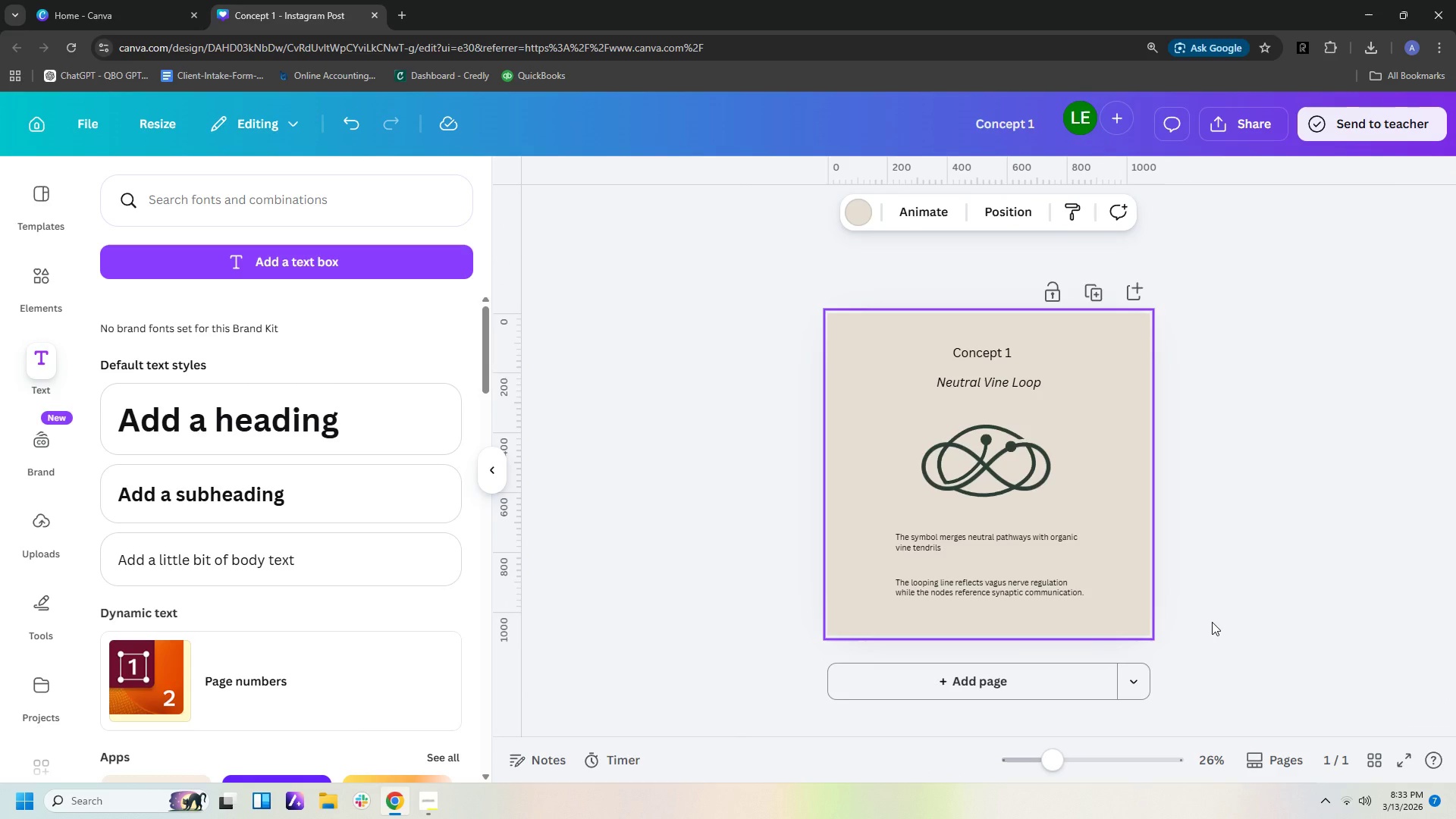 
wait(9.61)
 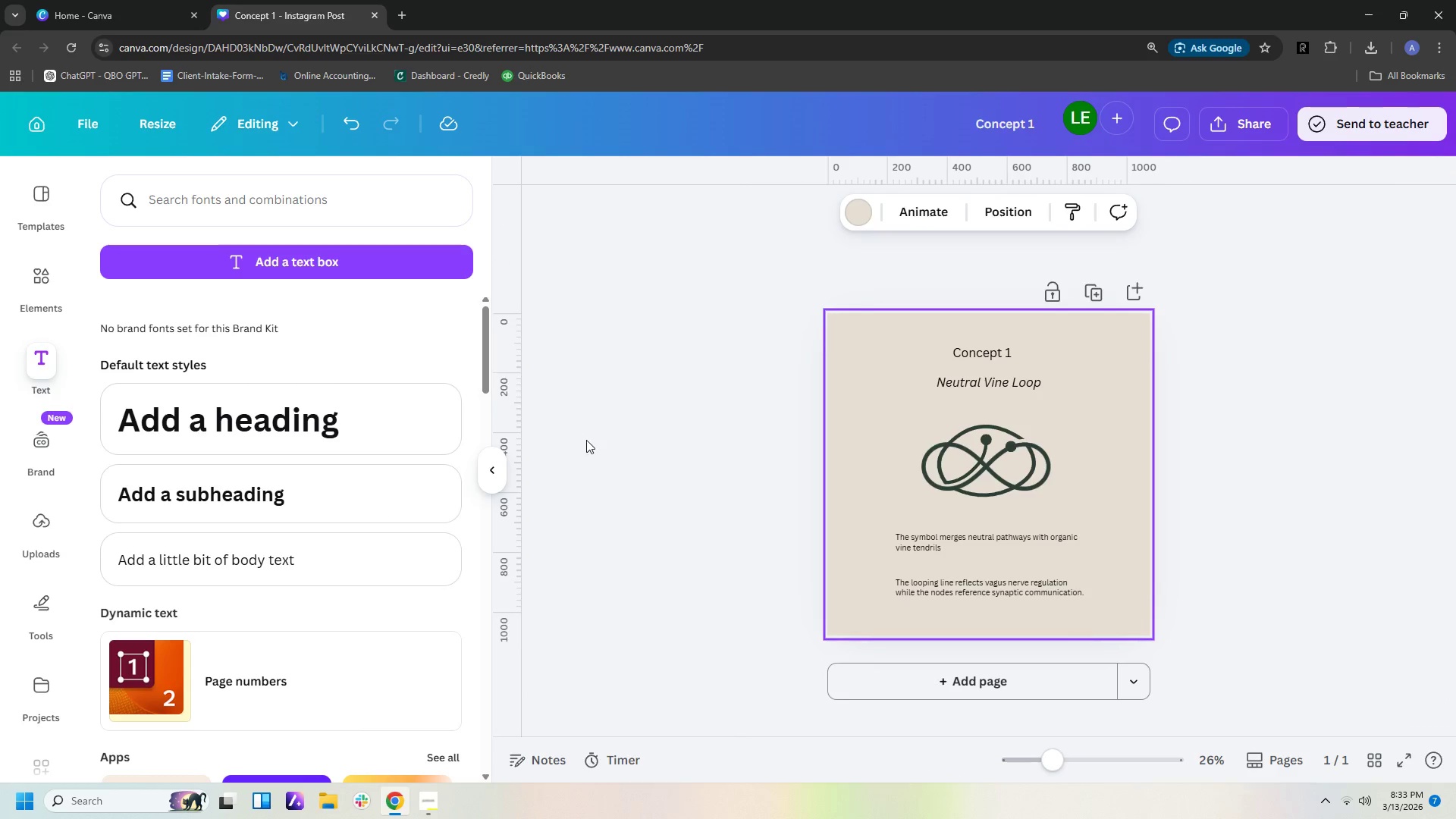 
left_click([39, 607])
 